 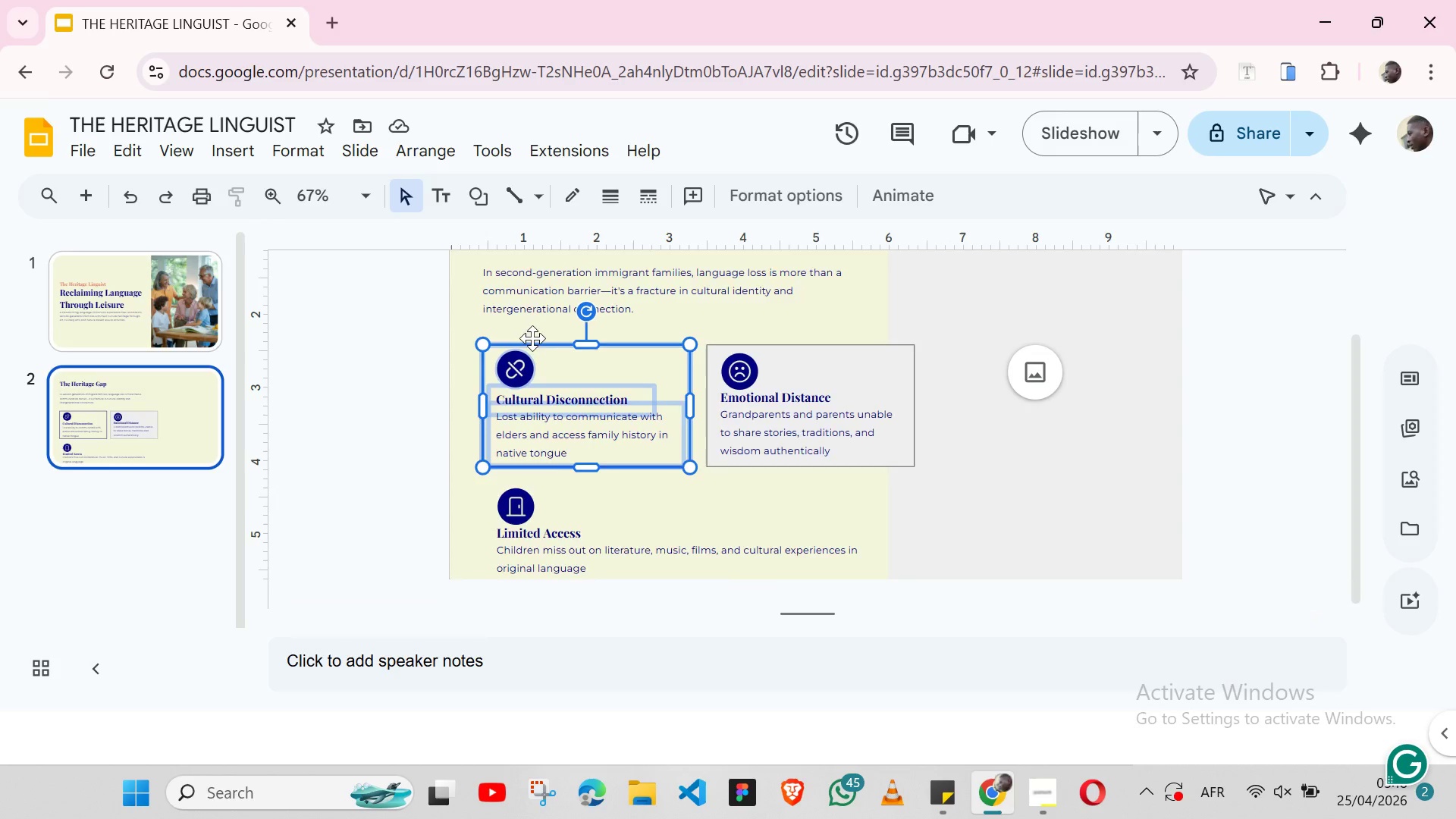 
hold_key(key=ShiftLeft, duration=1.53)
left_click([492, 328])
 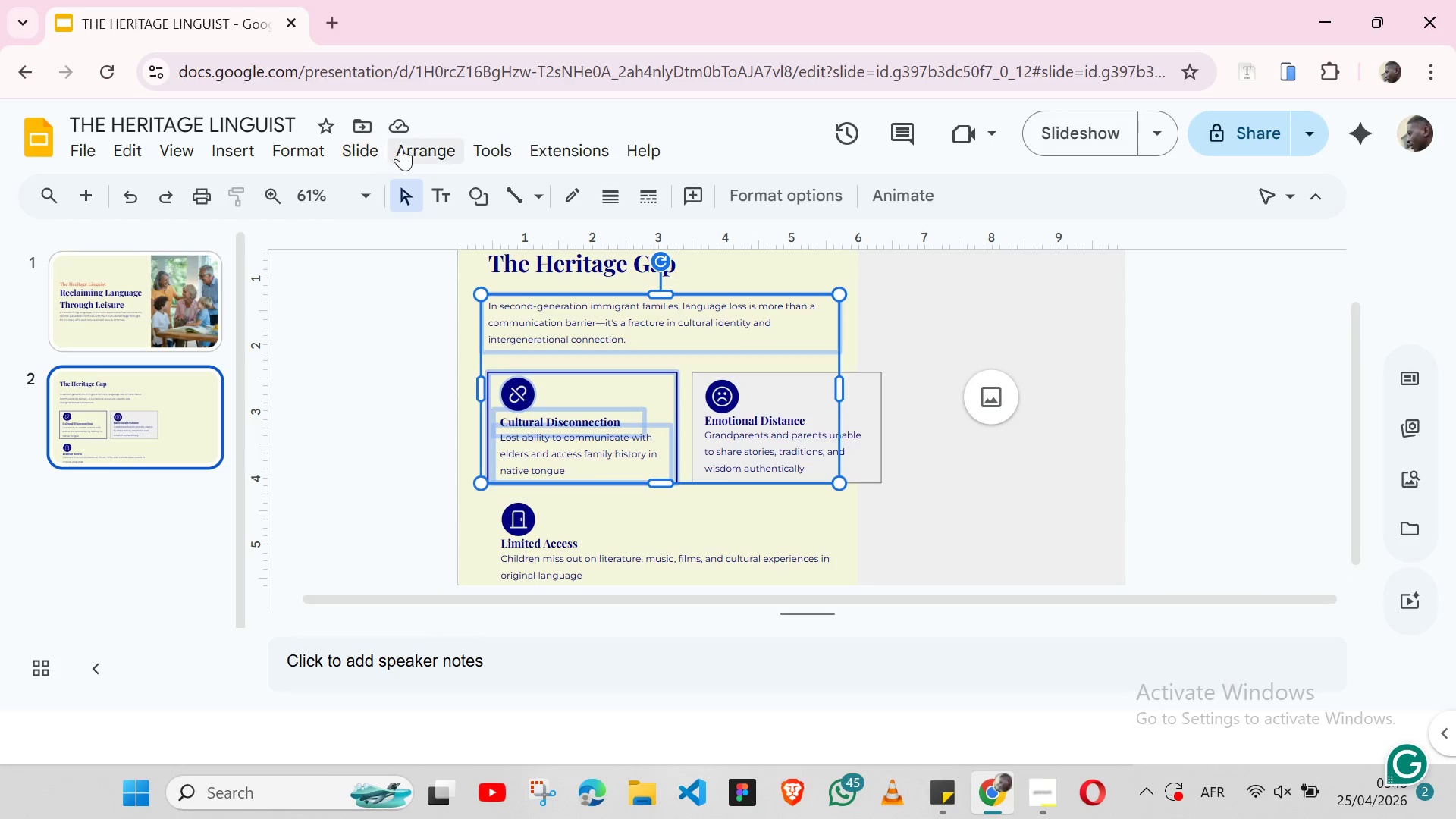 
left_click([405, 147])
 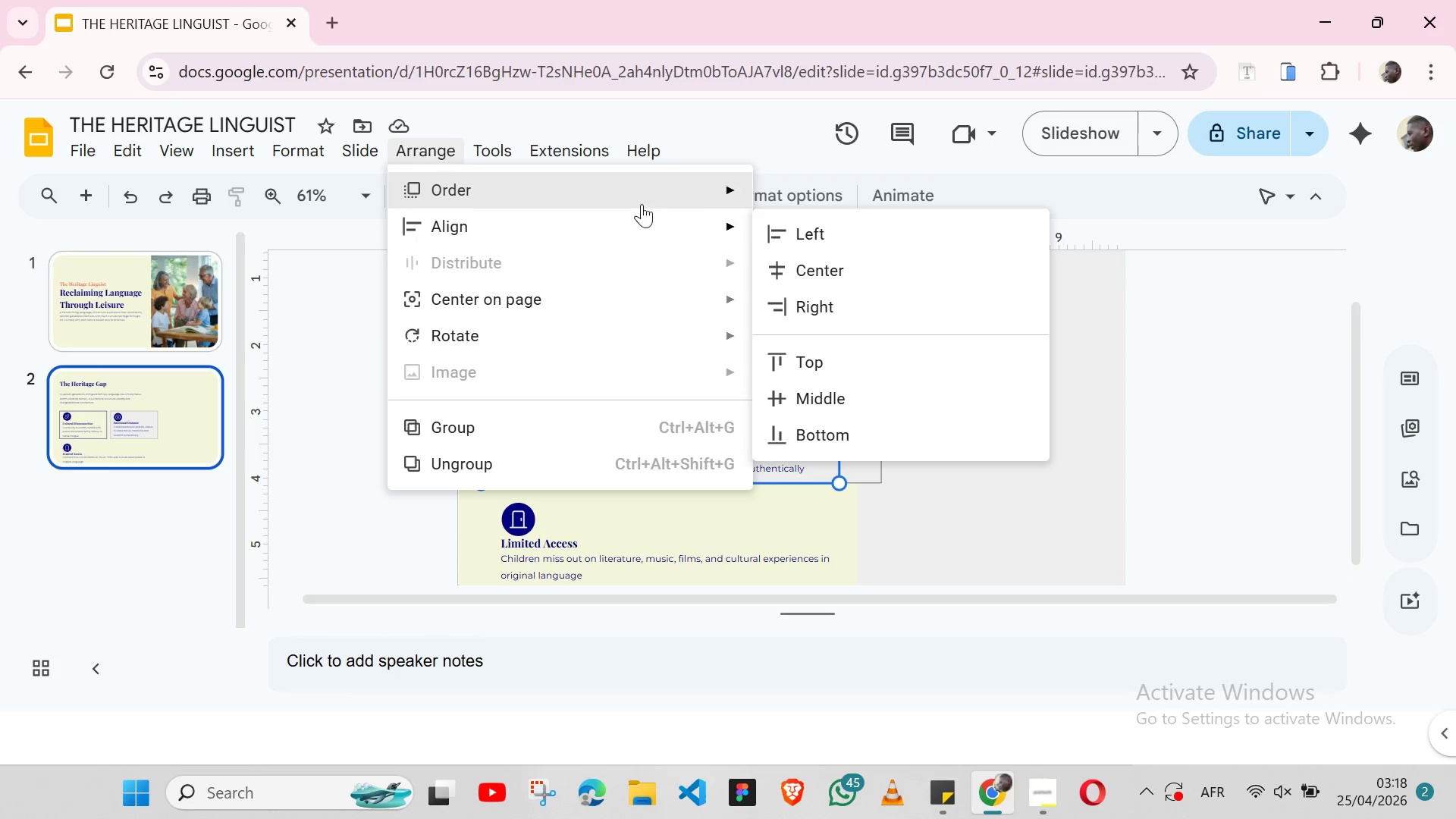 
left_click([768, 223])
 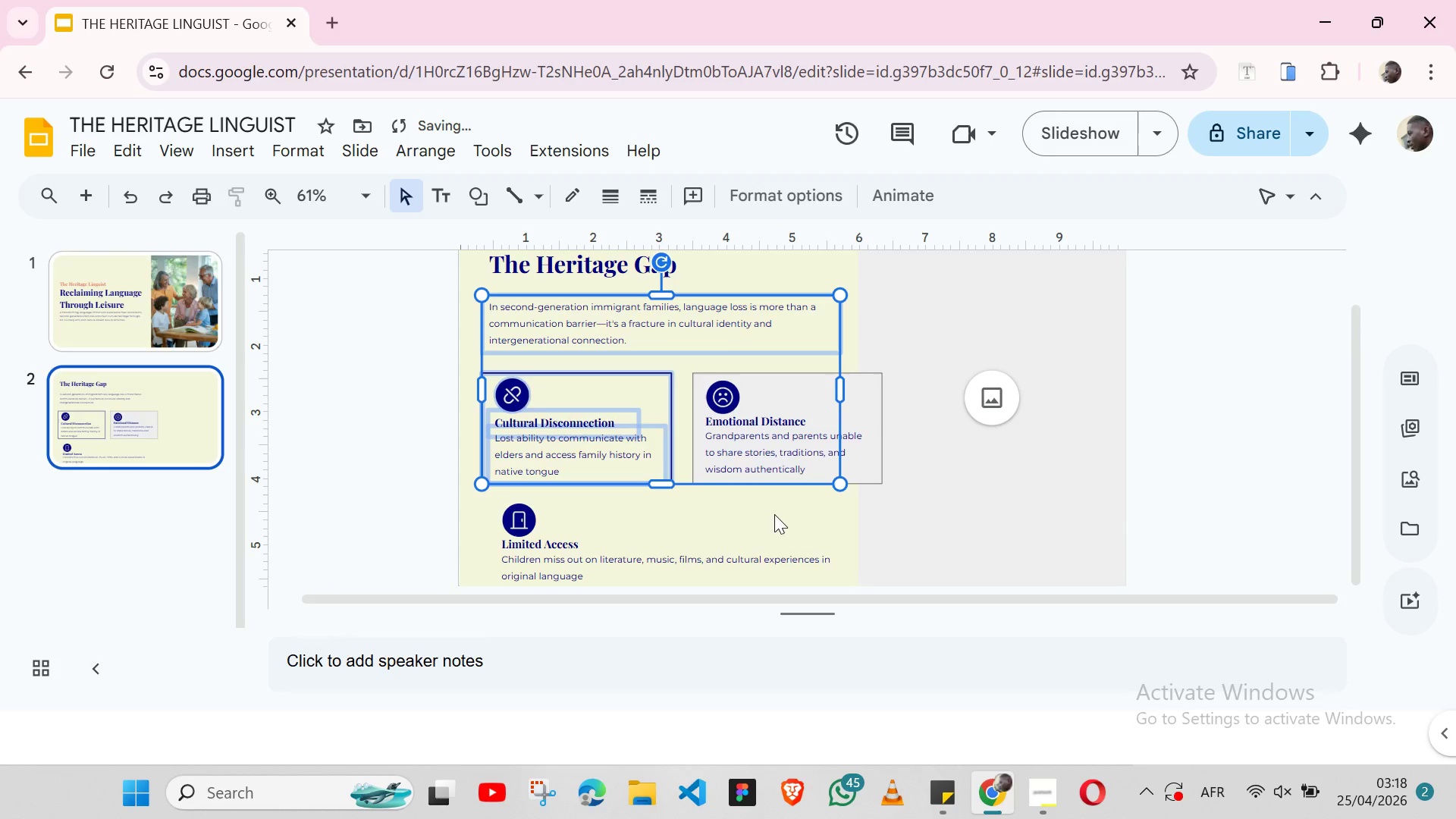 
left_click([774, 516])
 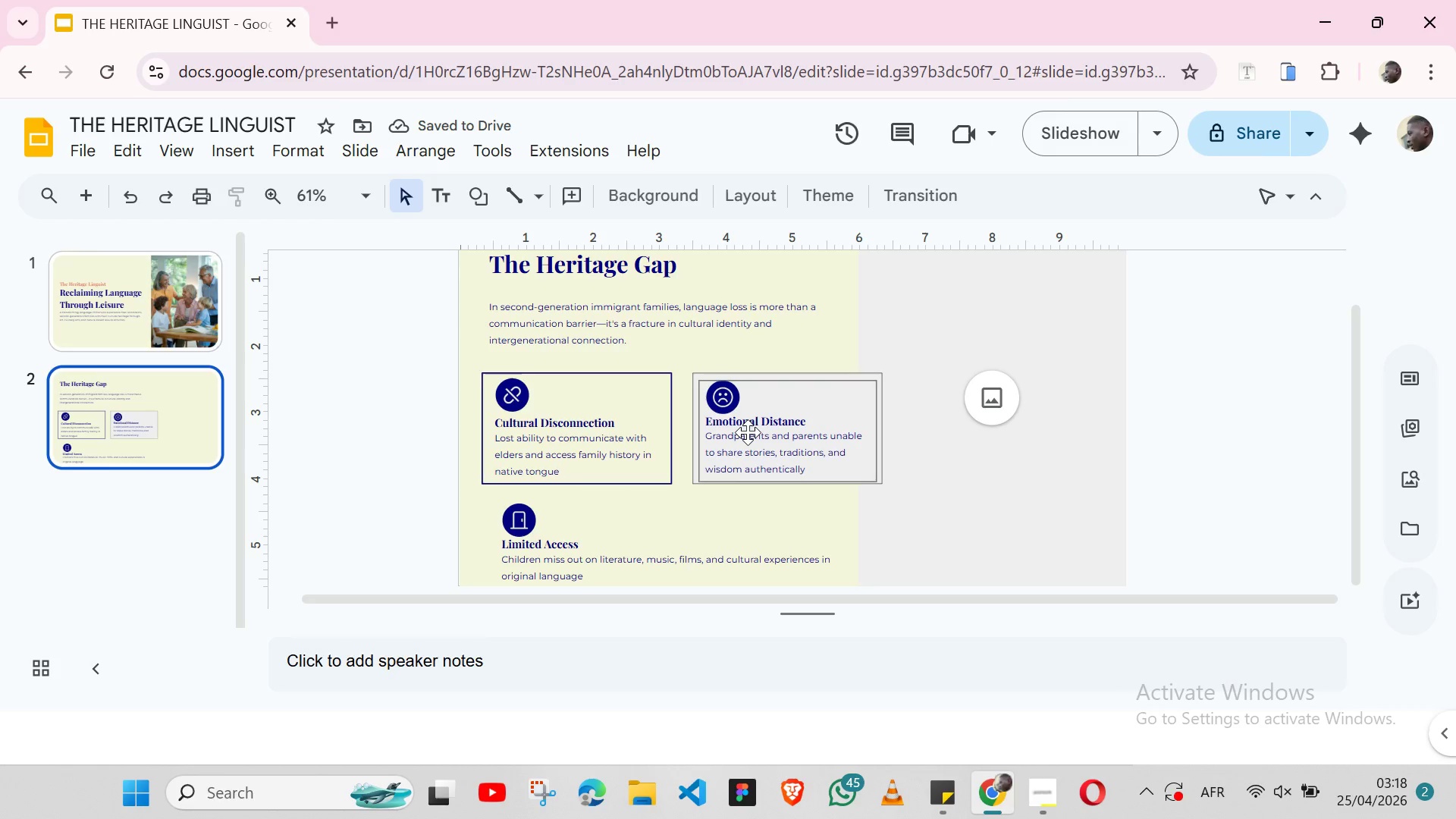 
left_click([748, 432])
 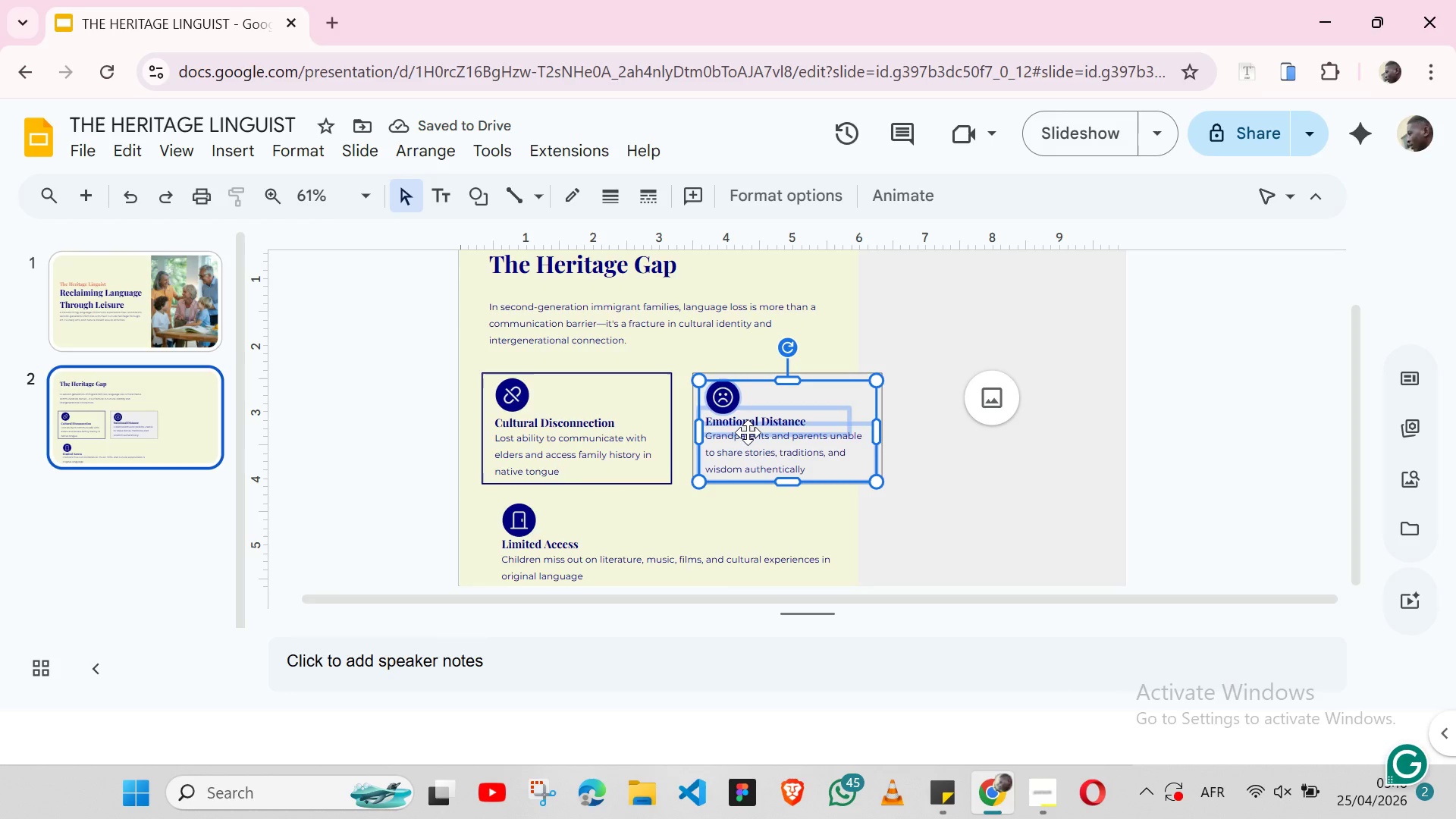 
hold_key(key=ShiftLeft, duration=1.51)
 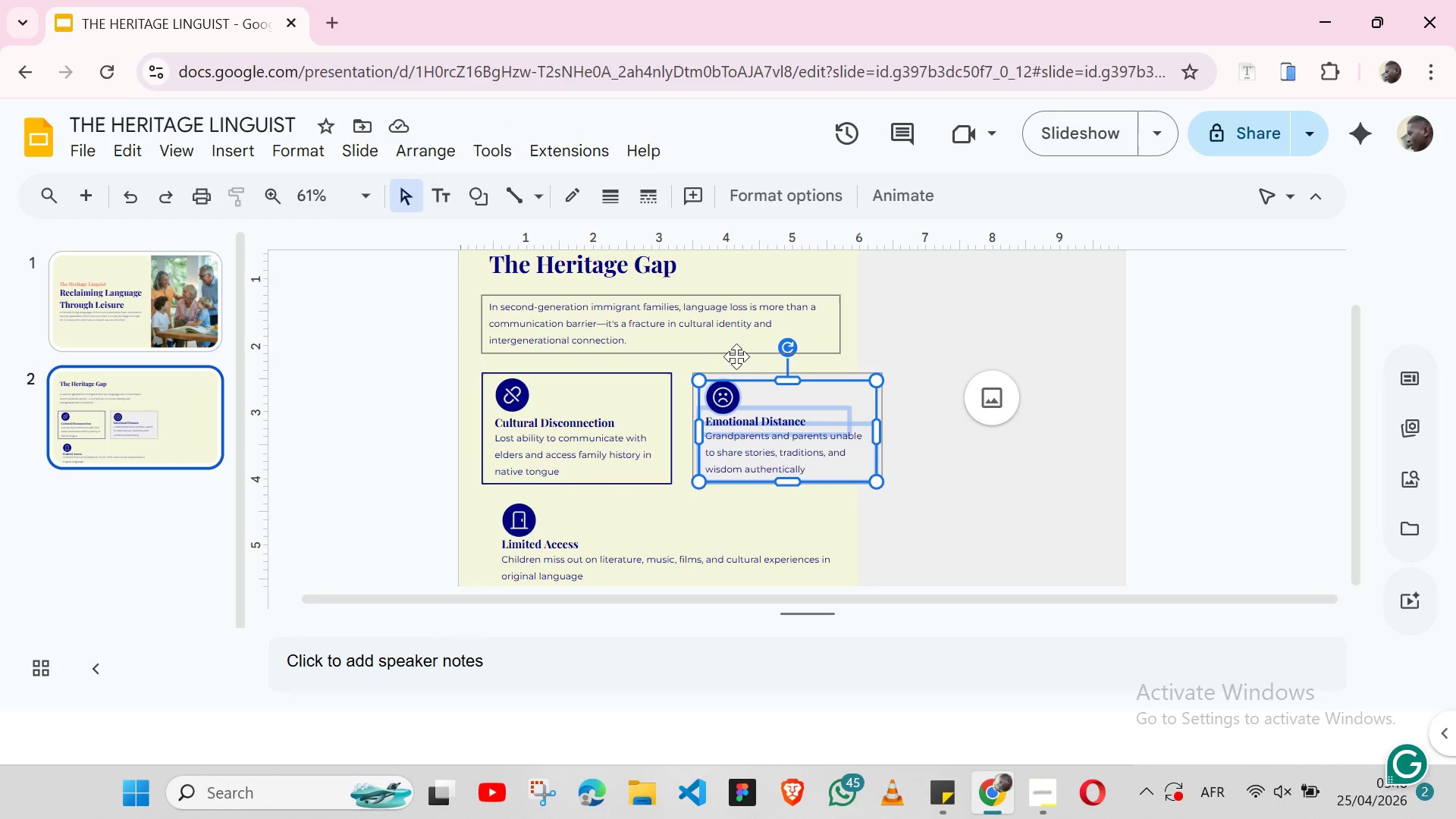 
hold_key(key=ShiftLeft, duration=1.5)
 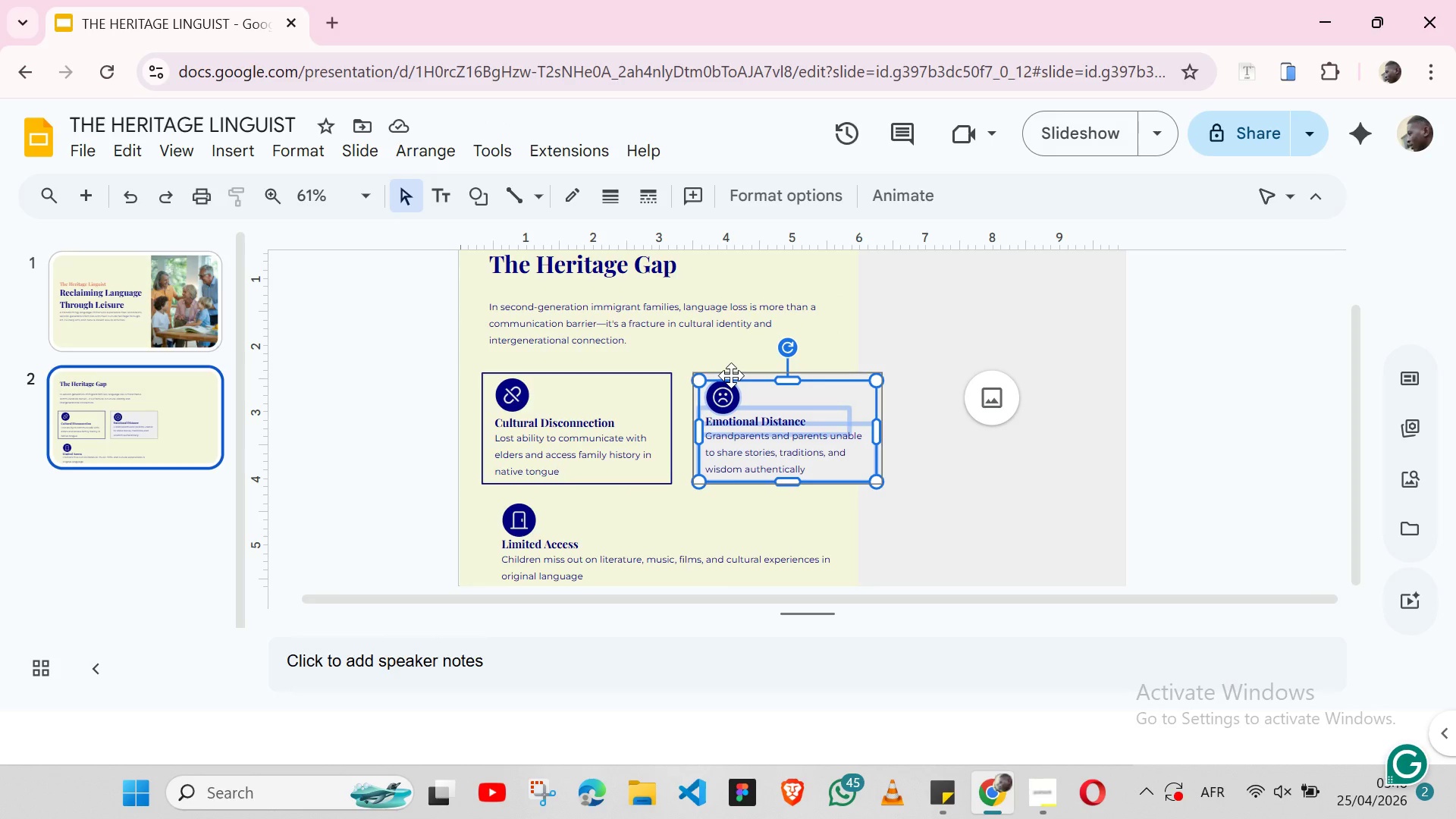 
hold_key(key=ShiftLeft, duration=1.5)
left_click([731, 375])
 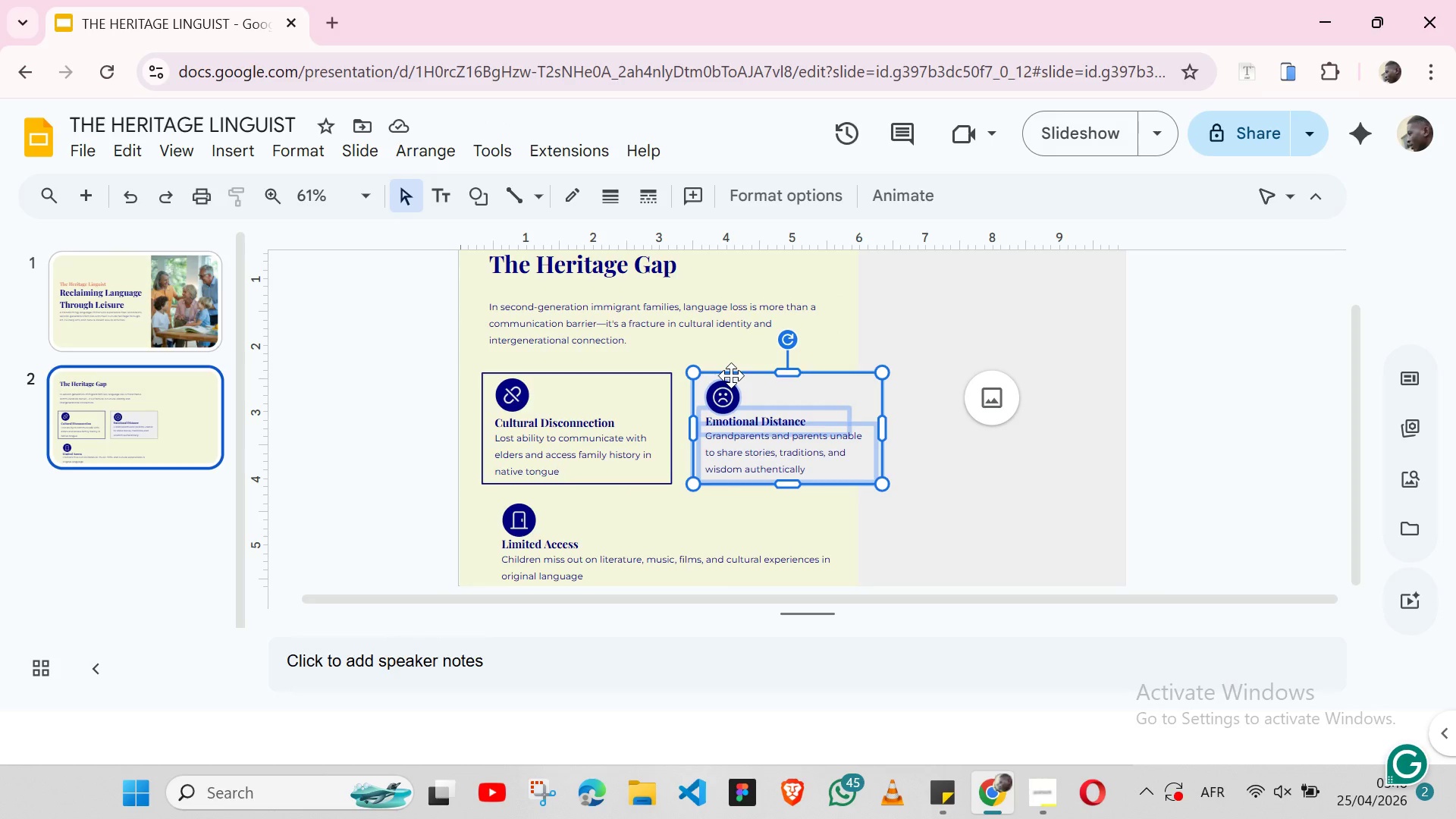 
key(Shift+ArrowLeft)
 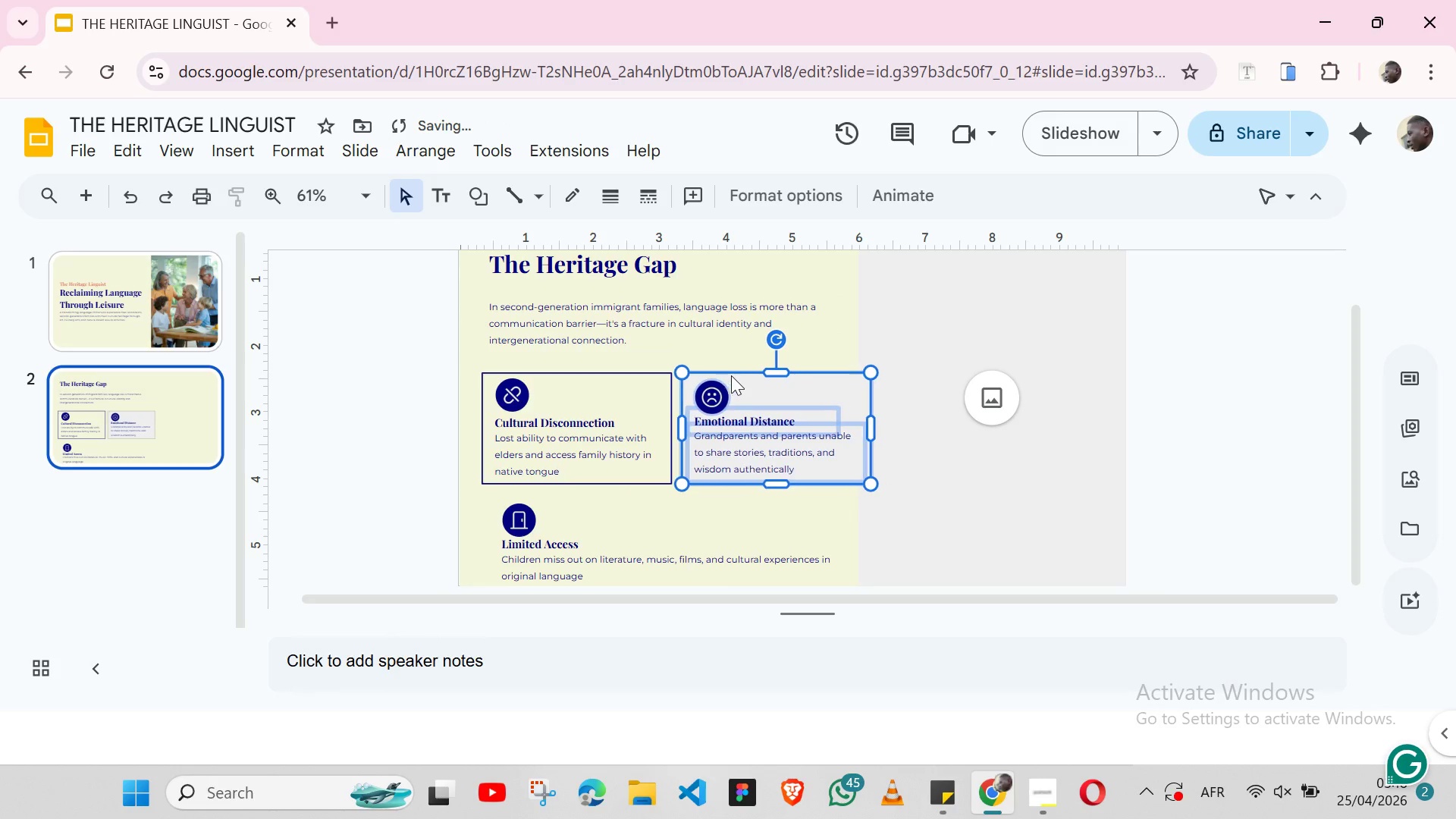 
key(Shift+ArrowLeft)
 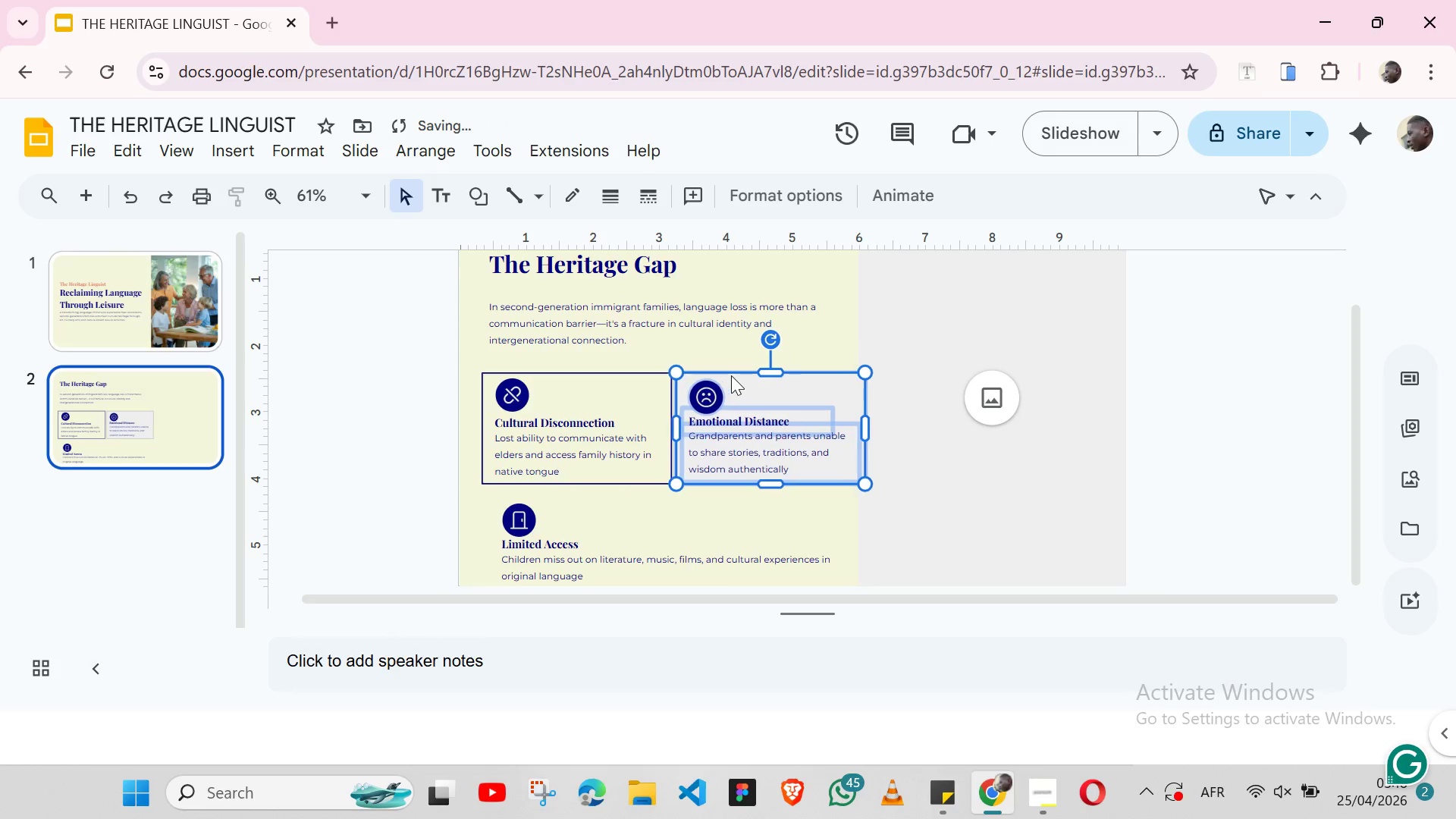 
key(Shift+ArrowLeft)
 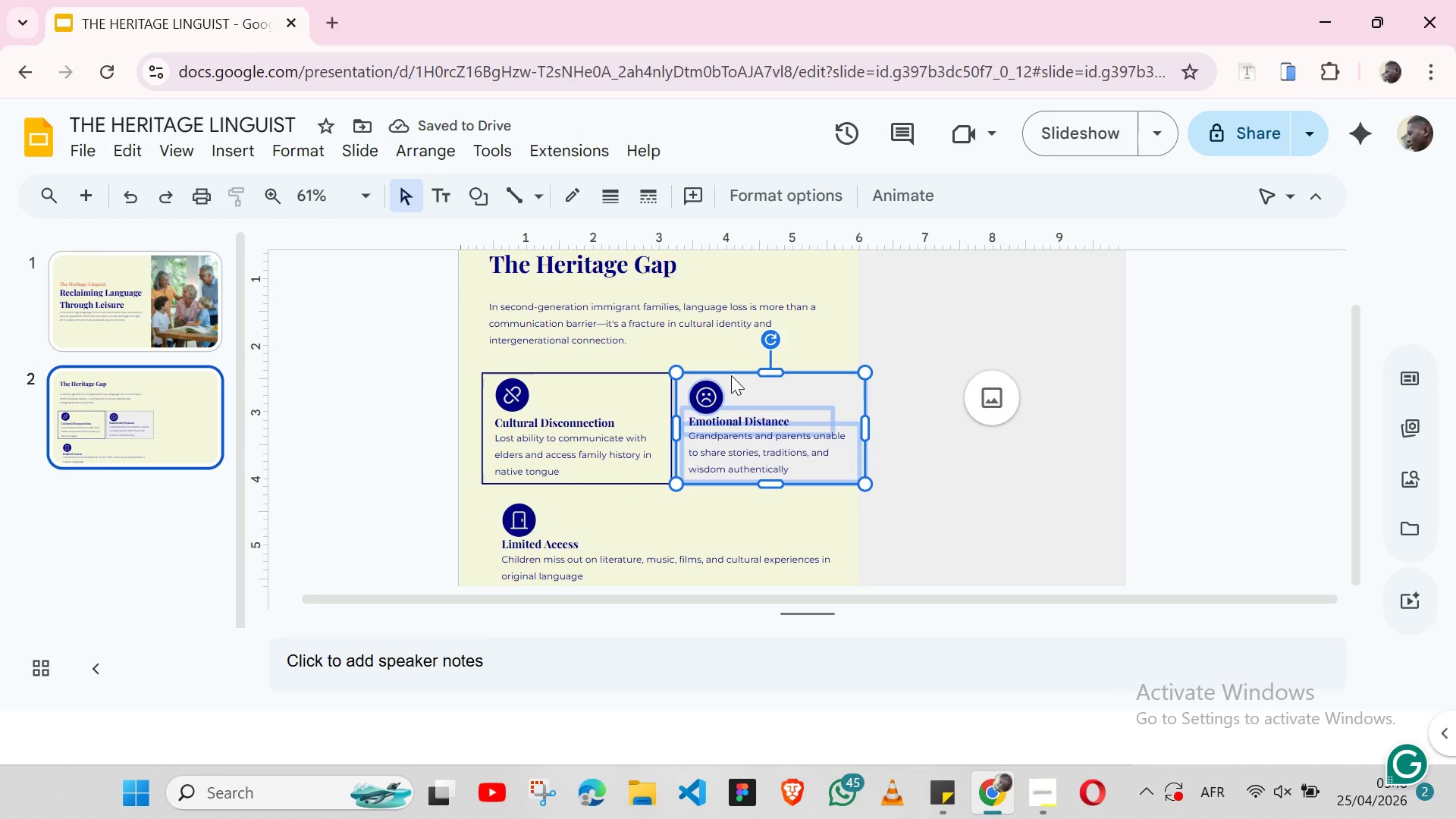 
wait(5.88)
 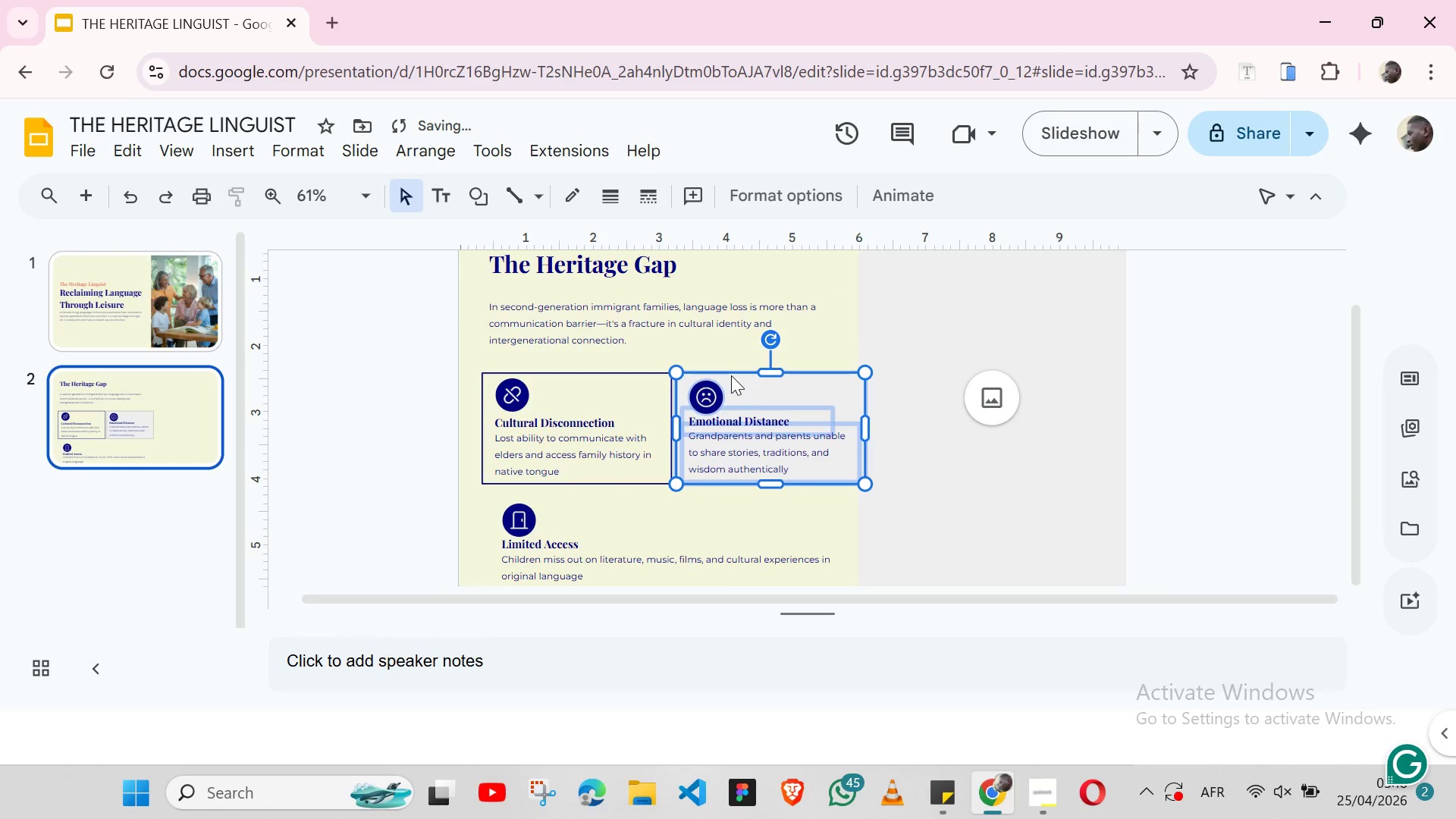 
key(ArrowLeft)
 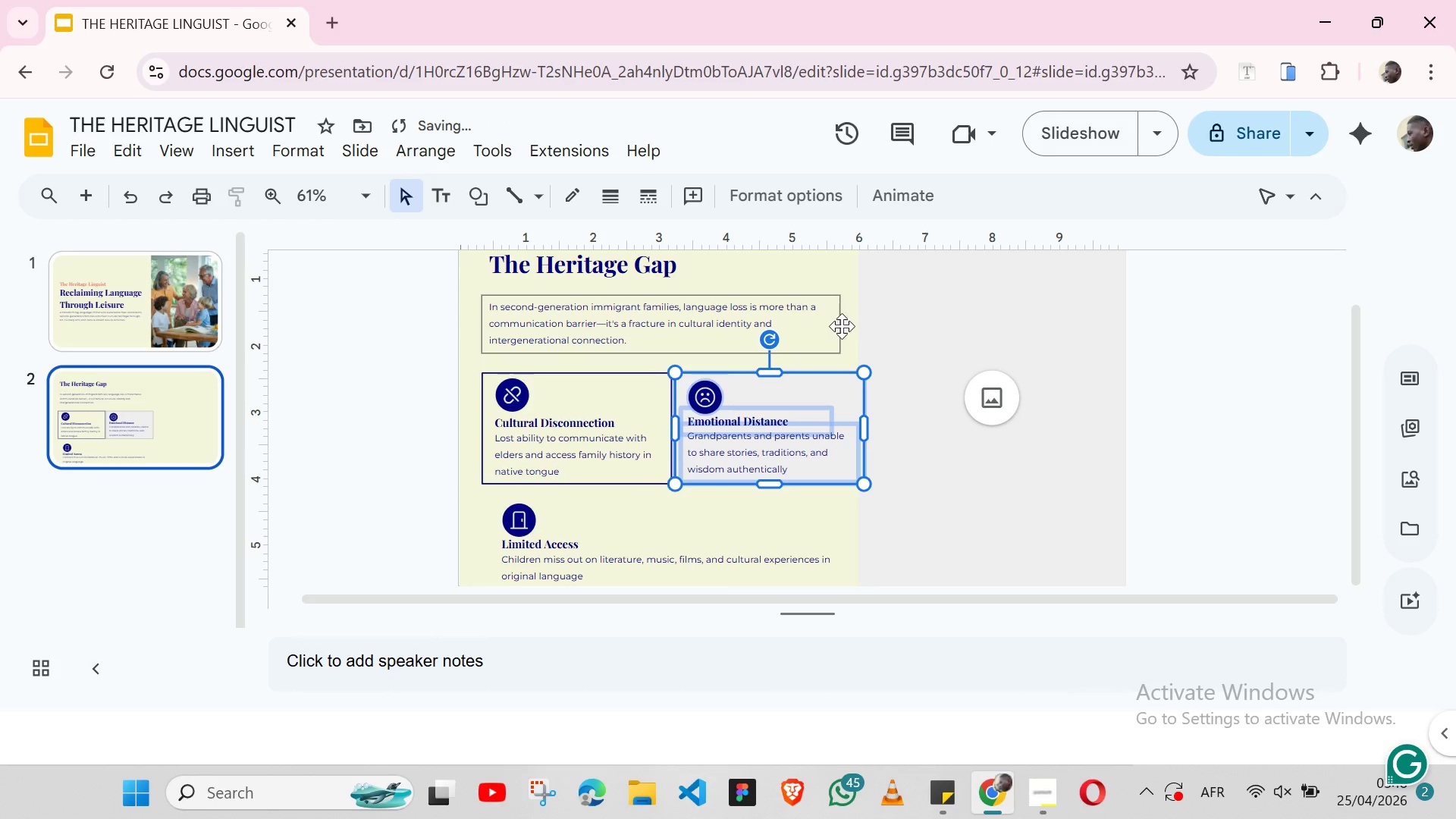 
left_click([852, 331])
 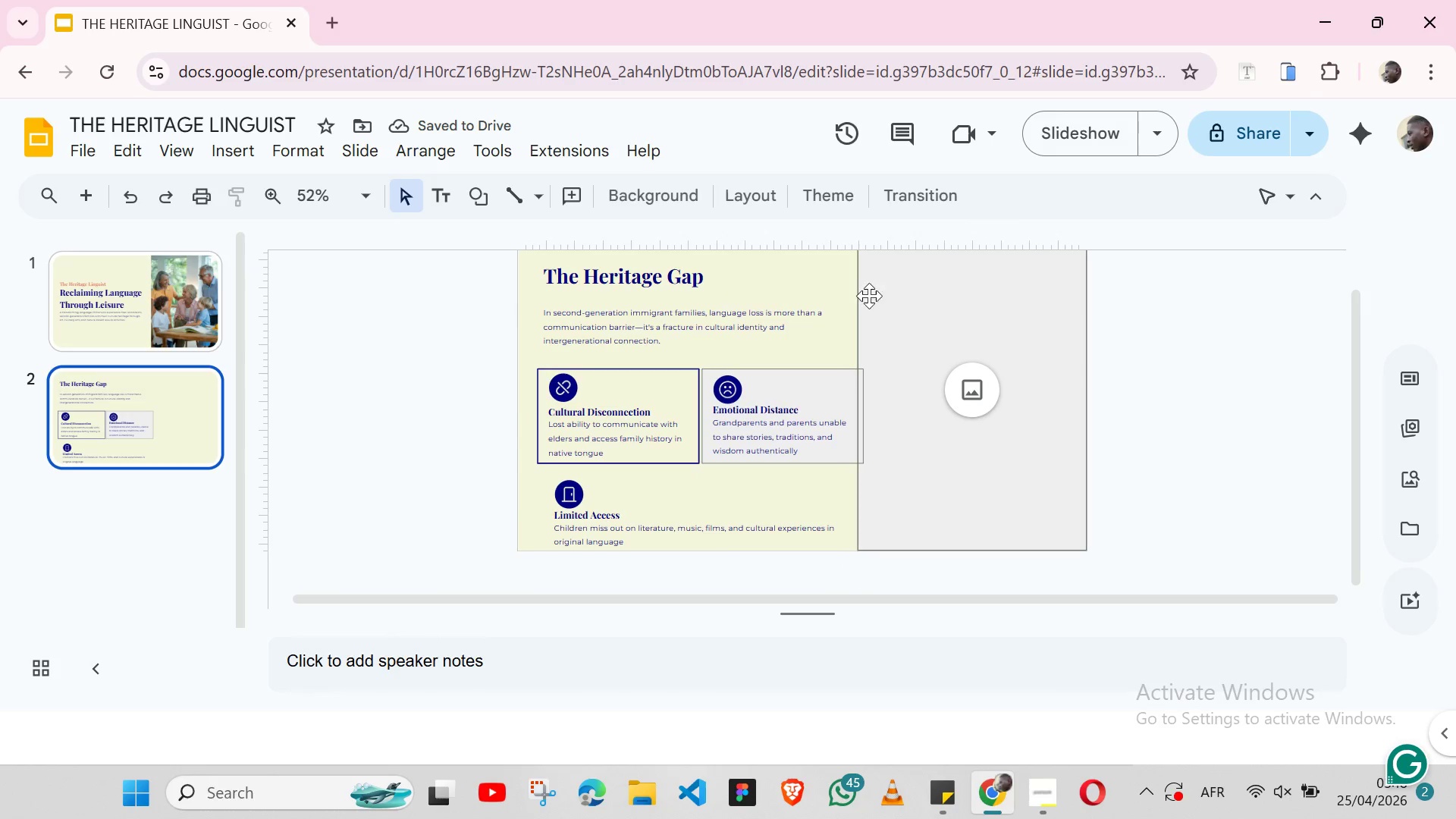 
left_click([871, 293])
 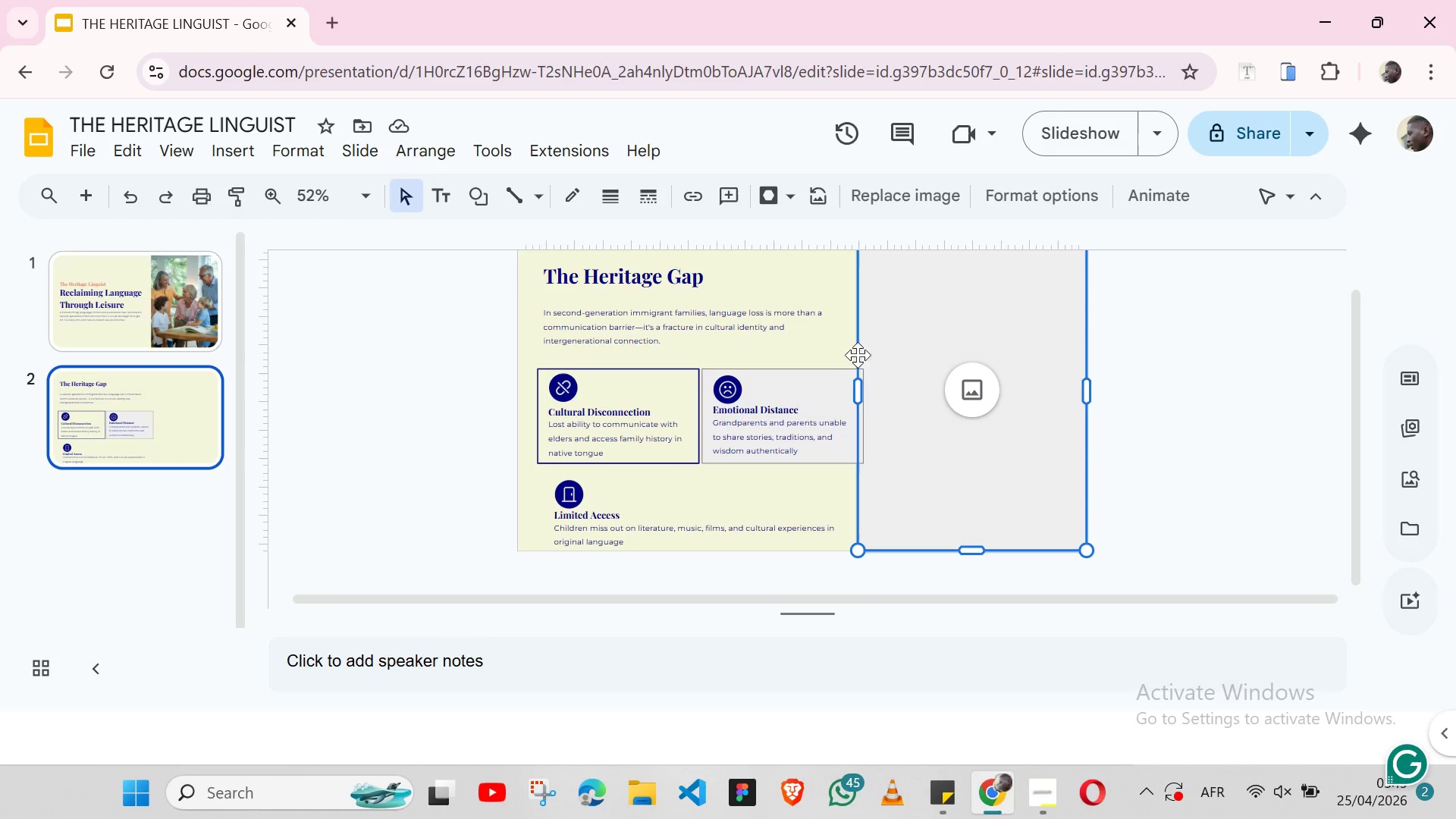 
left_click_drag(start_coordinate=[855, 388], to_coordinate=[863, 388])
 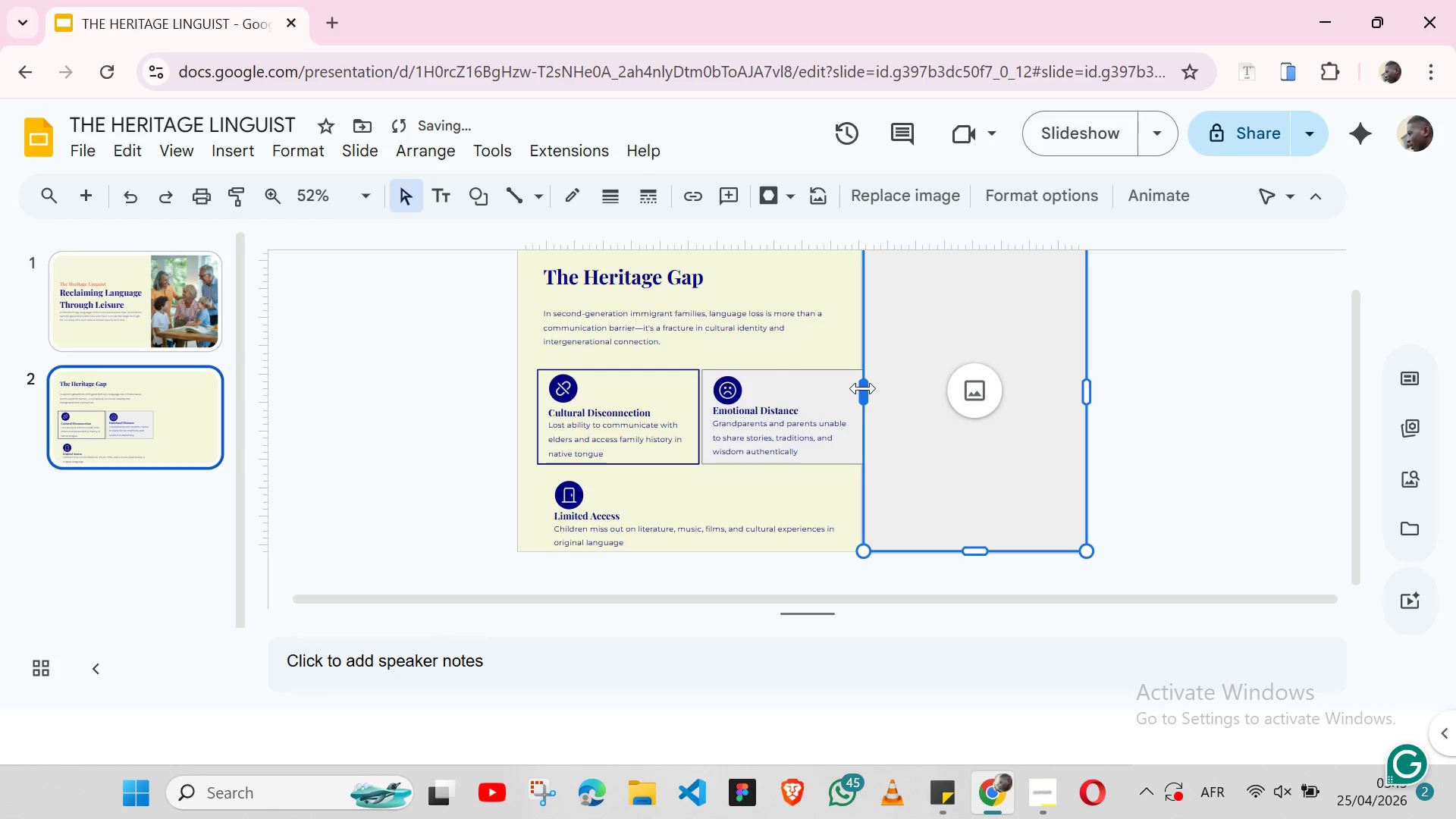 
left_click_drag(start_coordinate=[863, 388], to_coordinate=[875, 387])
 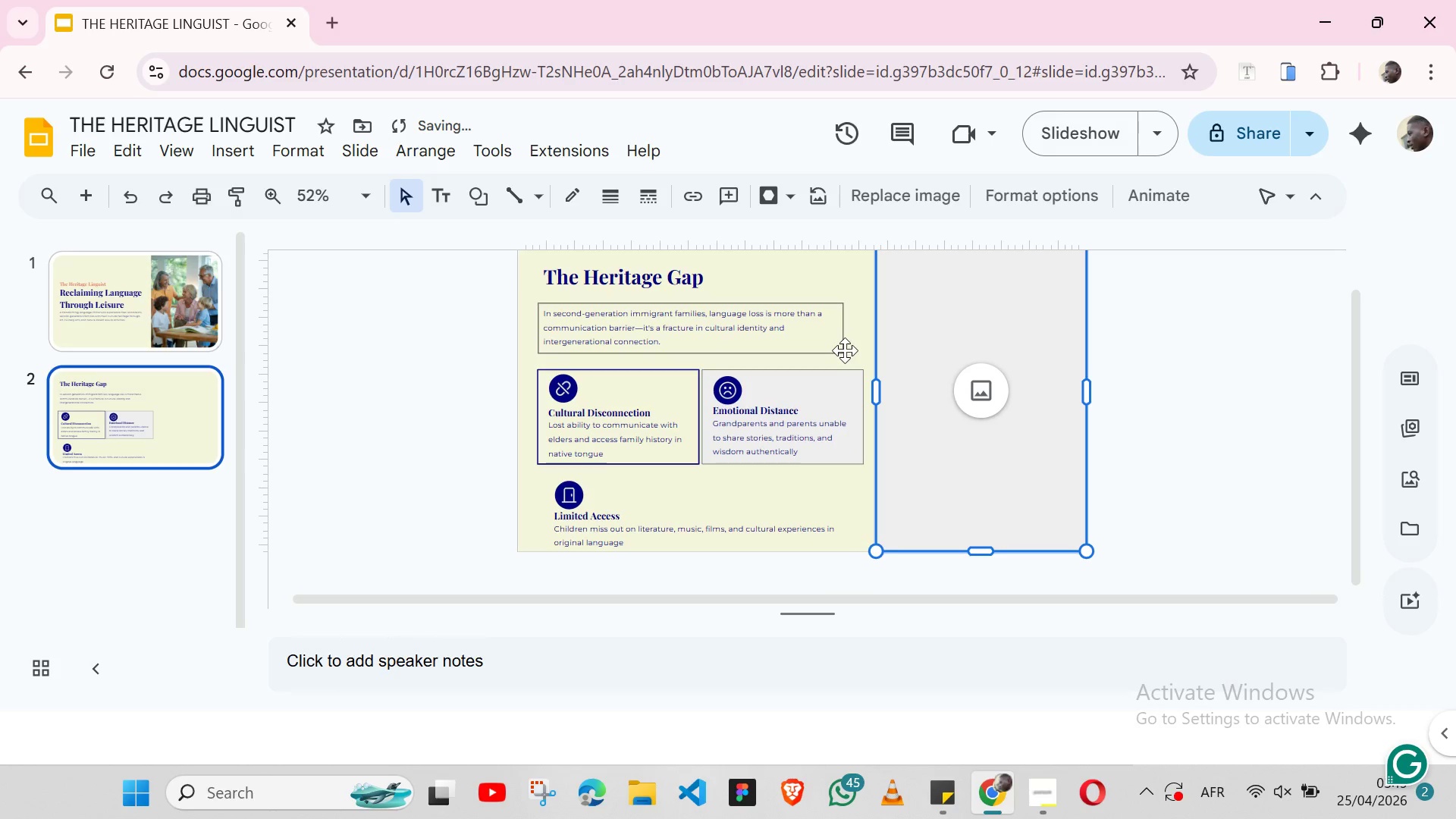 
left_click([845, 350])
 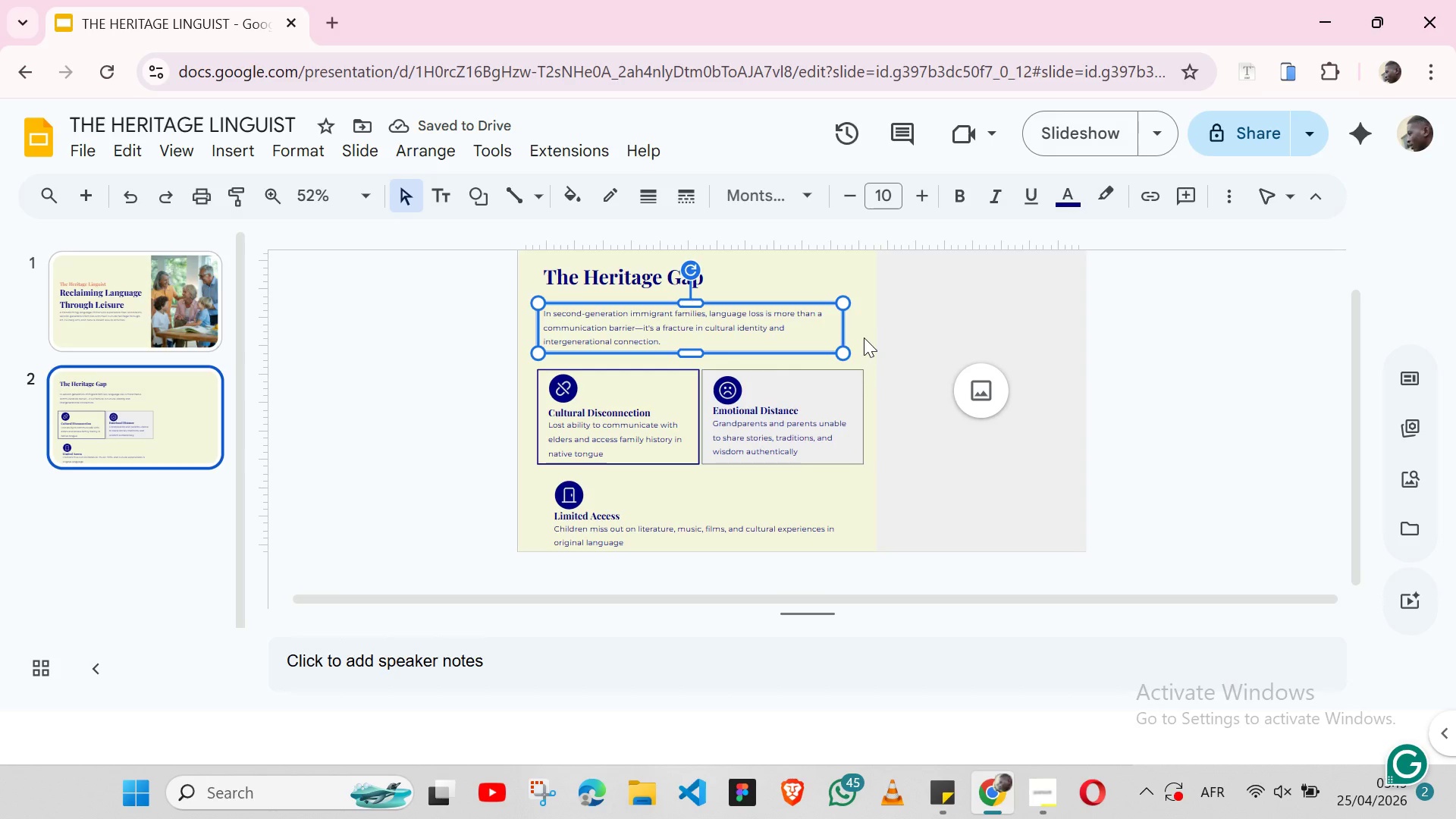 
left_click([864, 337])
 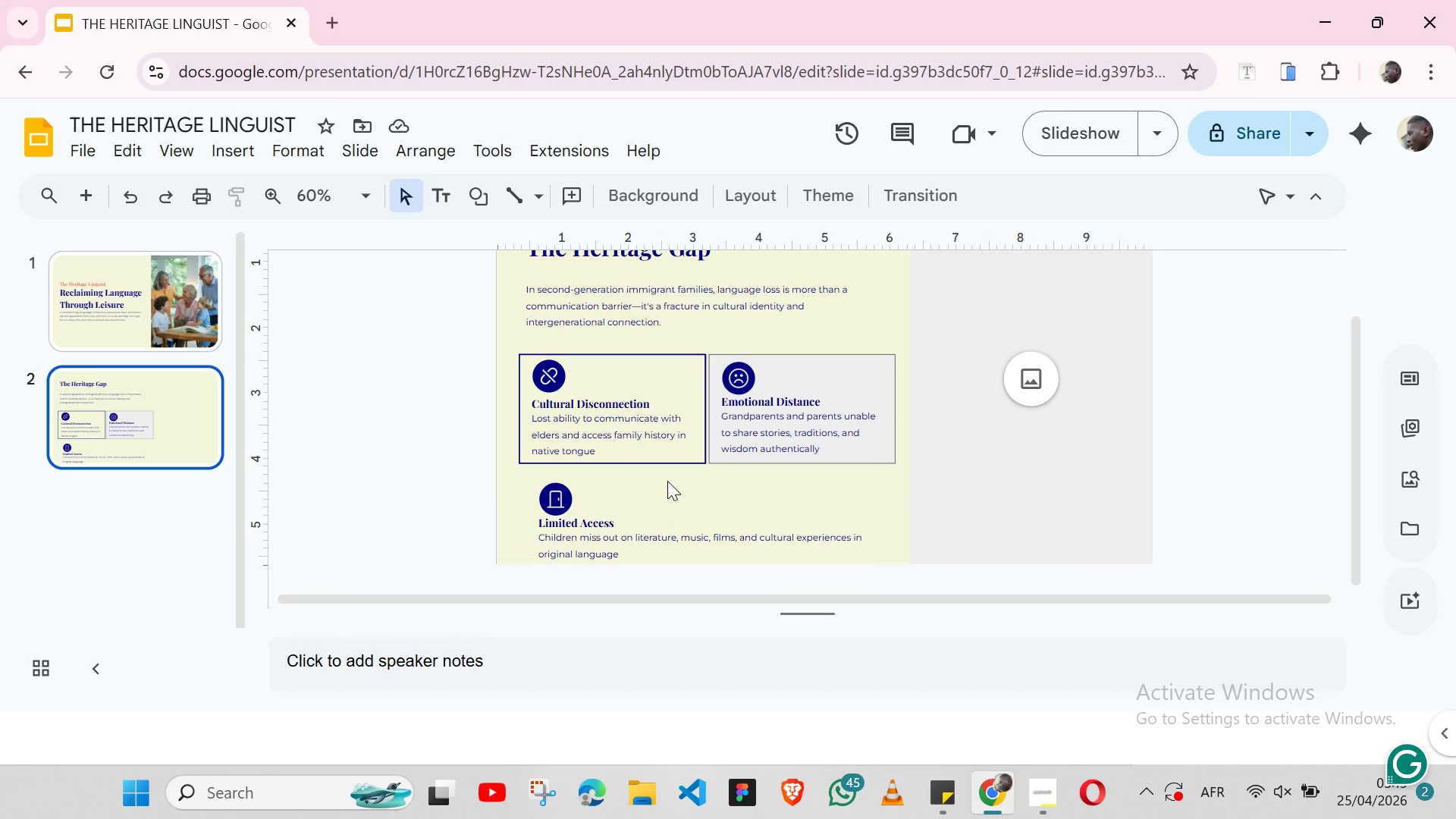 
wait(11.66)
 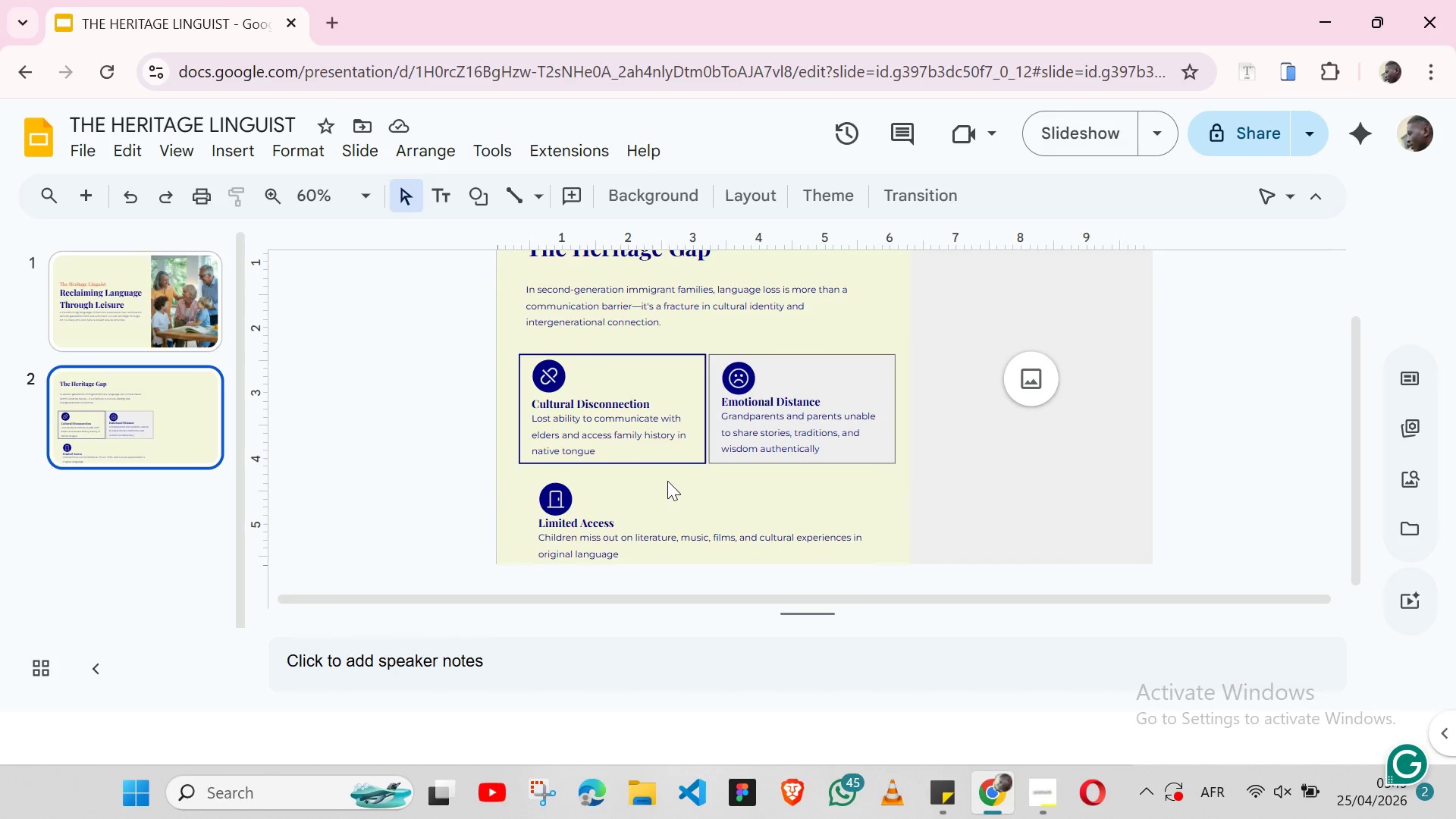 
left_click([886, 354])
 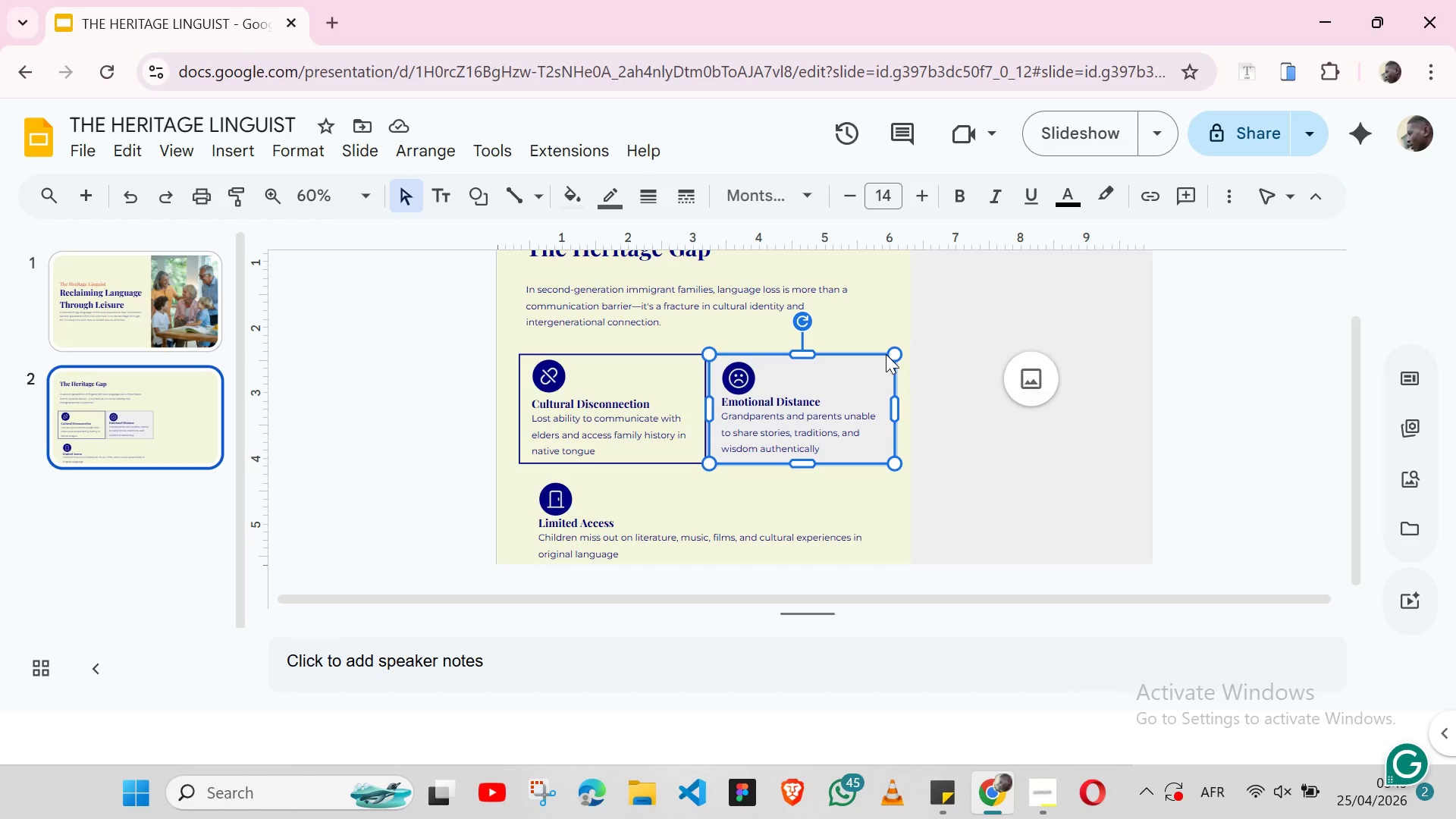 
key(Control+C)
 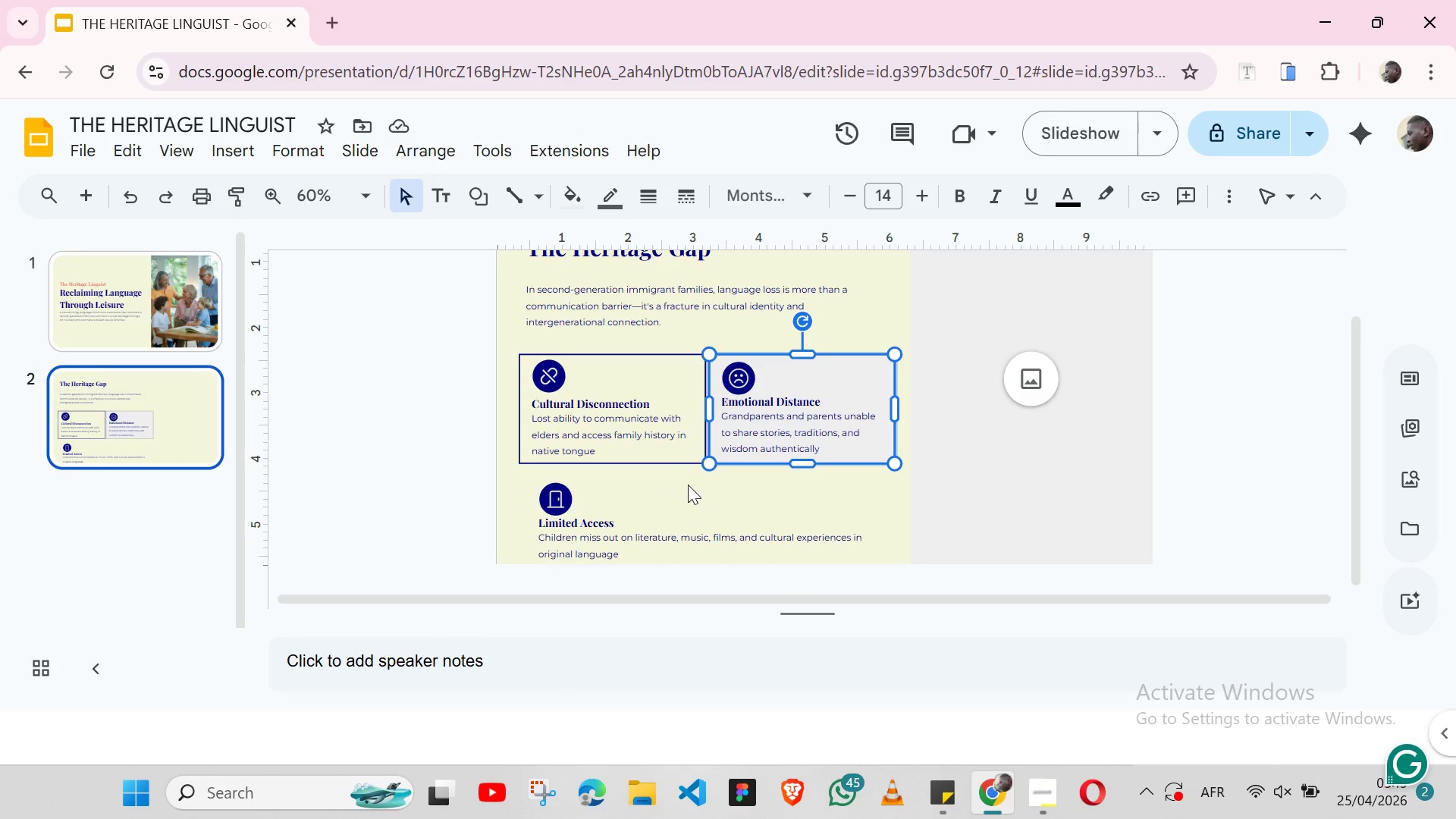 
left_click([688, 485])
 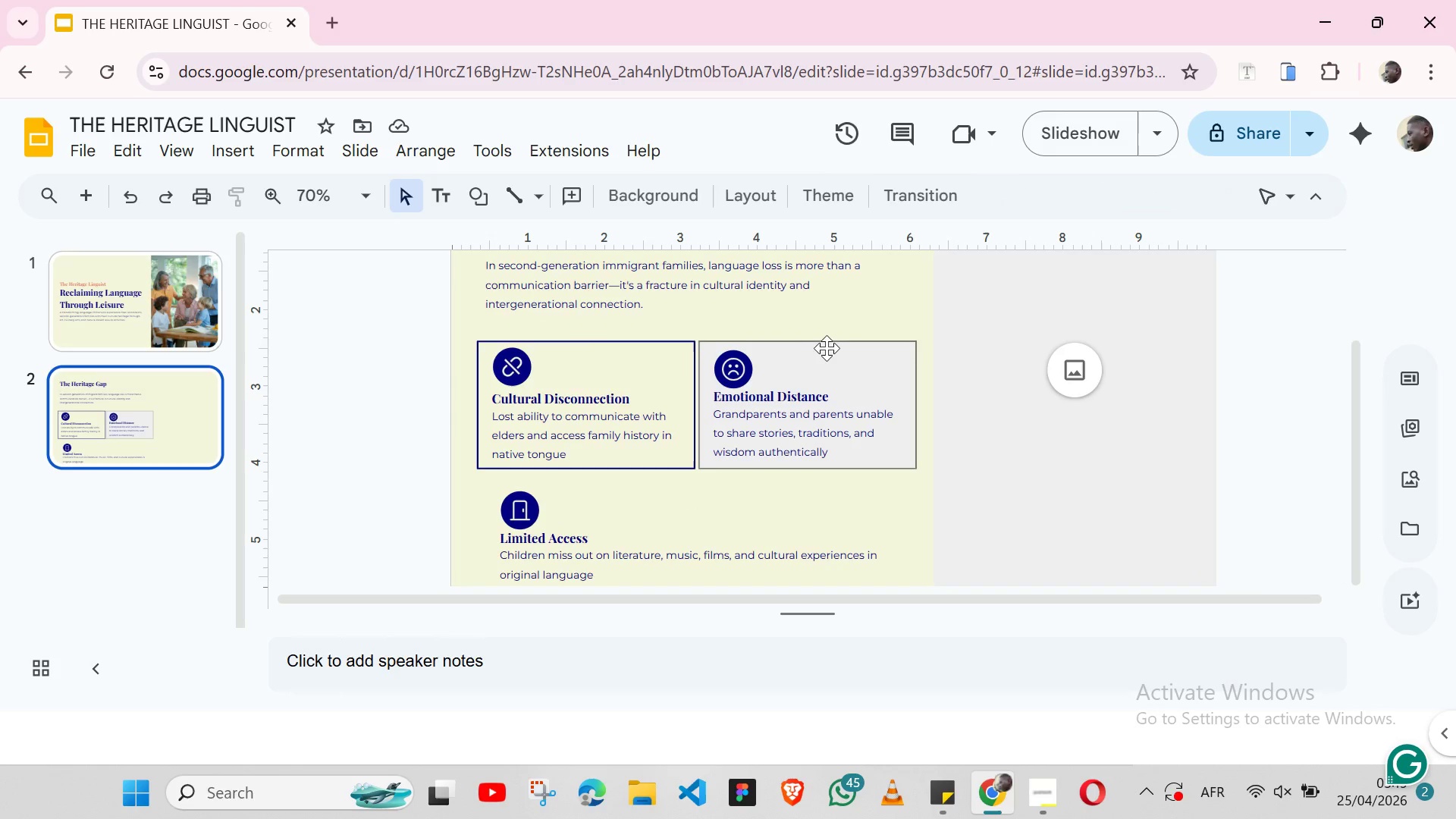 
left_click([828, 350])
 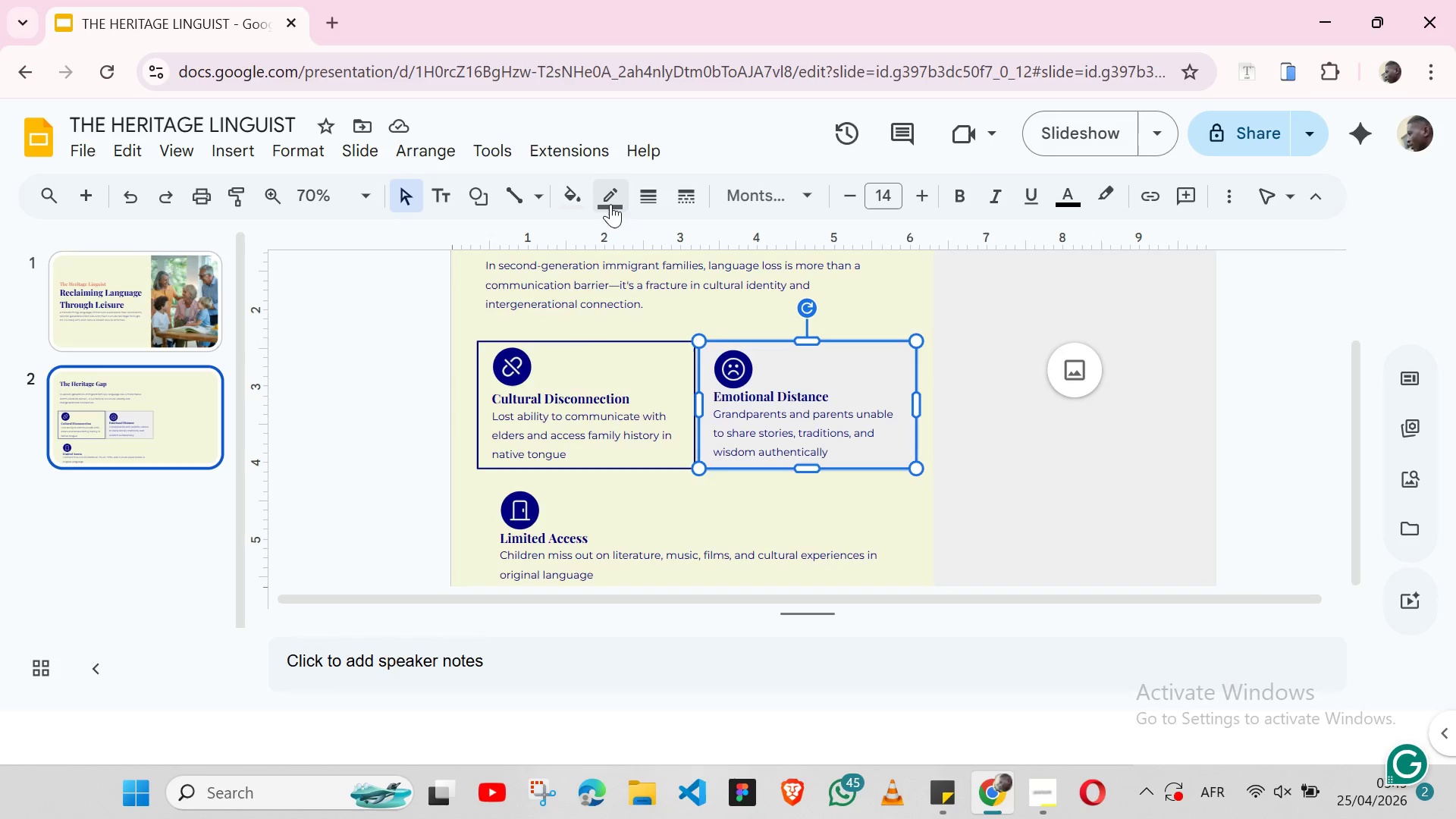 
left_click([610, 204])
 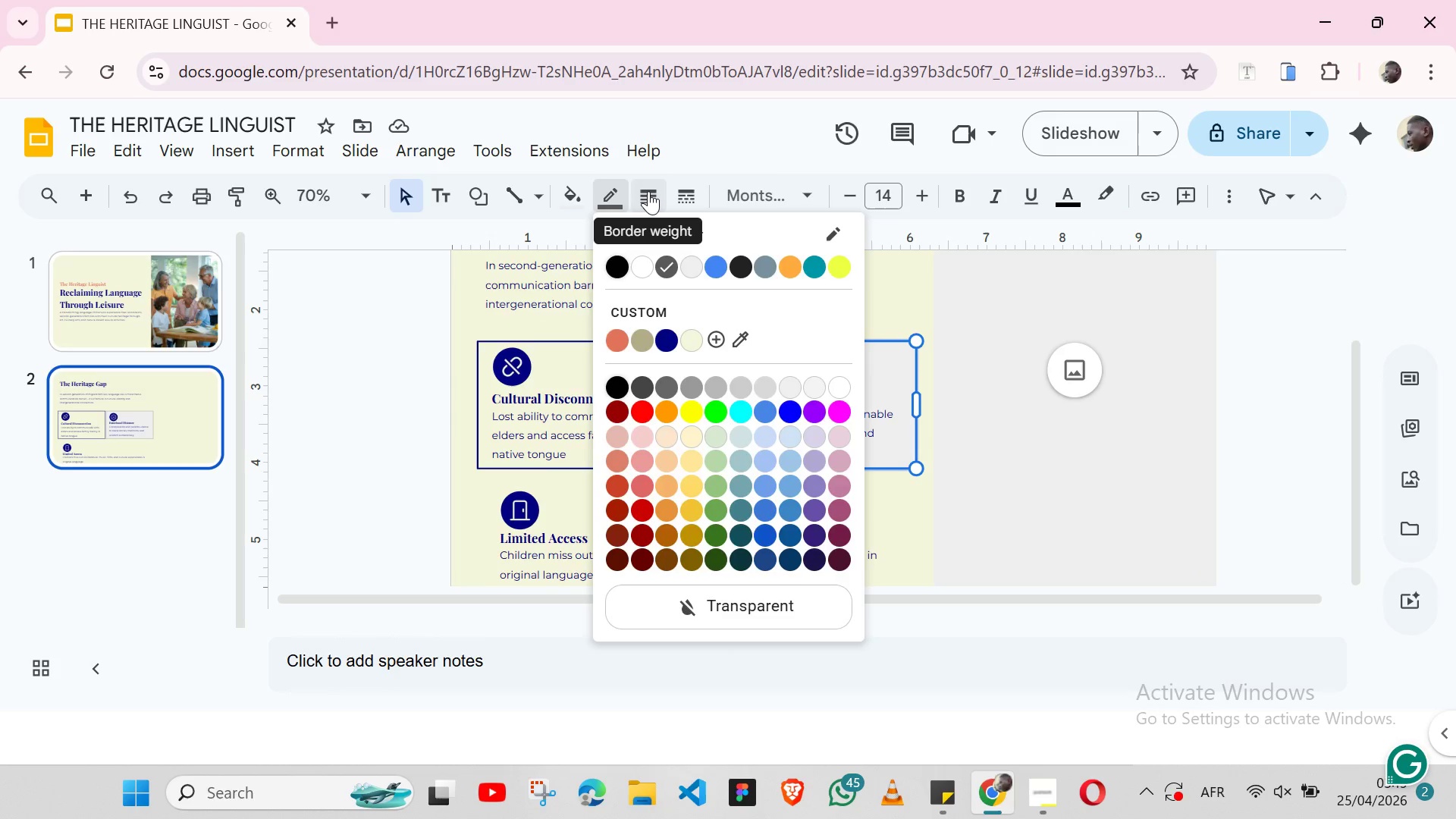 
left_click([648, 191])
 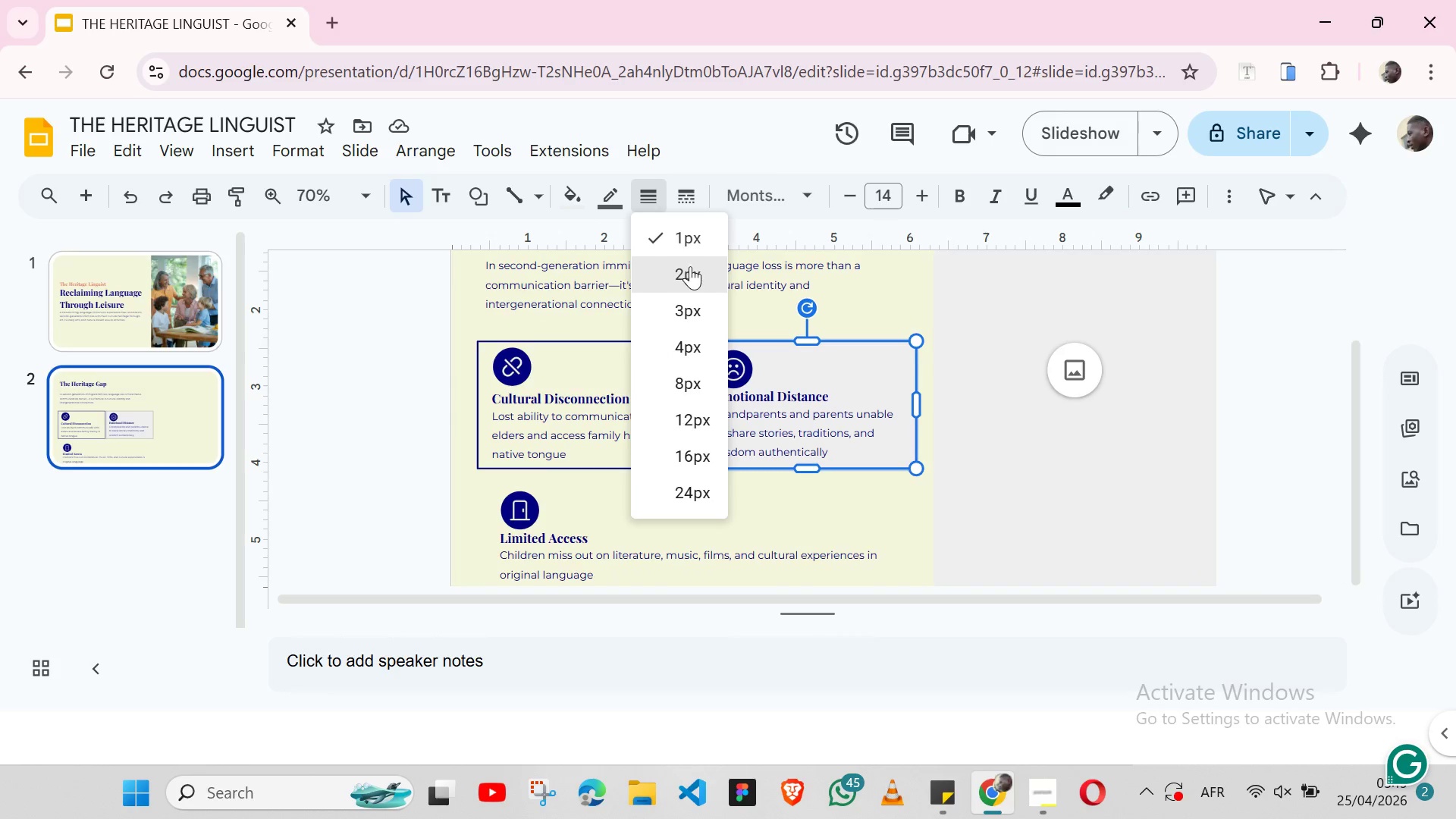 
left_click([690, 266])
 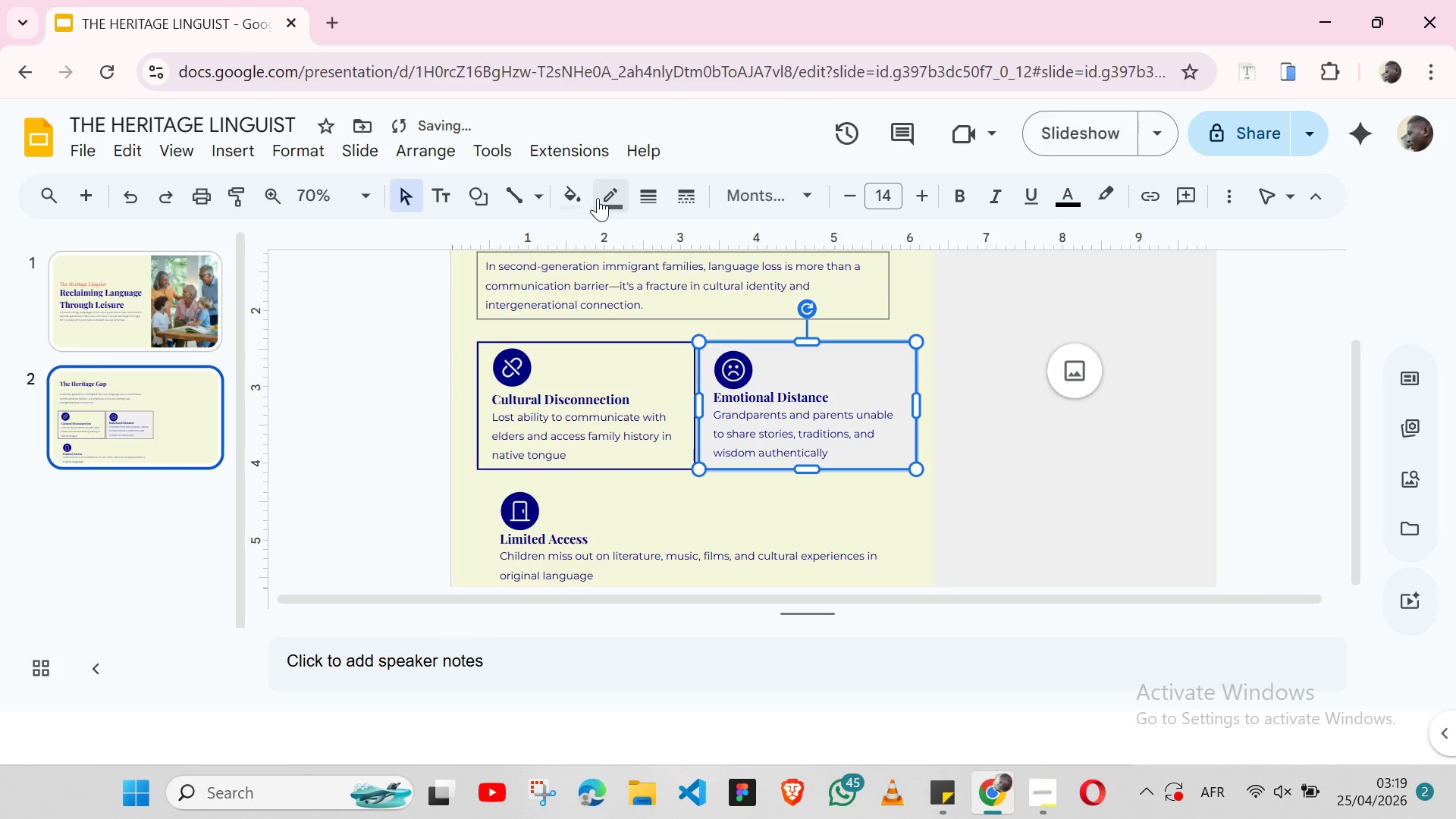 
left_click([598, 198])
 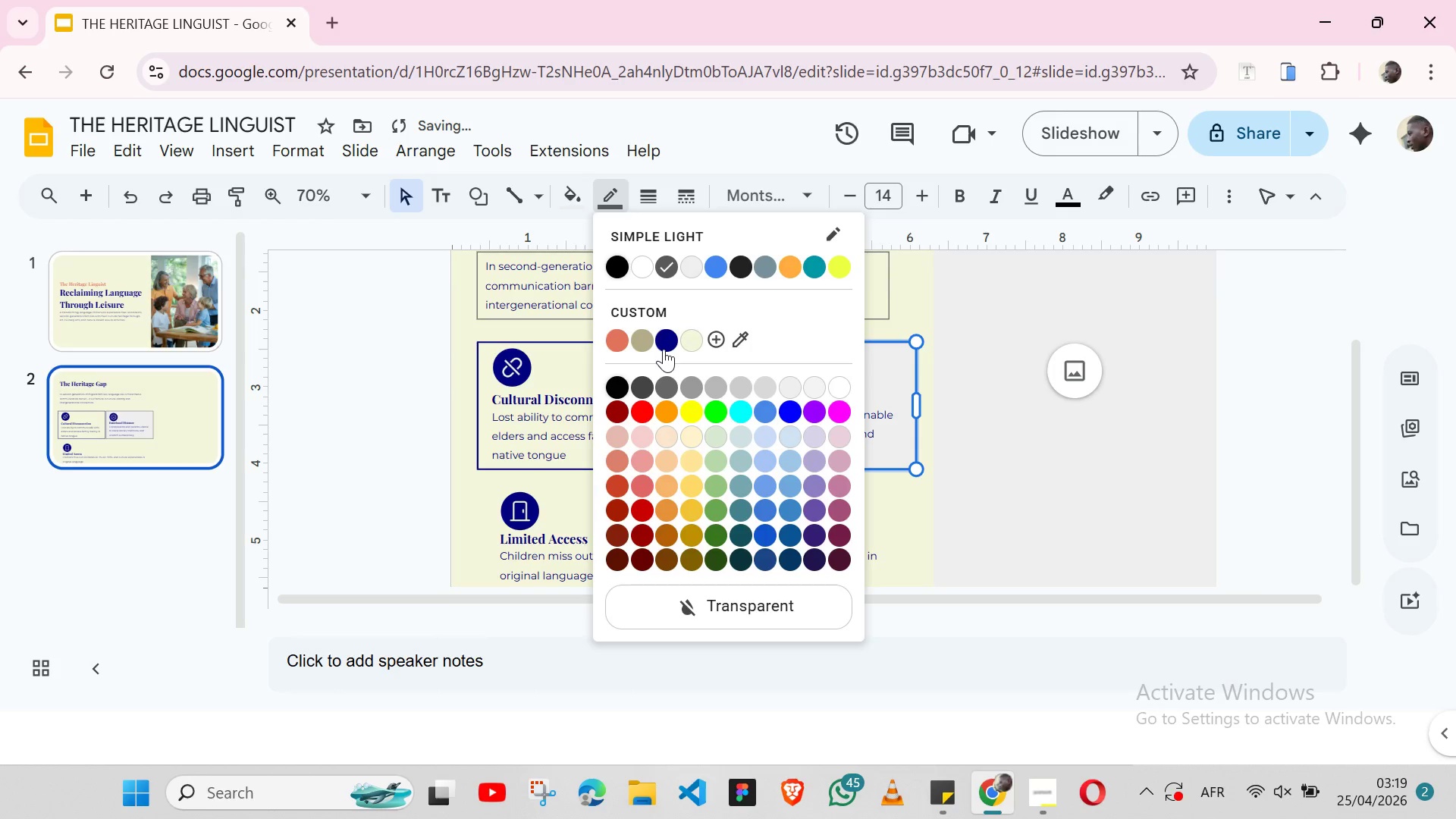 
left_click([664, 349])
 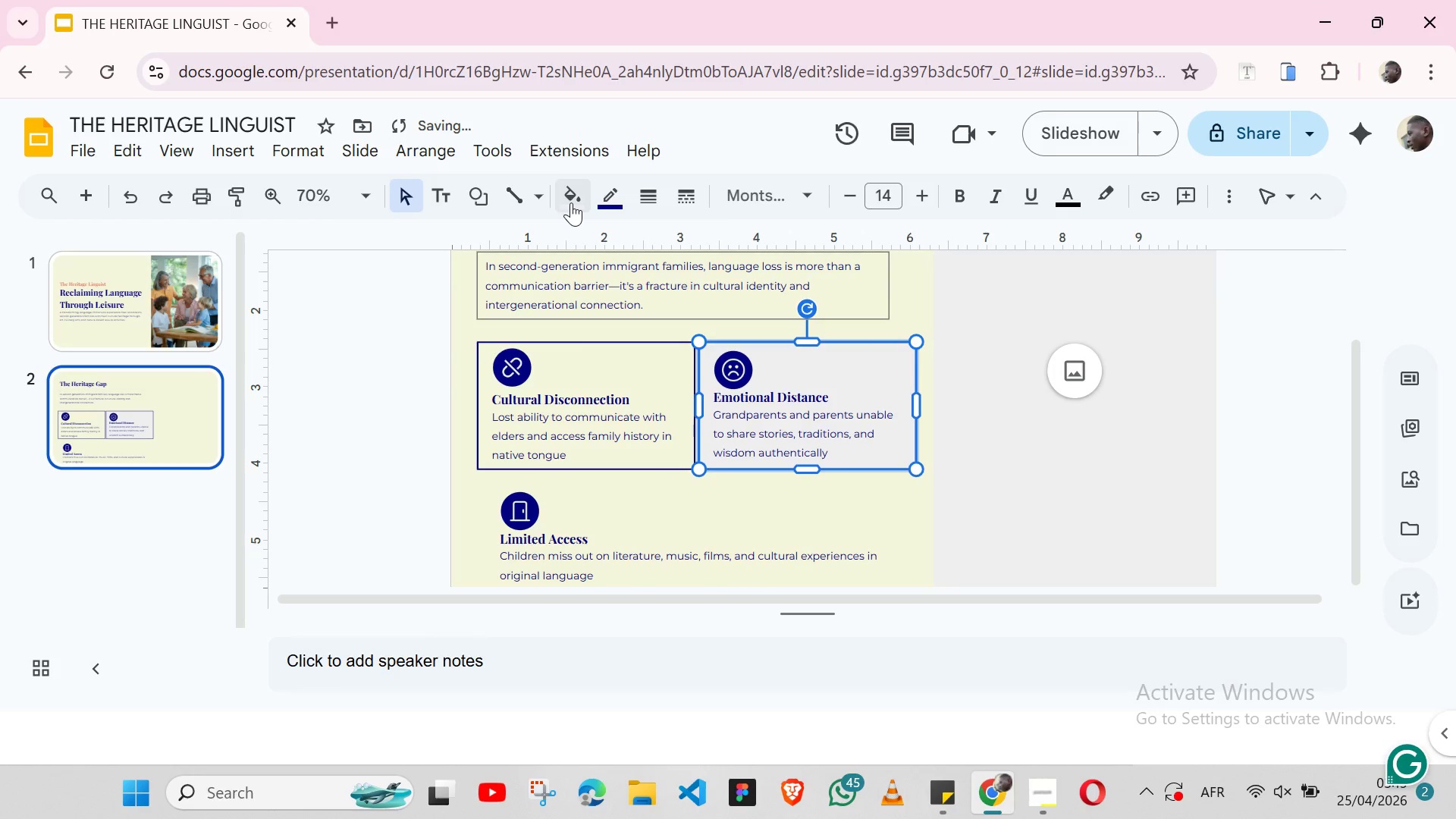 
left_click([571, 202])
 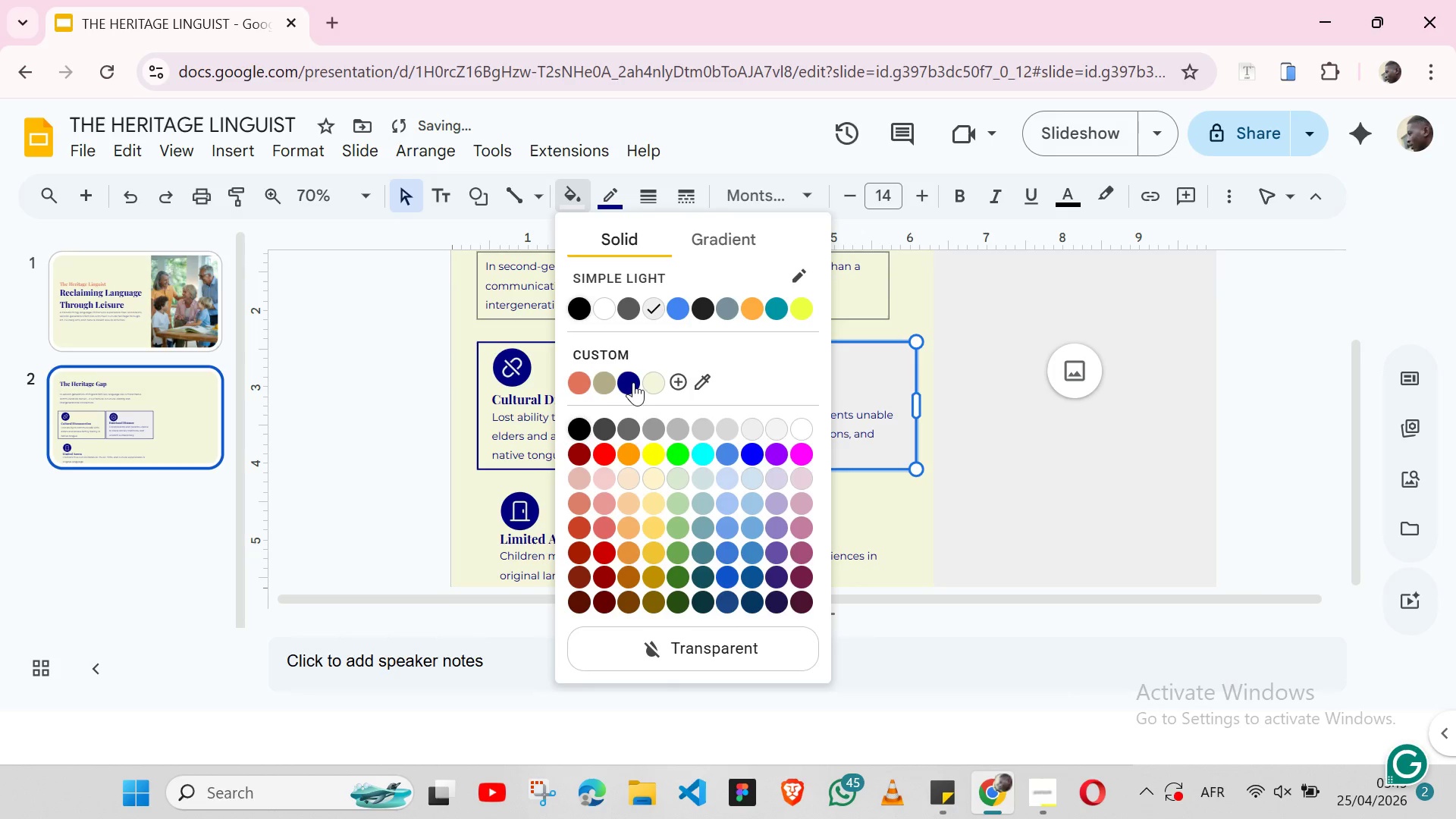 
left_click([633, 382])
 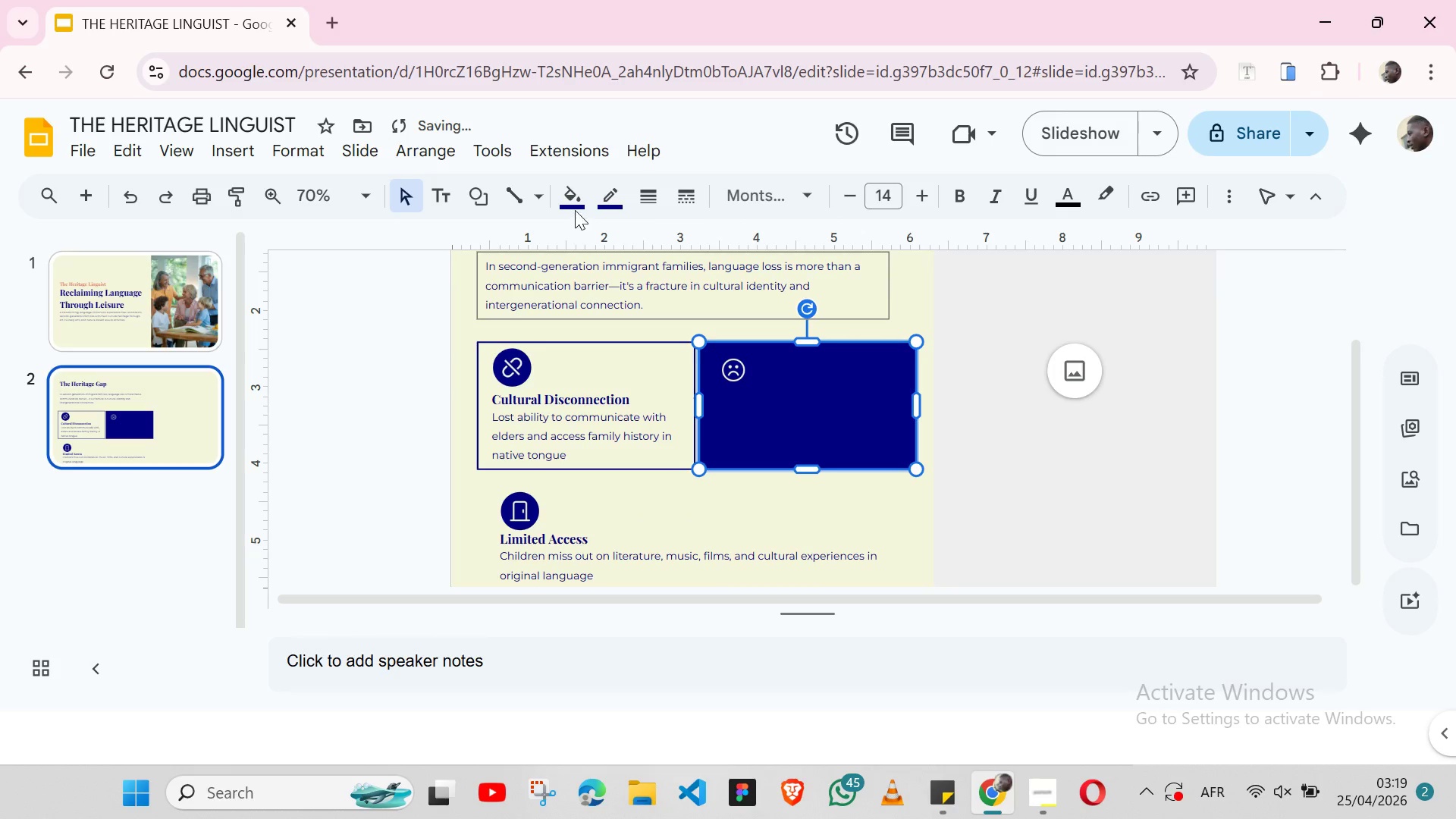 
left_click([572, 199])
 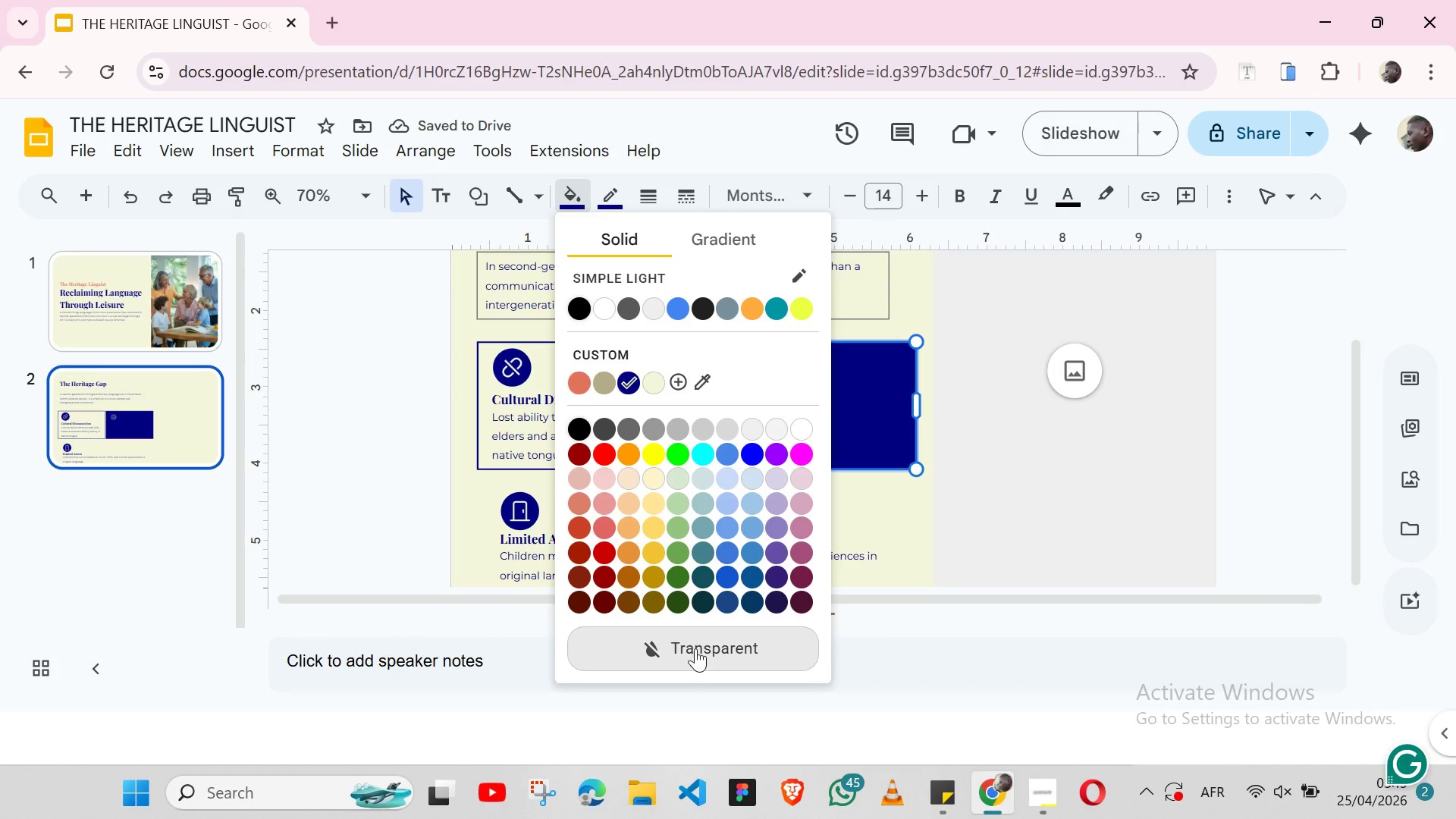 
left_click([695, 648])
 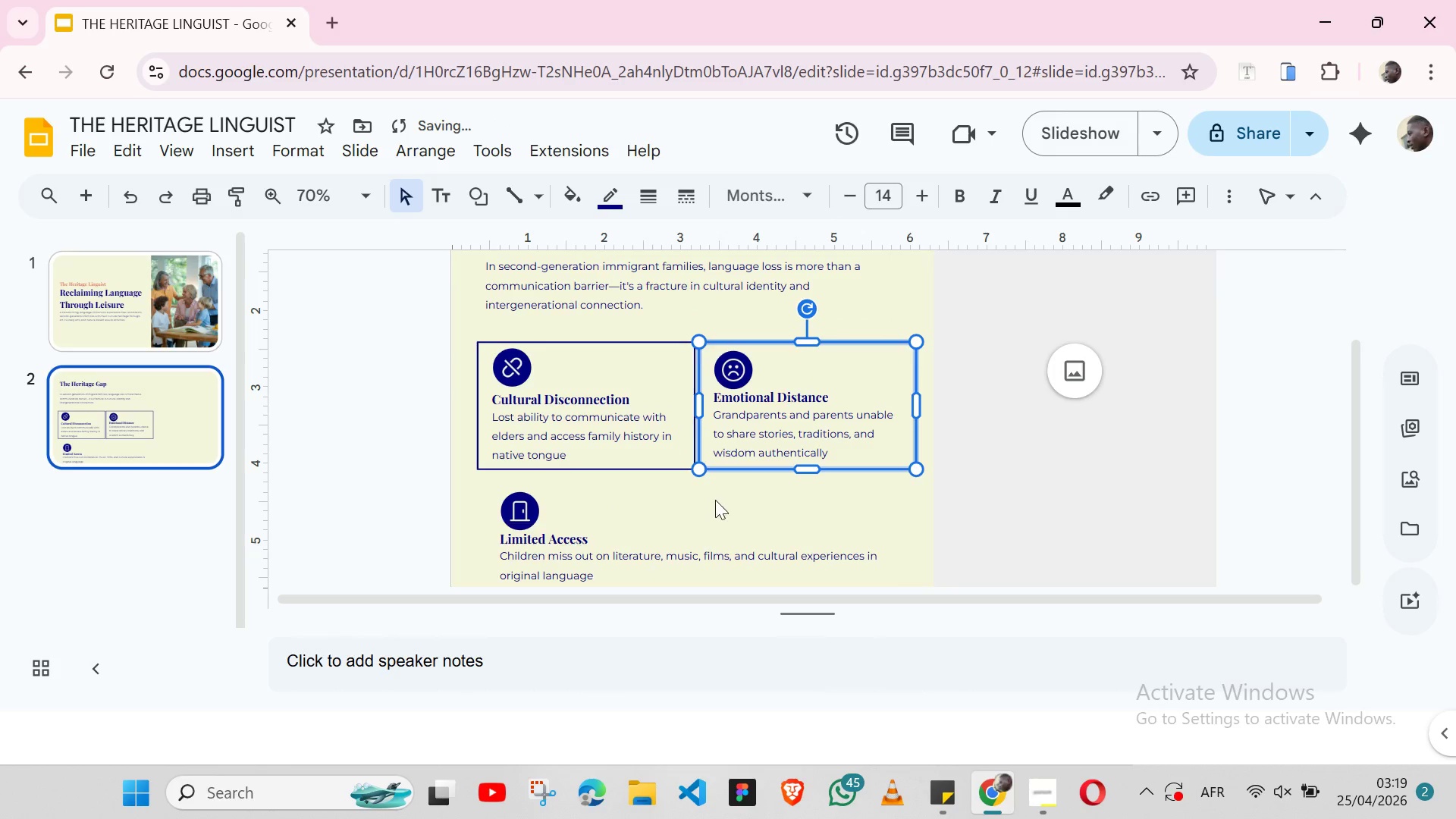 
left_click([715, 494])
 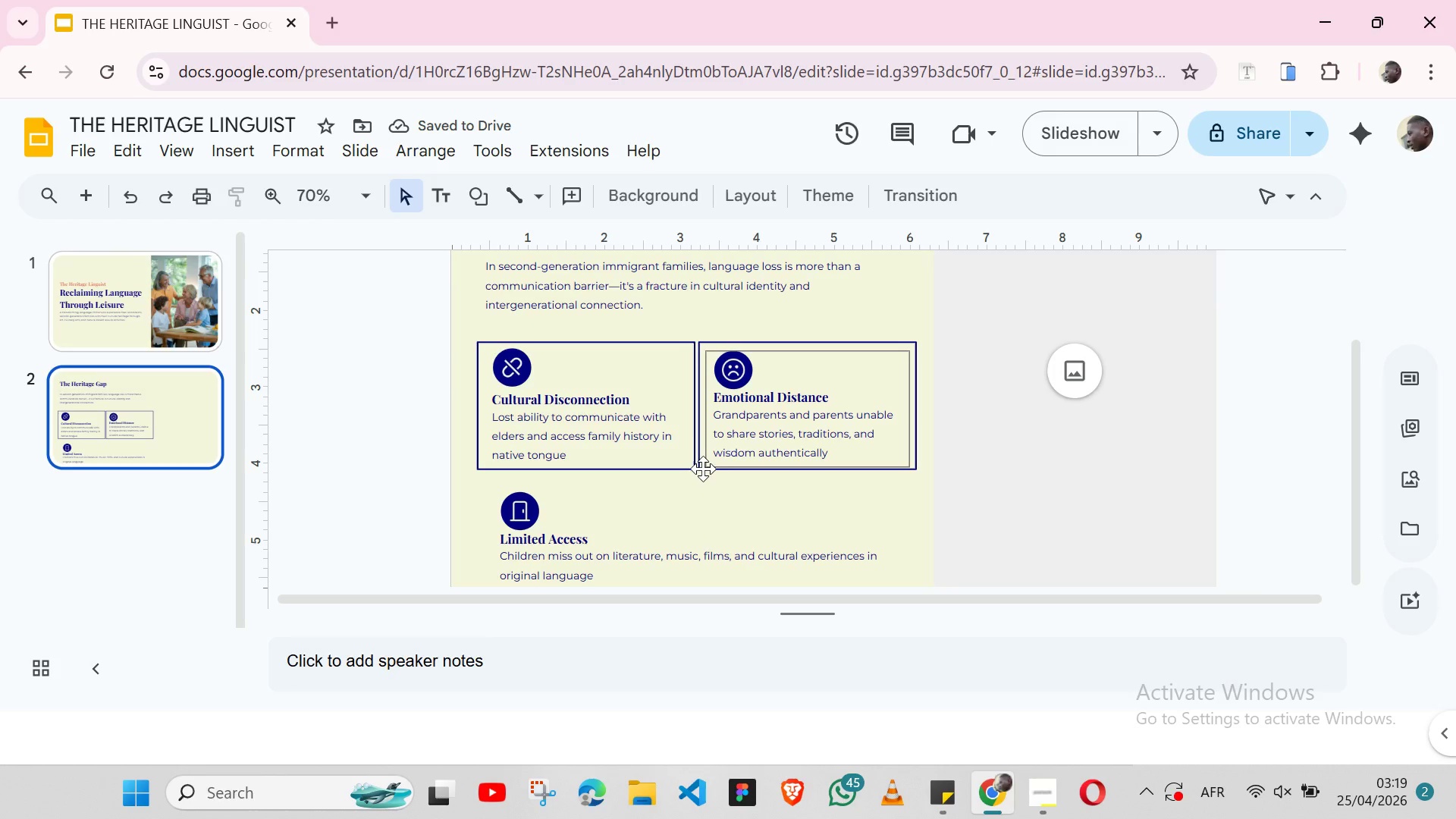 
left_click([703, 473])
 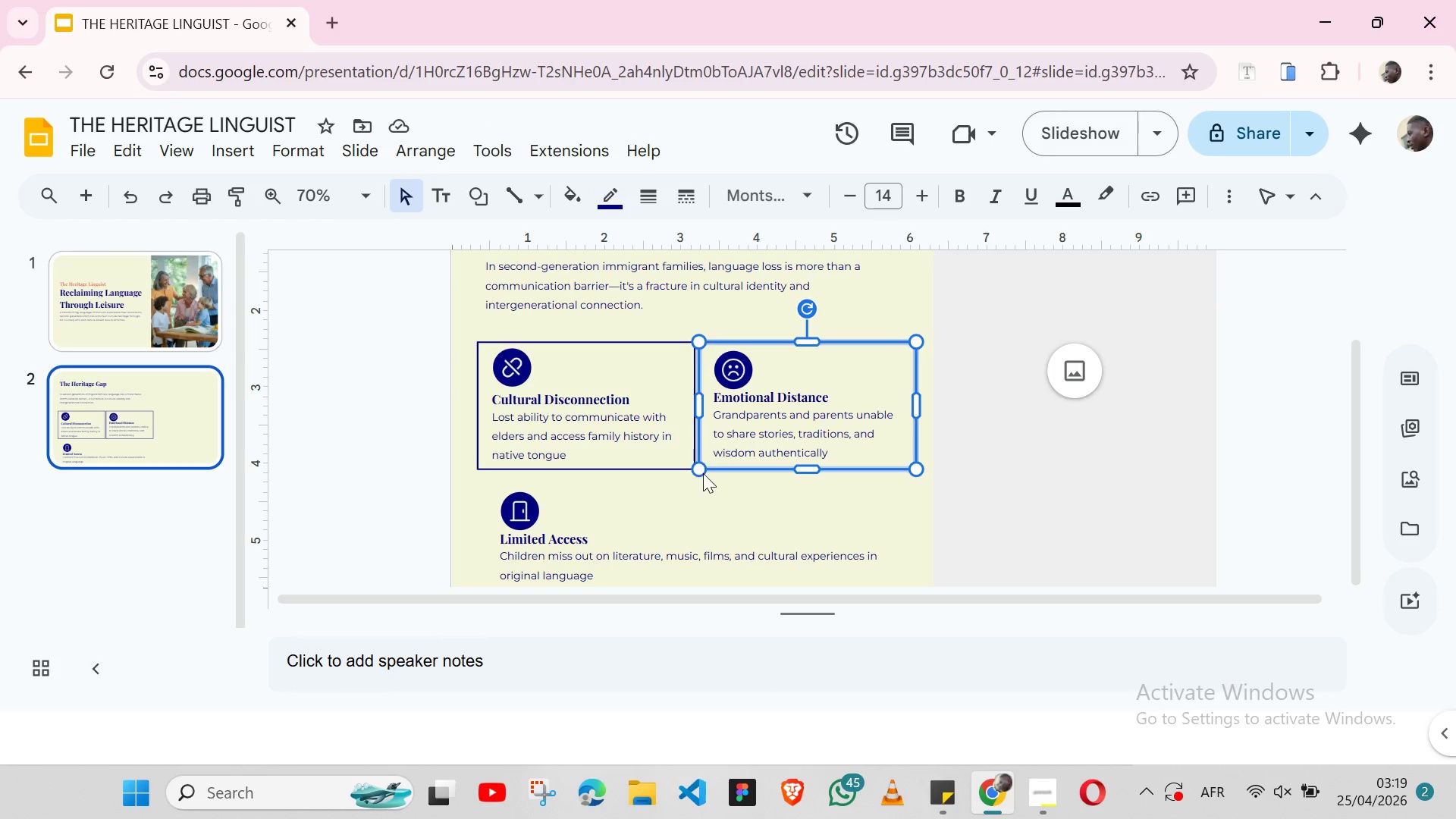 
hold_key(key=ShiftLeft, duration=1.33)
left_click([848, 395])
 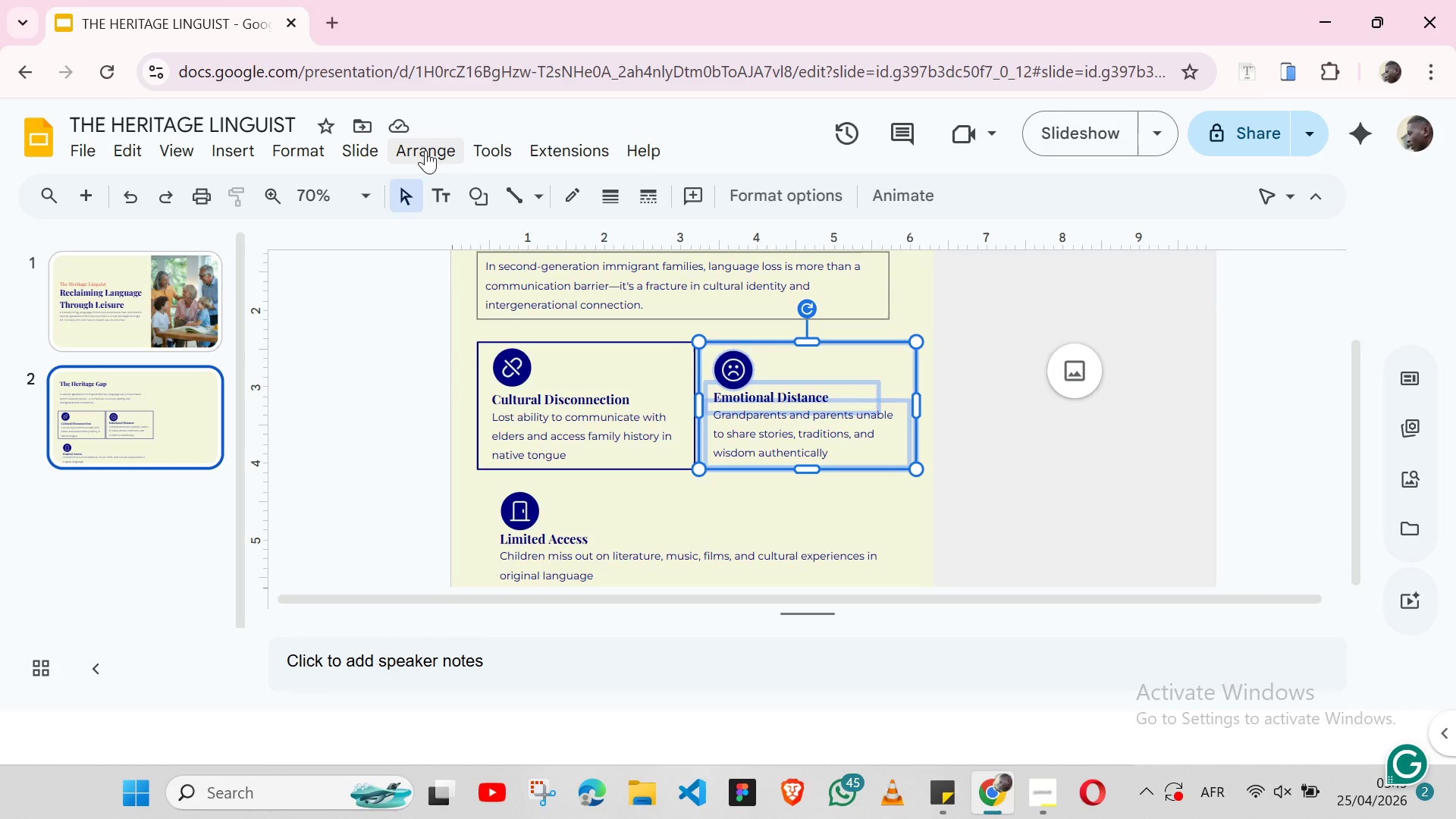 
left_click([425, 149])
 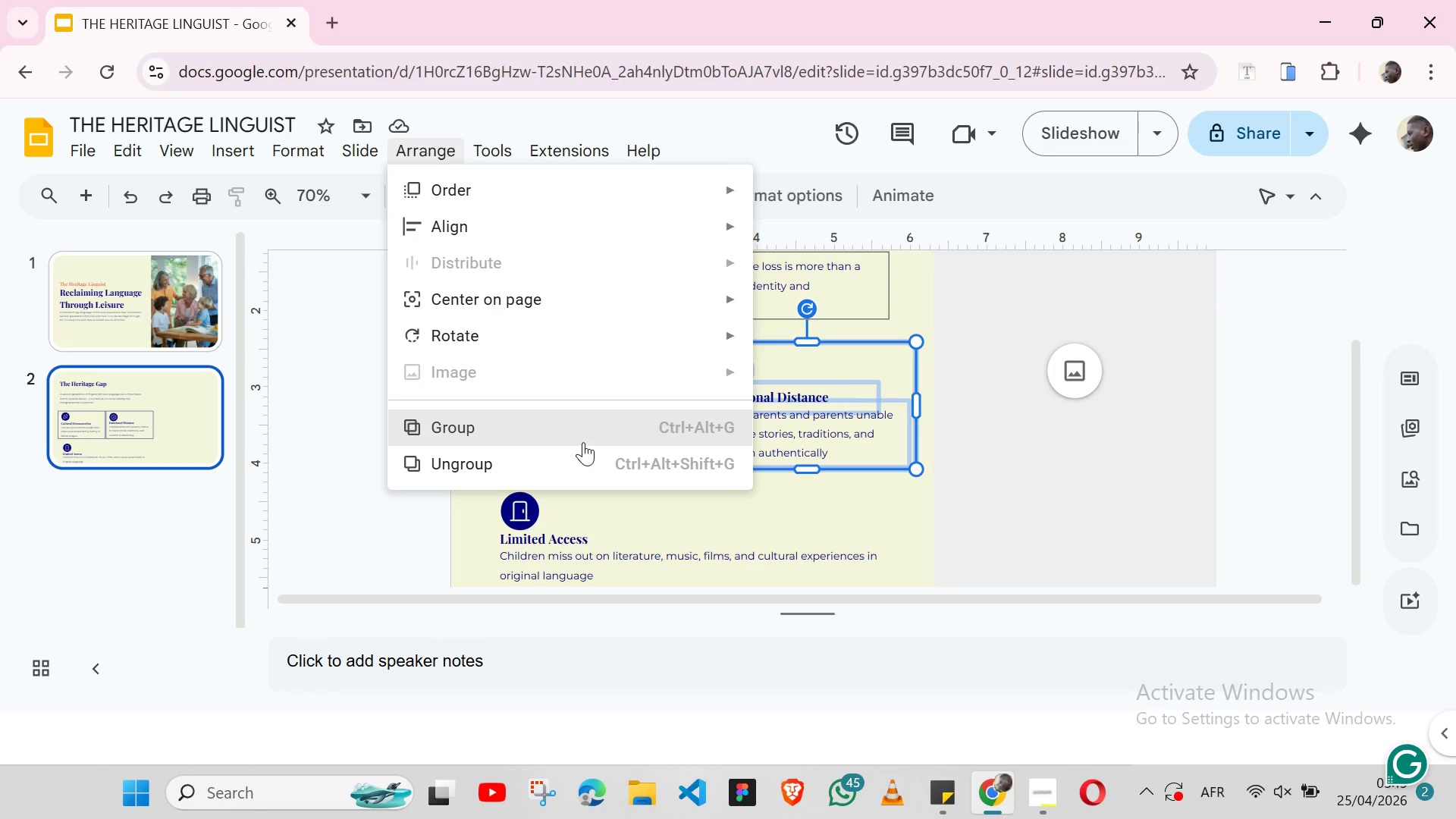 
left_click([583, 442])
 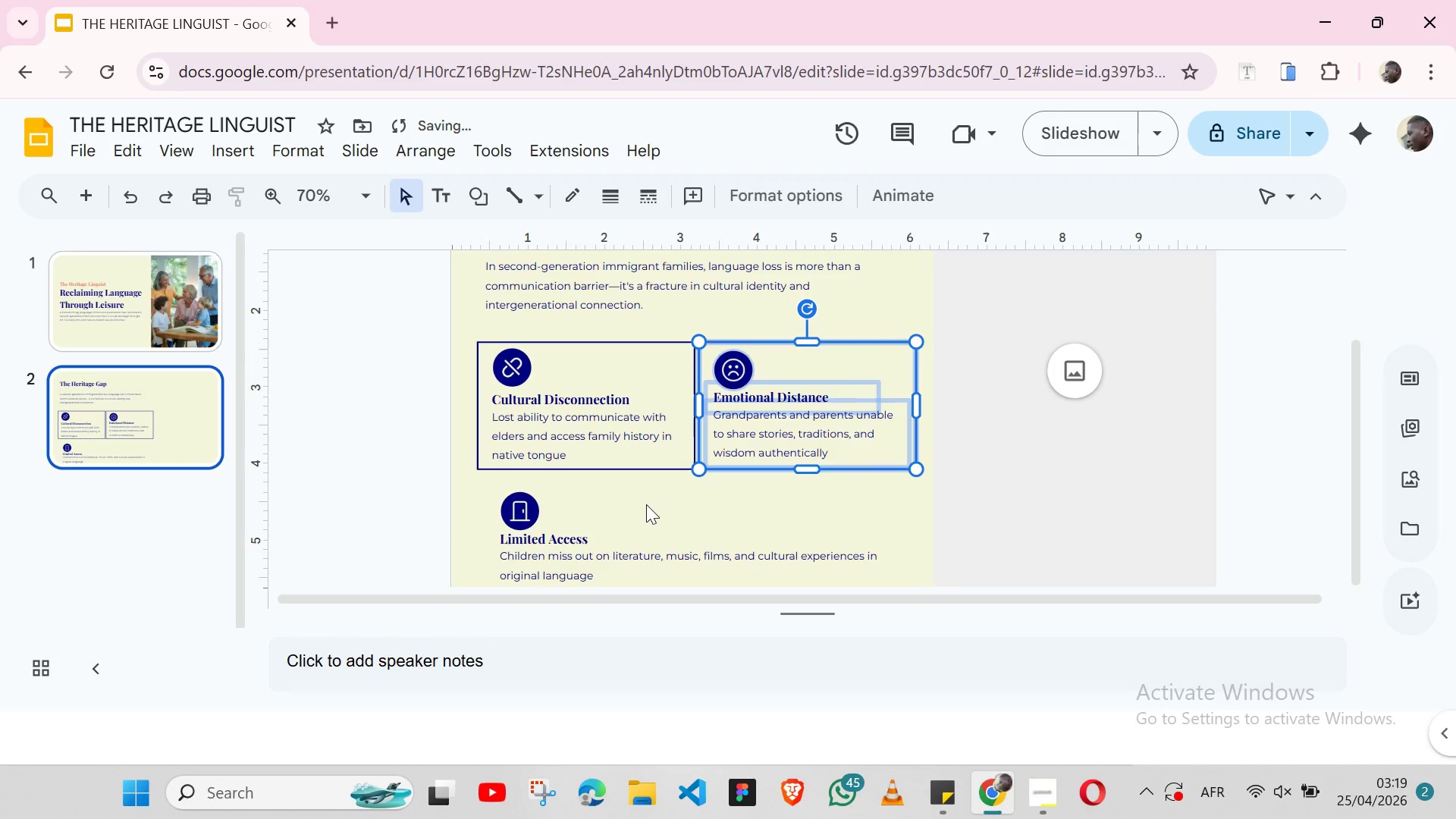 
left_click([647, 504])
 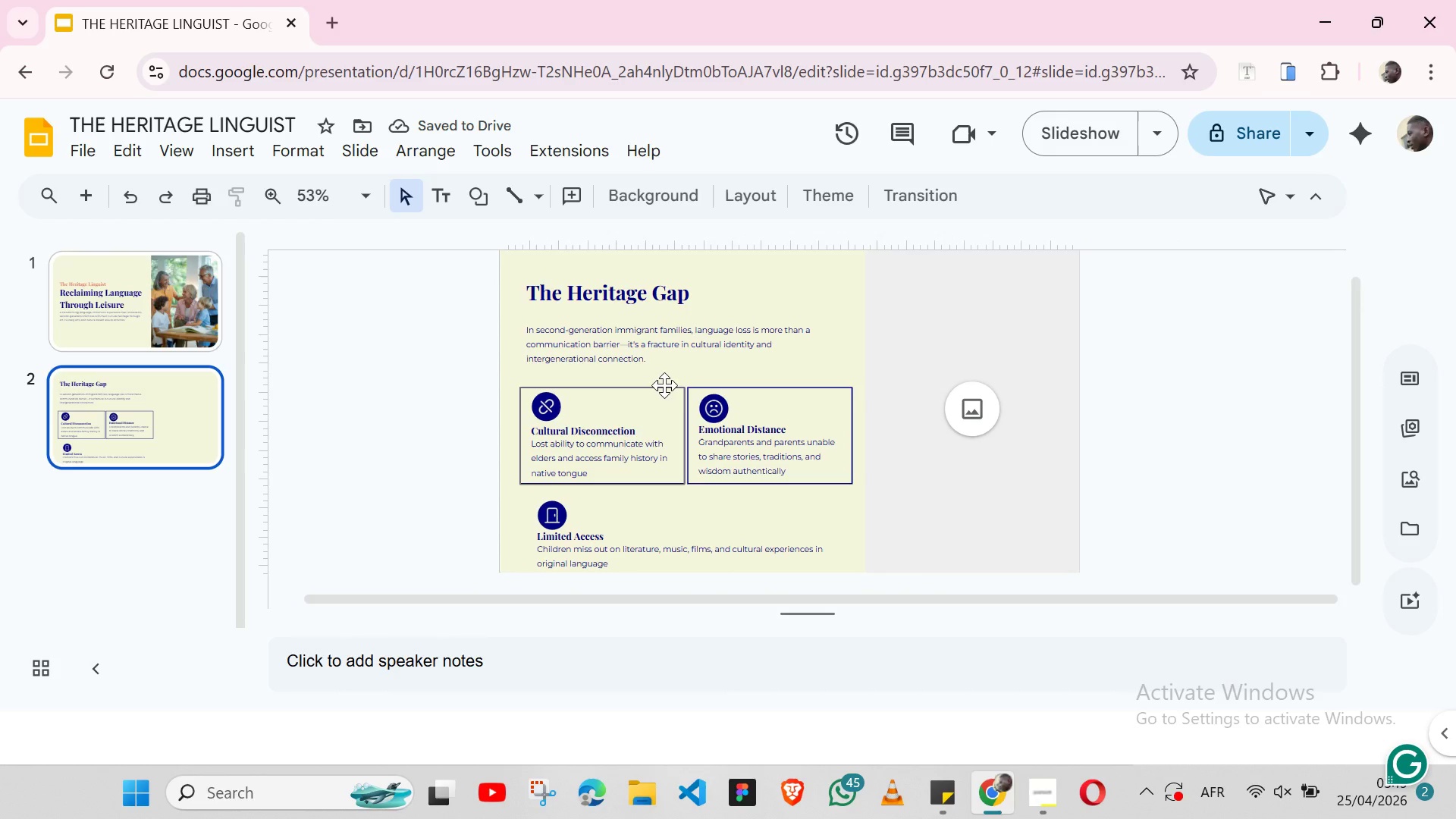 
left_click([662, 387])
 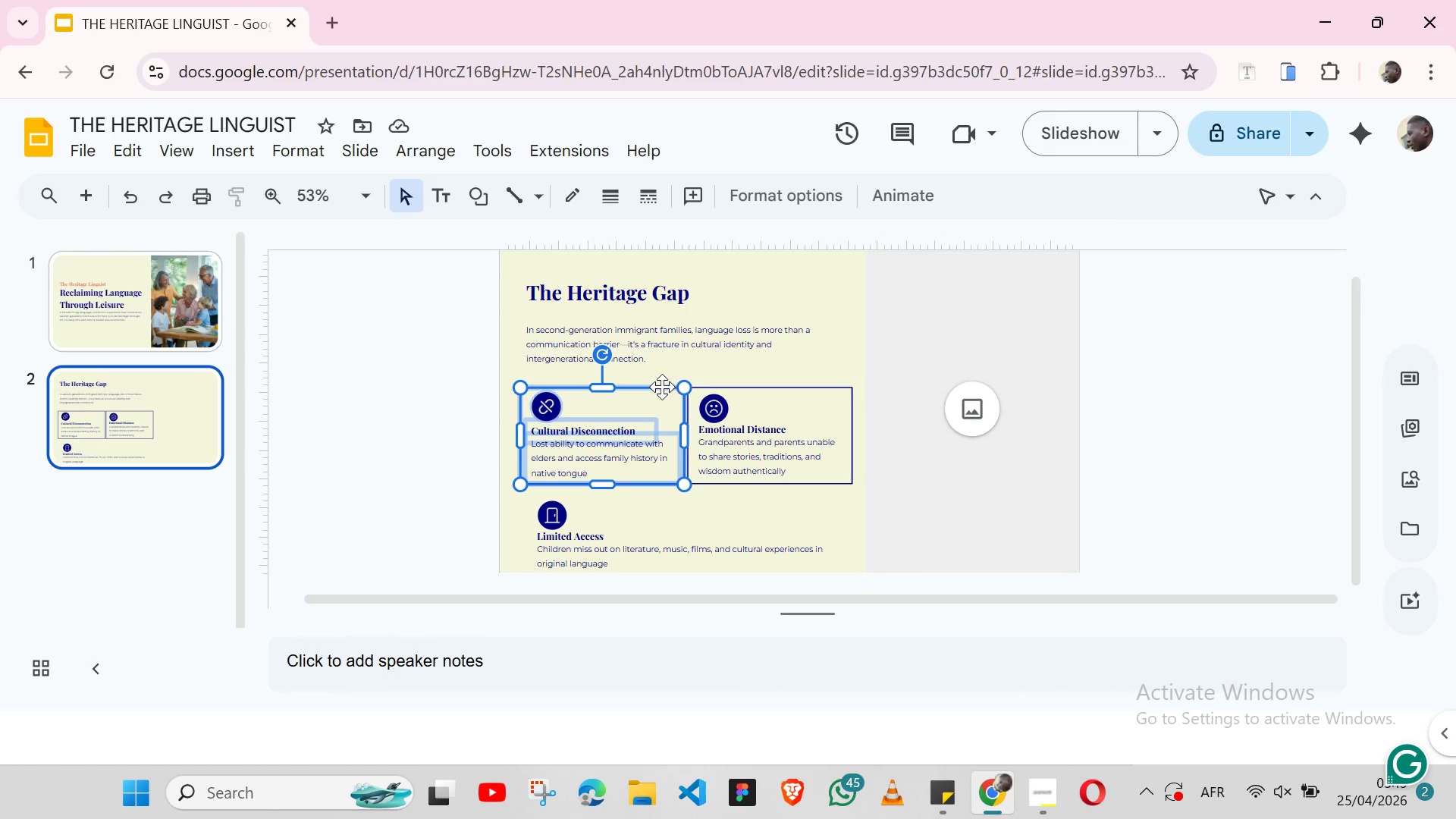 
hold_key(key=ShiftLeft, duration=1.53)
 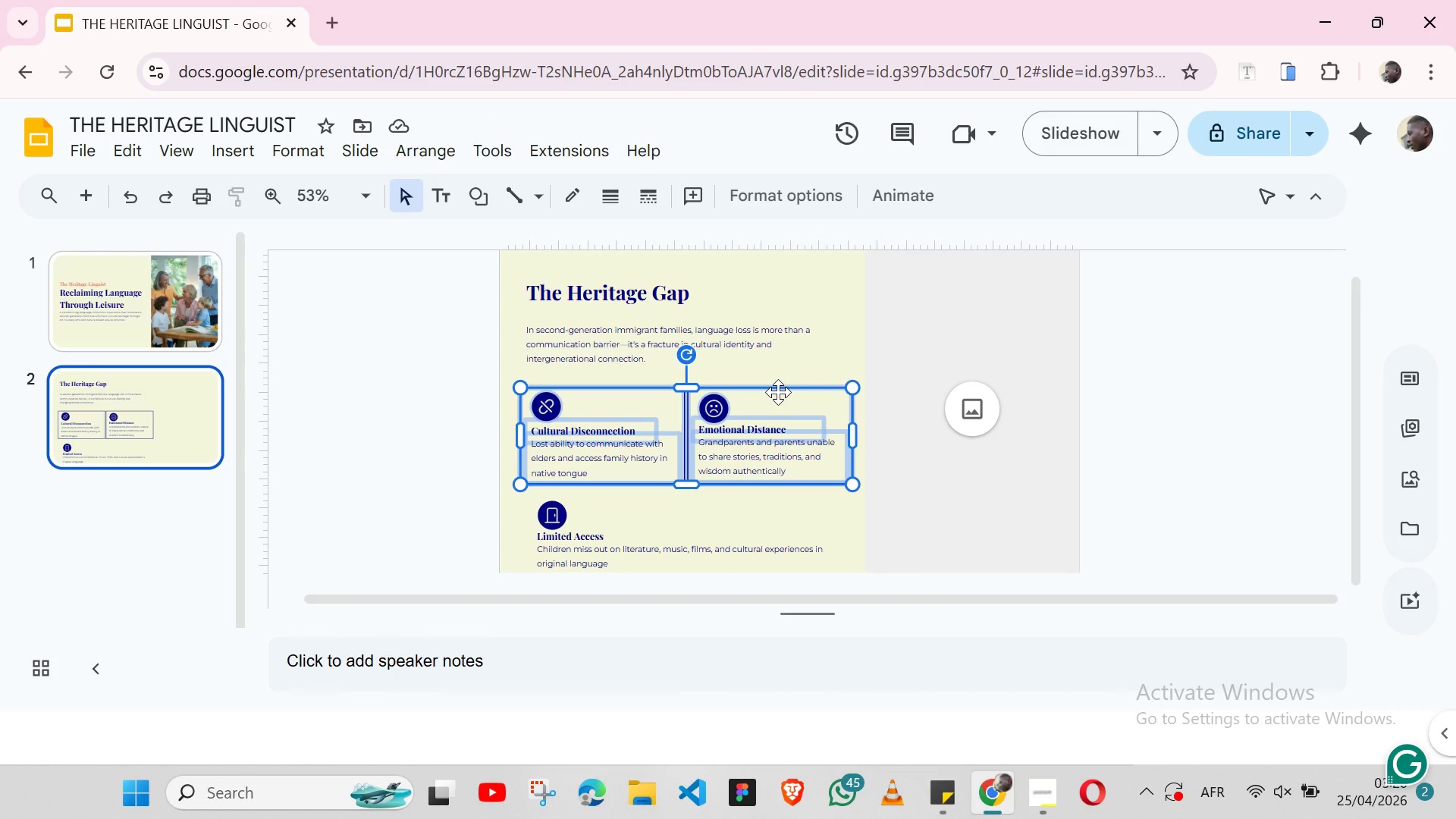 
hold_key(key=ShiftLeft, duration=1.0)
left_click([778, 392])
 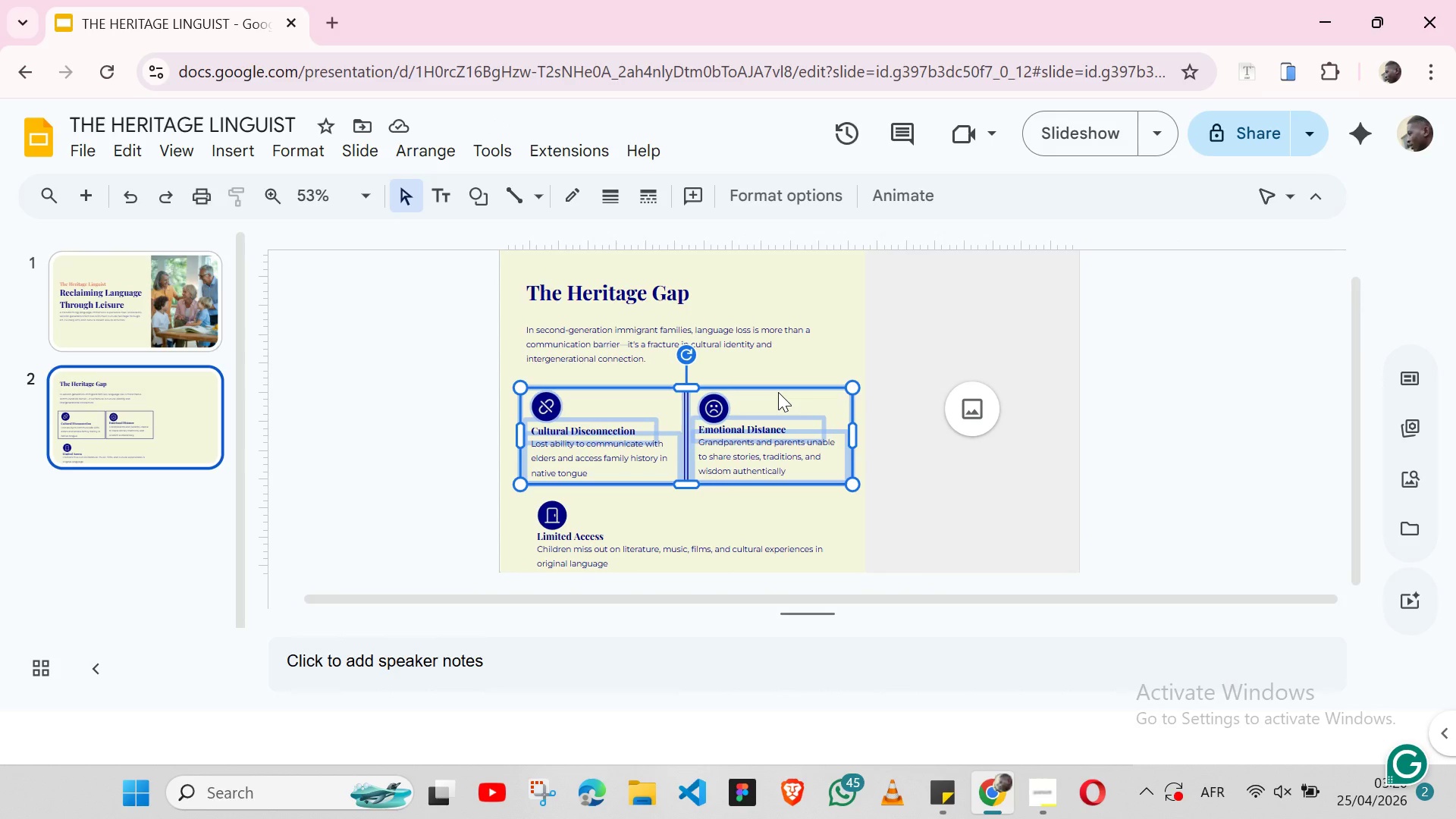 
key(Shift+ArrowUp)
 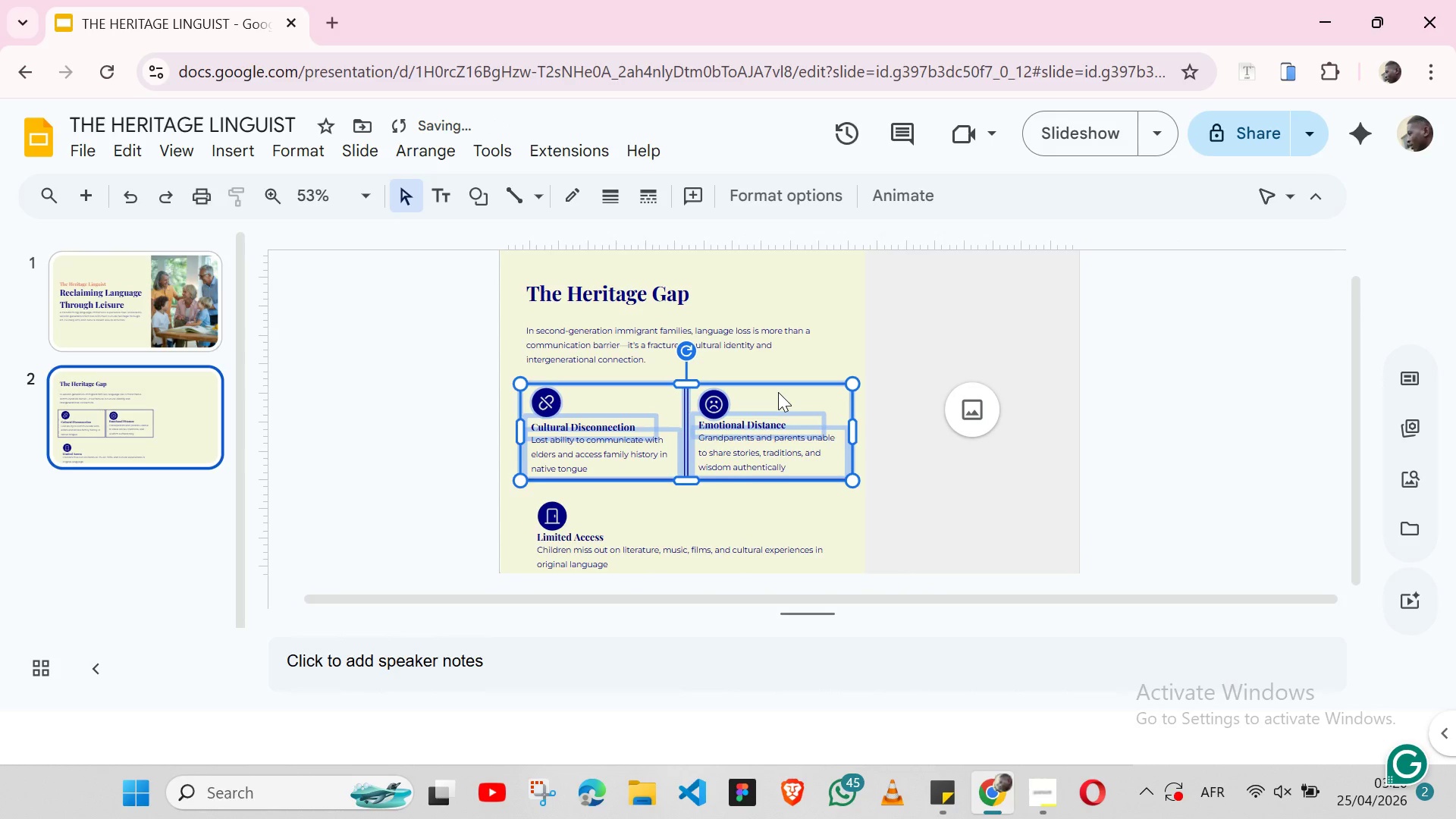 
key(Shift+ArrowUp)
 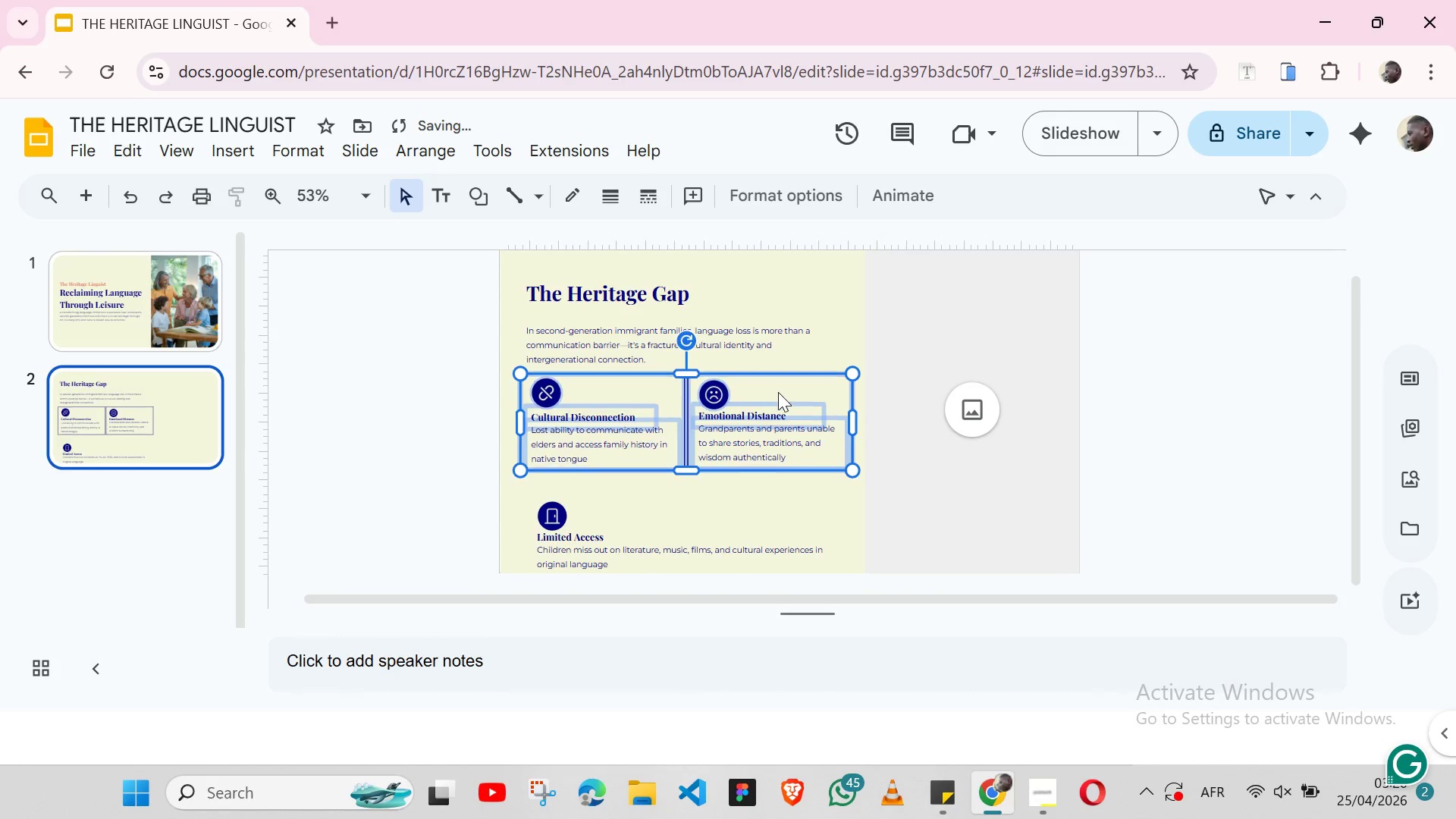 
key(Shift+ArrowUp)
 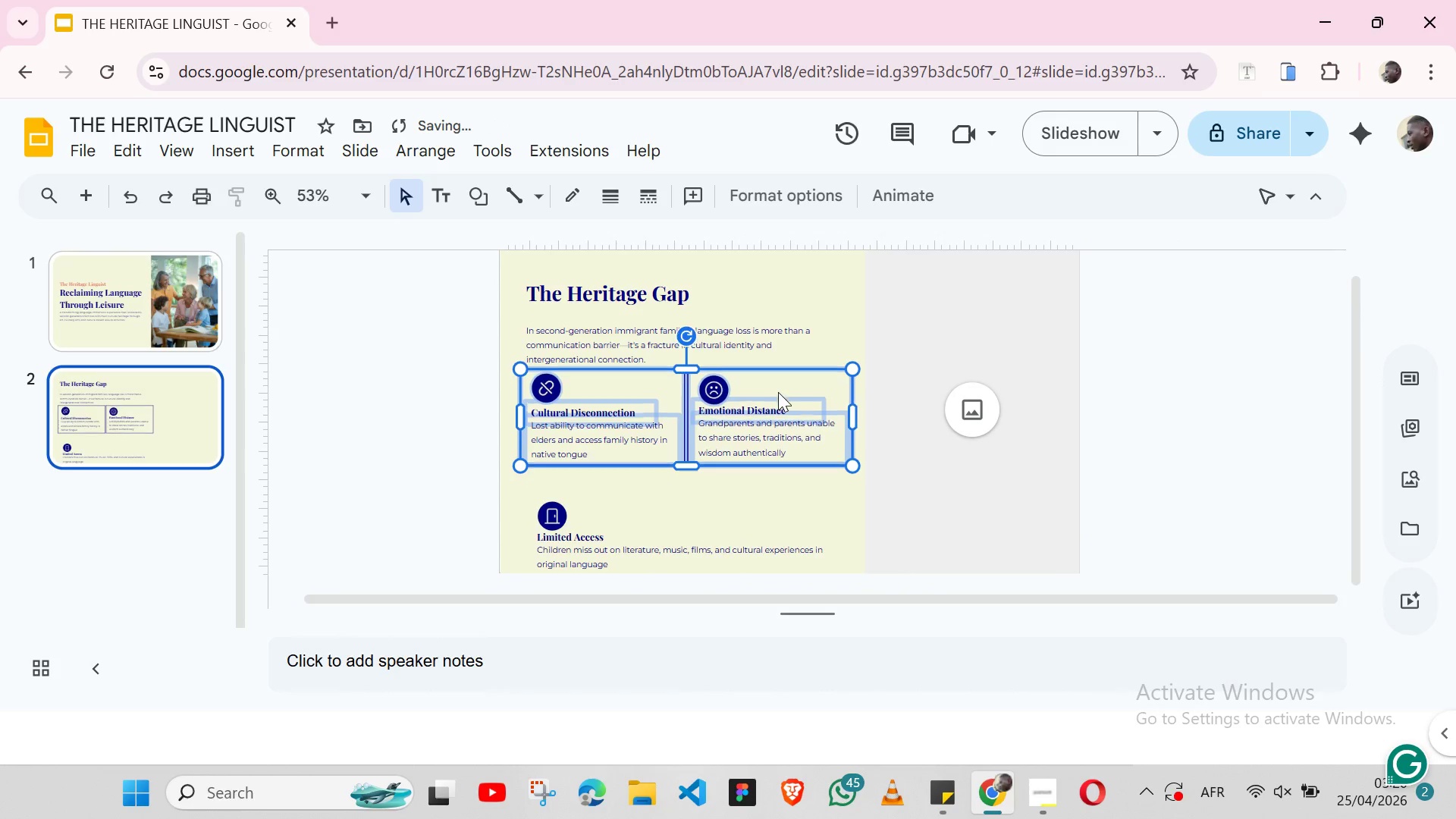 
key(Shift+ArrowUp)
 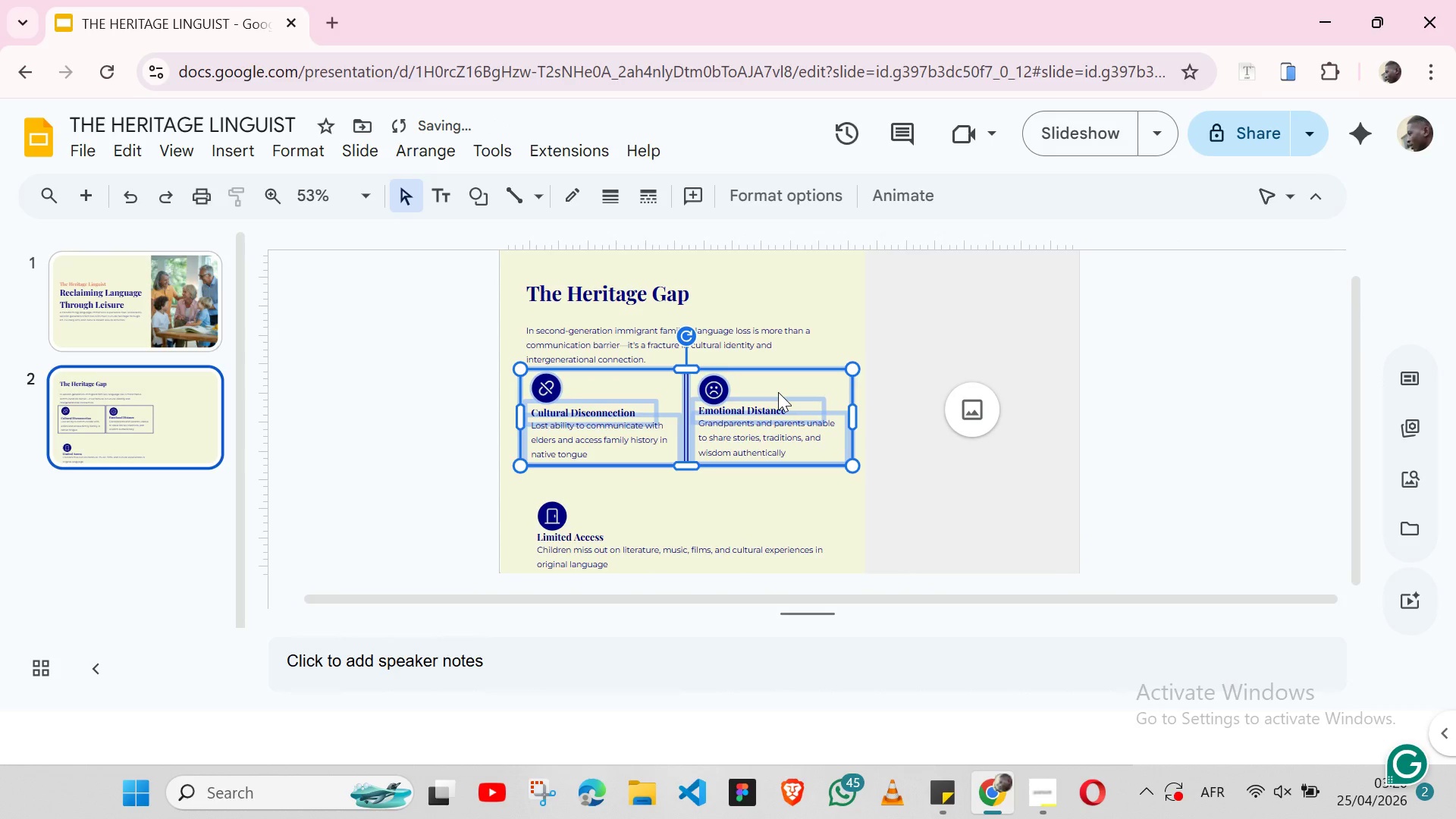 
key(Shift+ArrowDown)
 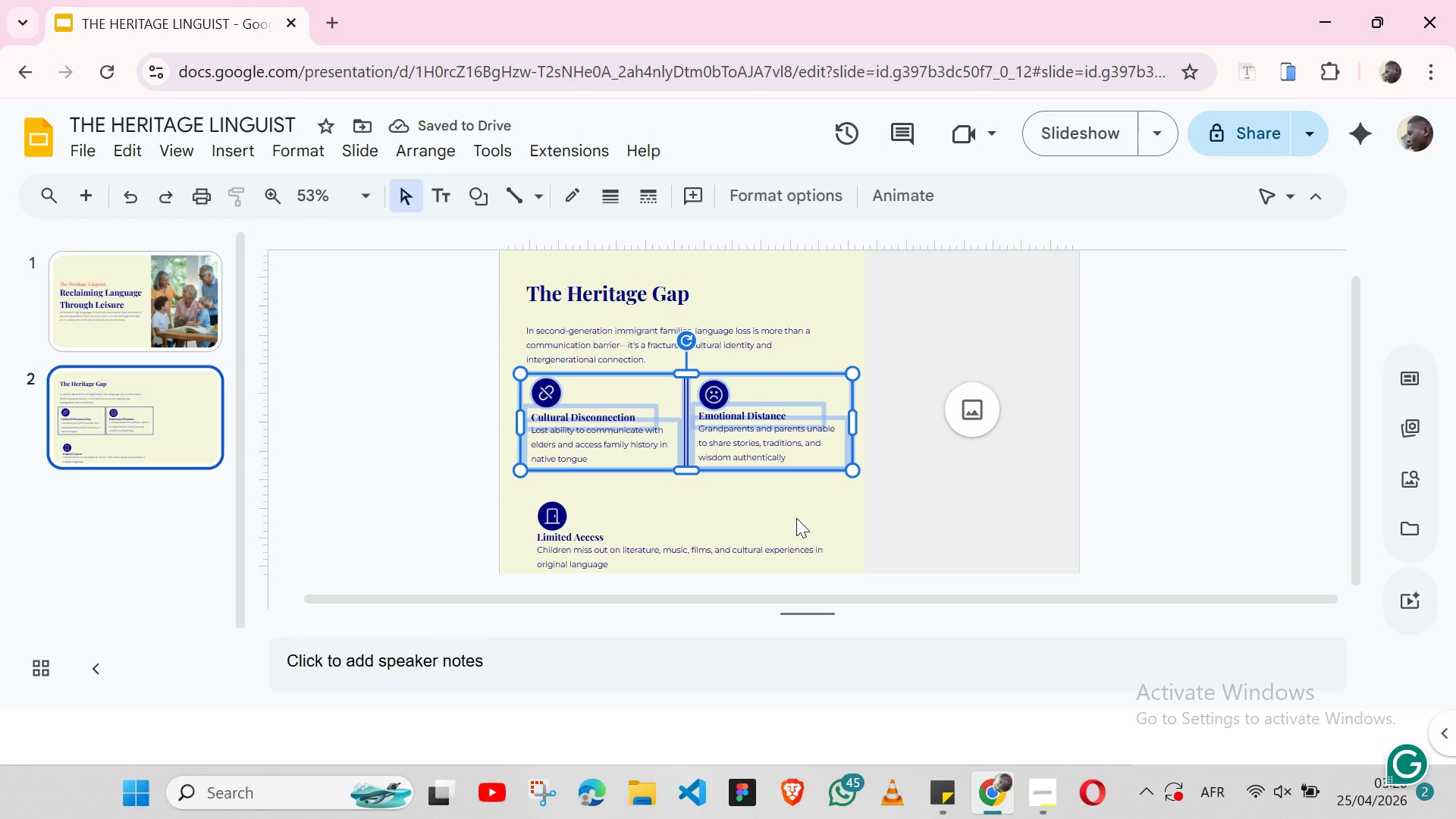 
left_click([738, 510])
 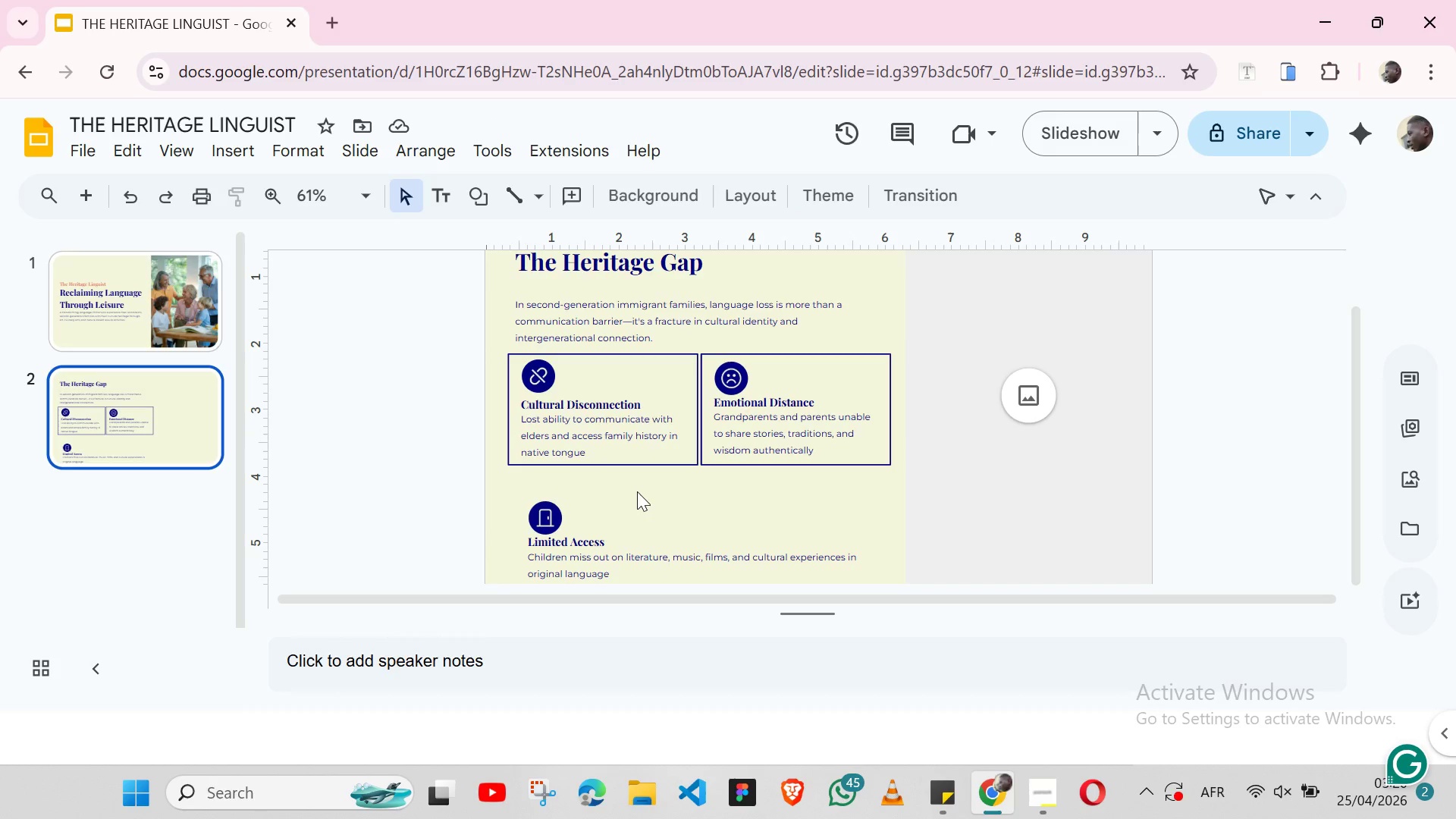 
wait(5.94)
 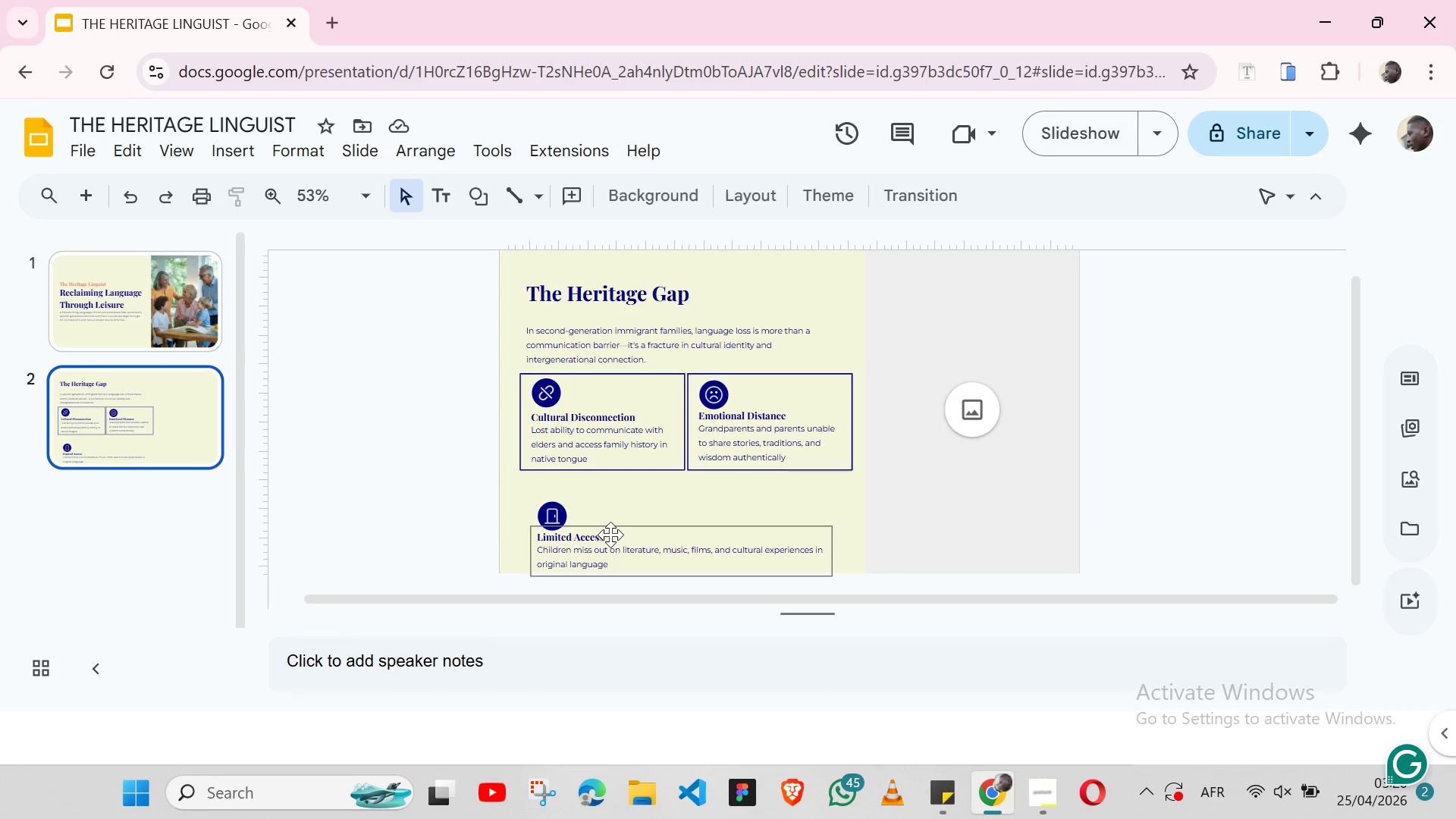 
left_click([585, 532])
 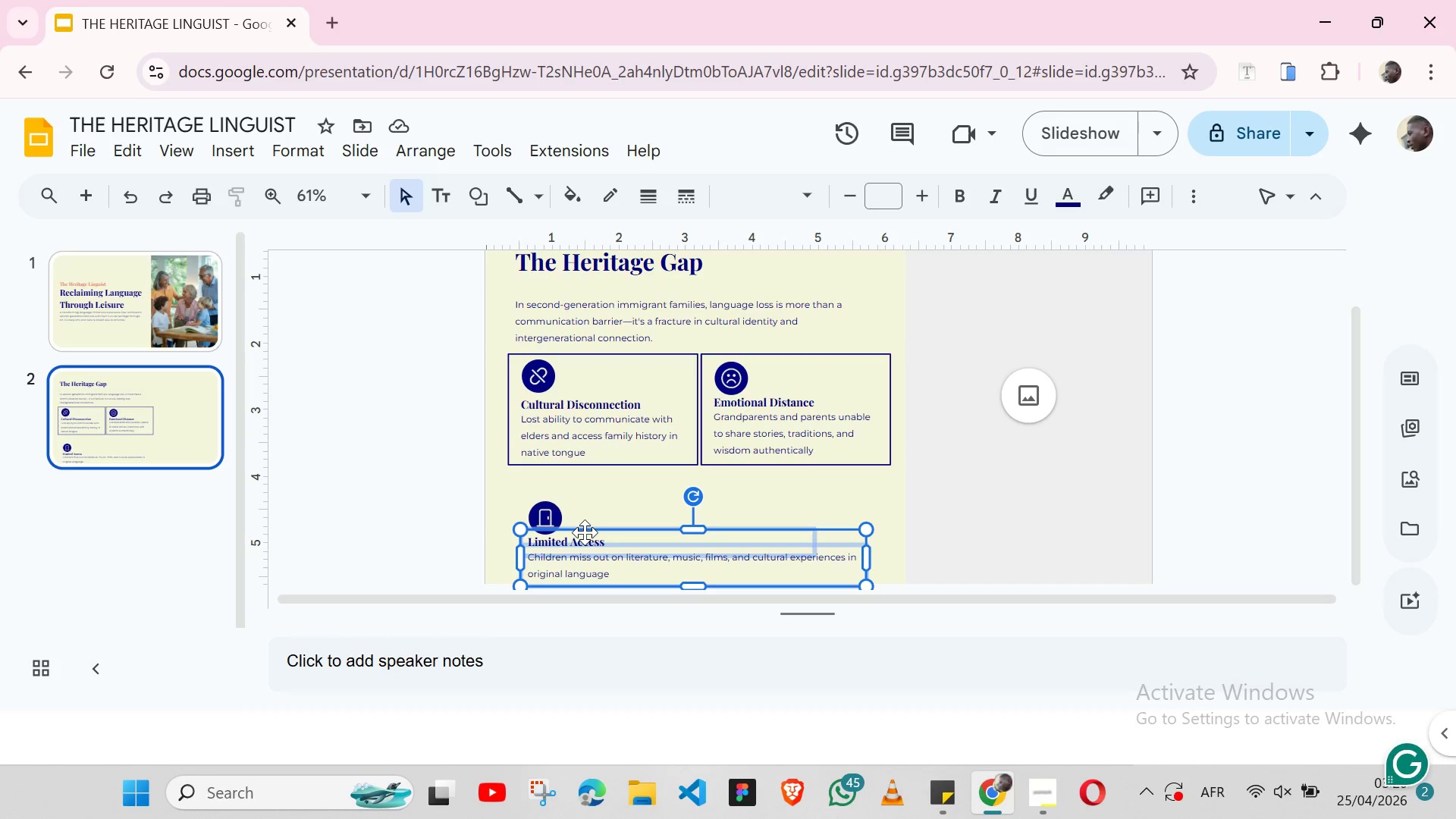 
hold_key(key=ShiftLeft, duration=1.52)
 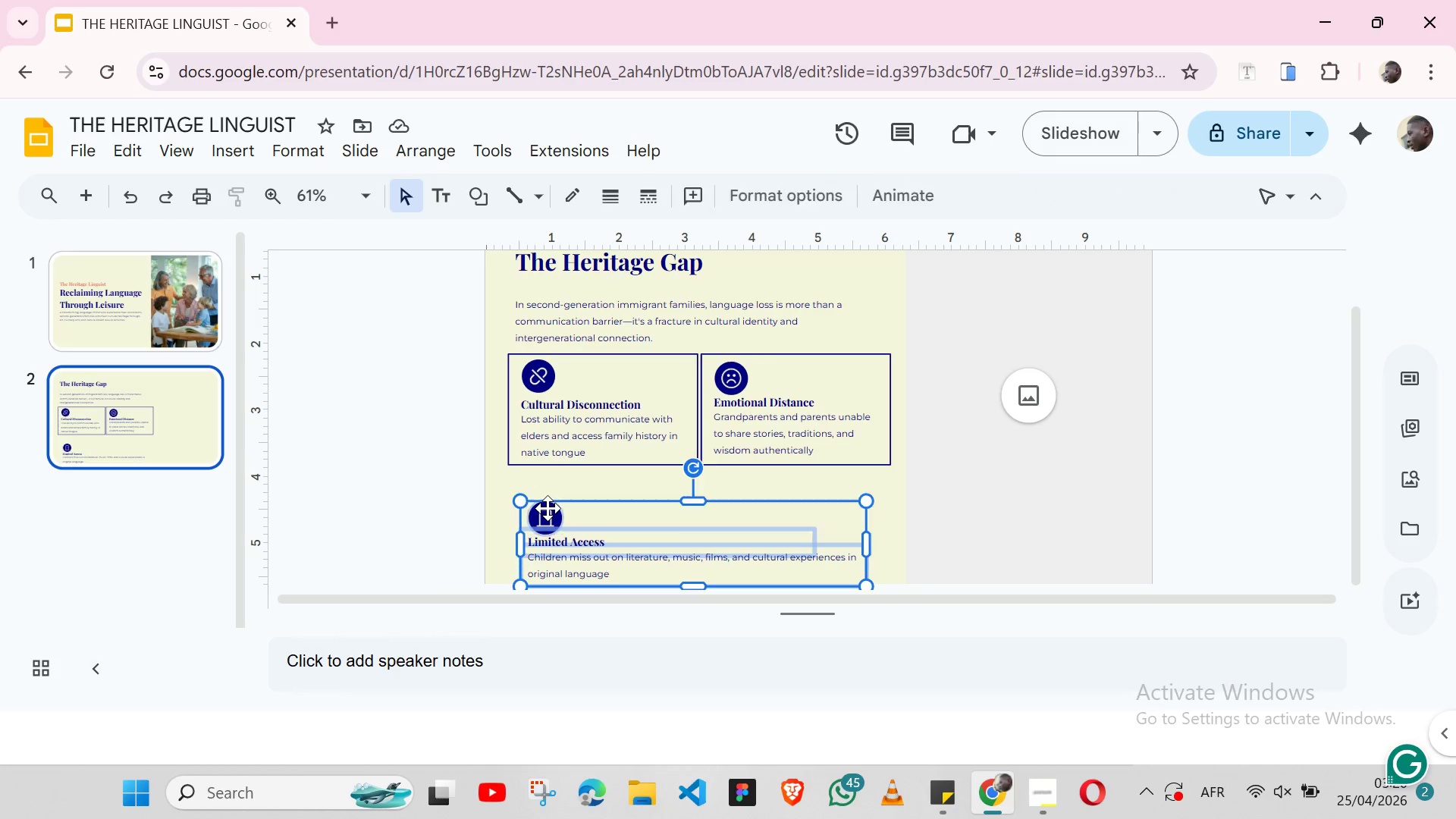 
hold_key(key=ShiftLeft, duration=1.05)
left_click([548, 508])
 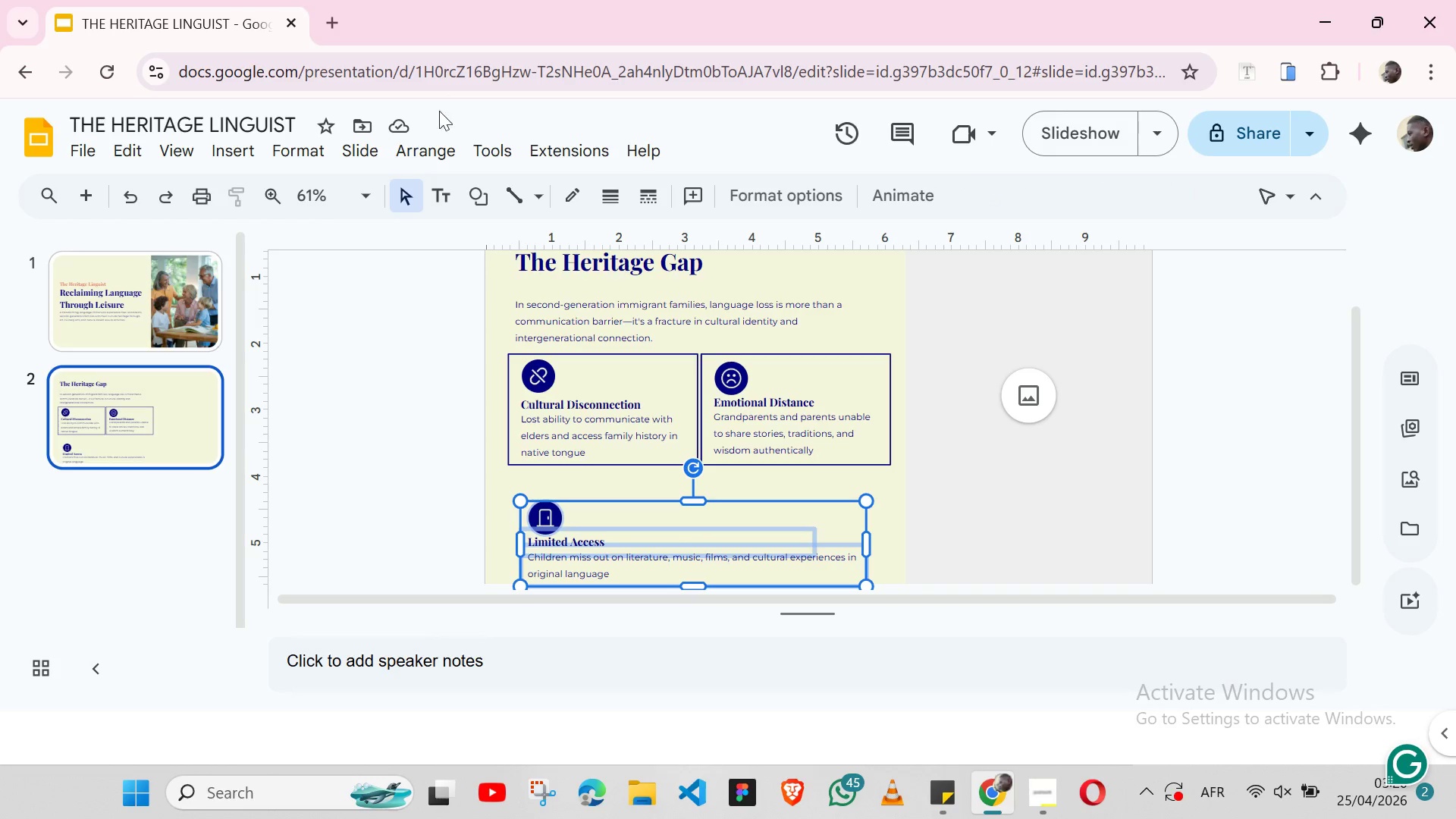 
left_click([423, 145])
 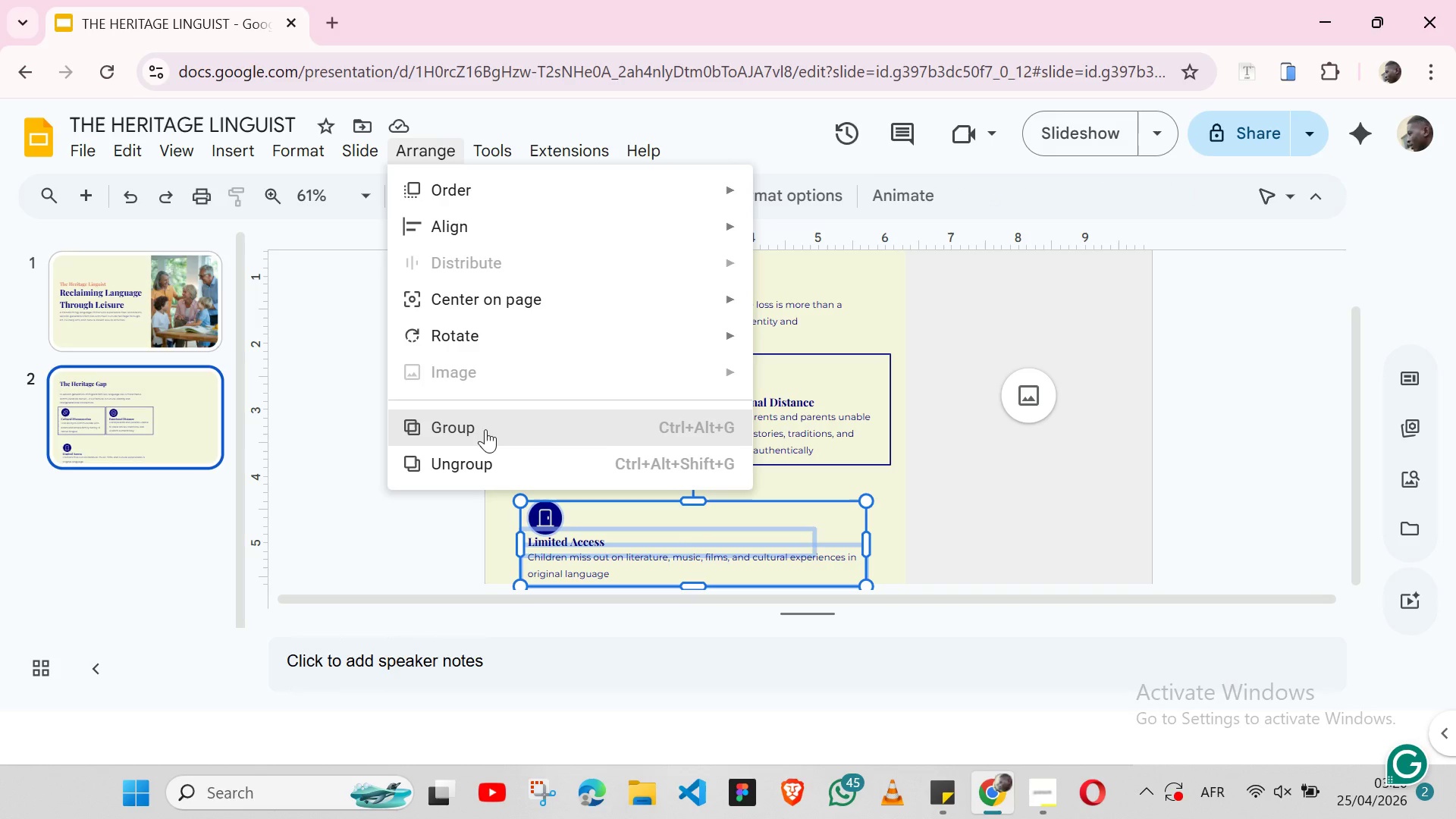 
left_click([485, 429])
 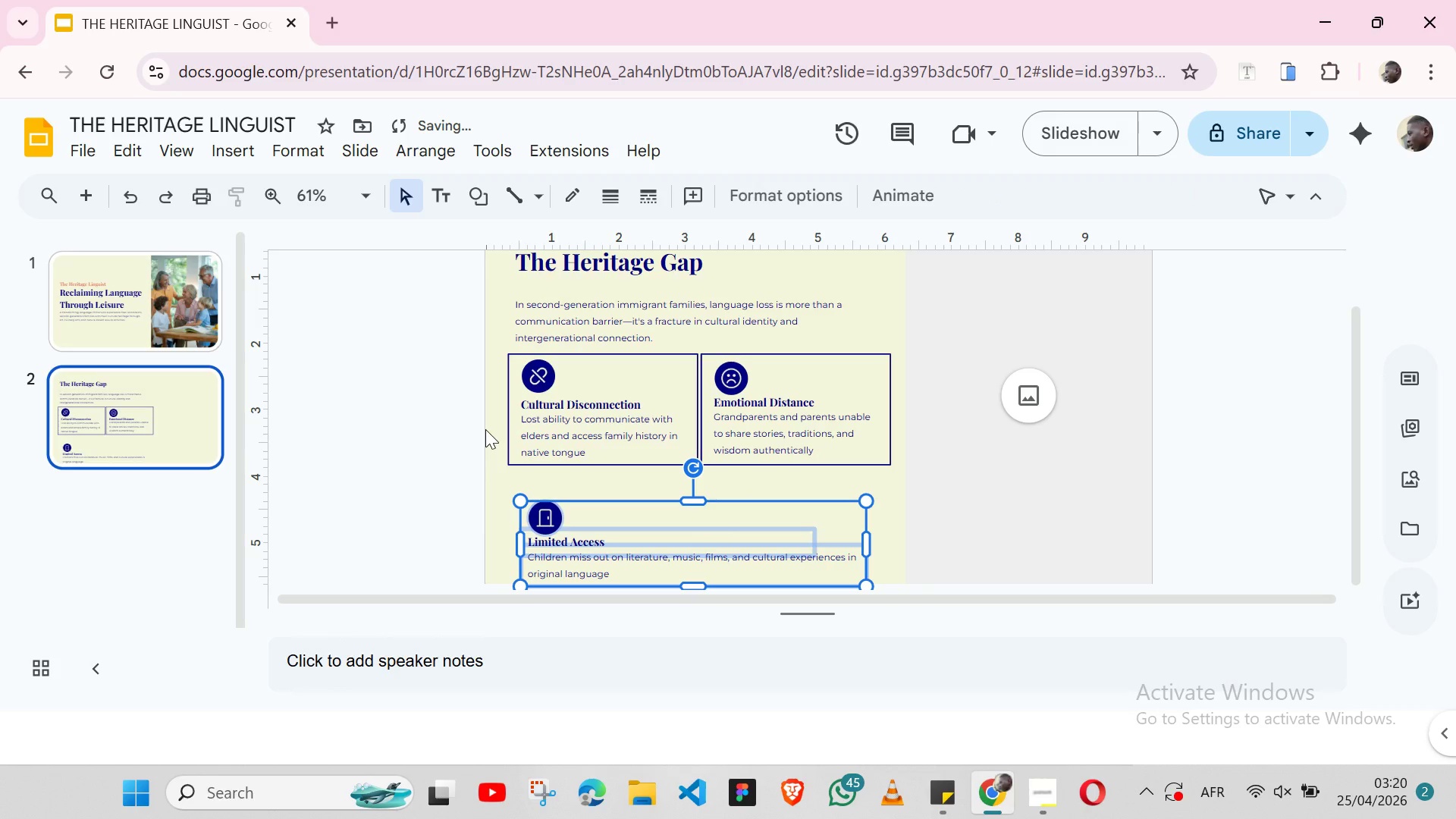 
key(Shift+ArrowUp)
 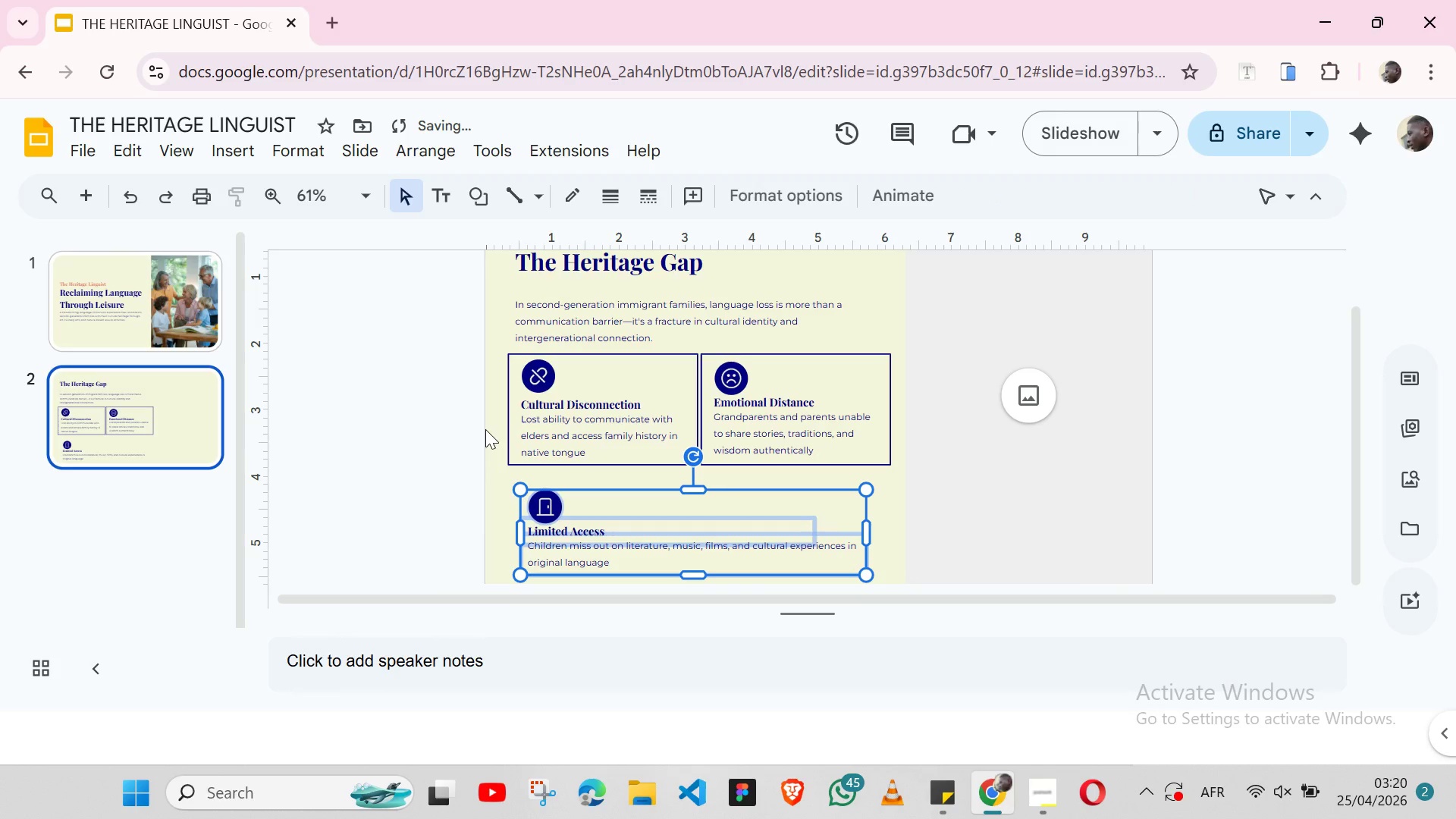 
key(Shift+ArrowUp)
 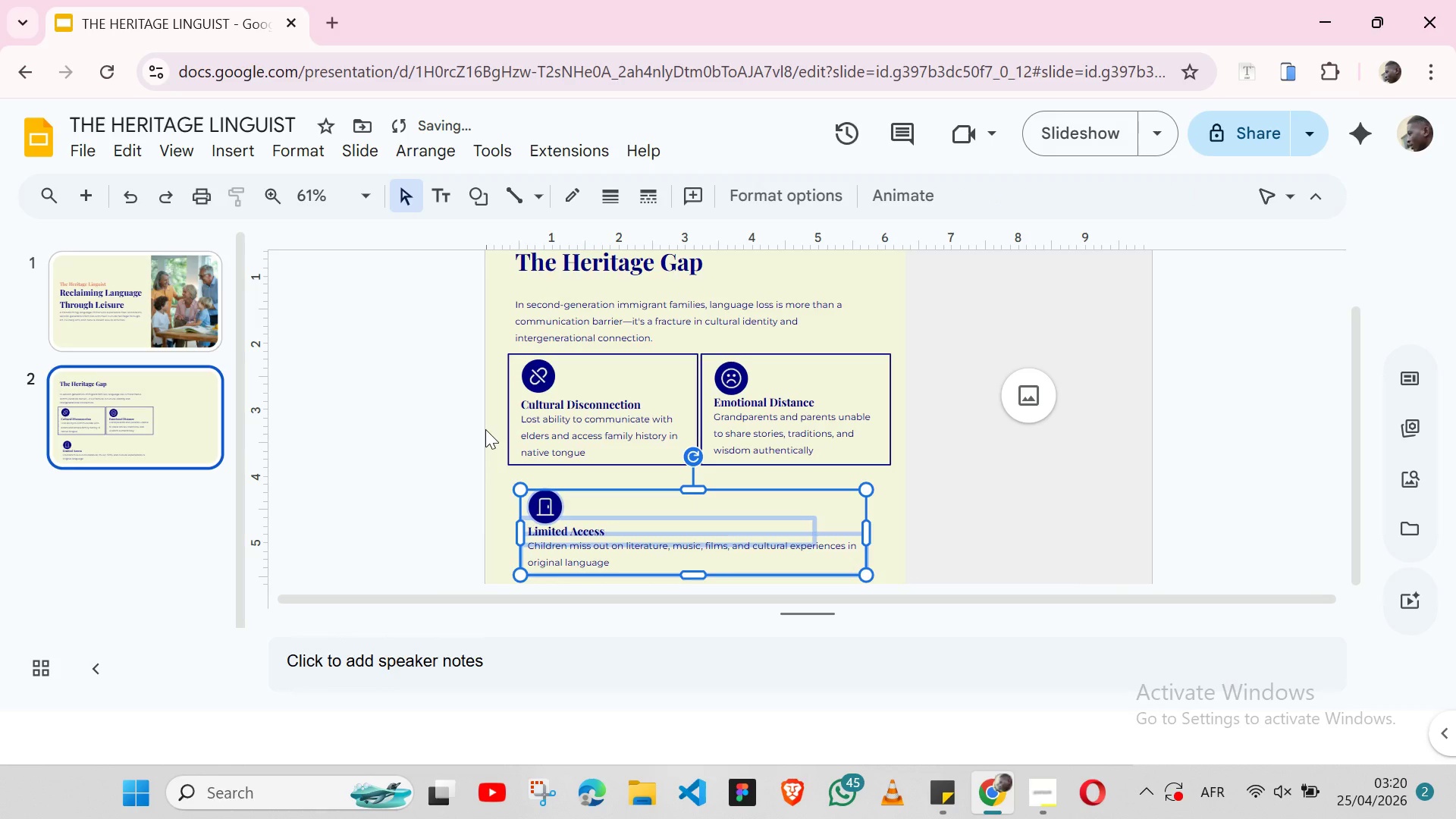 
key(Shift+ArrowUp)
 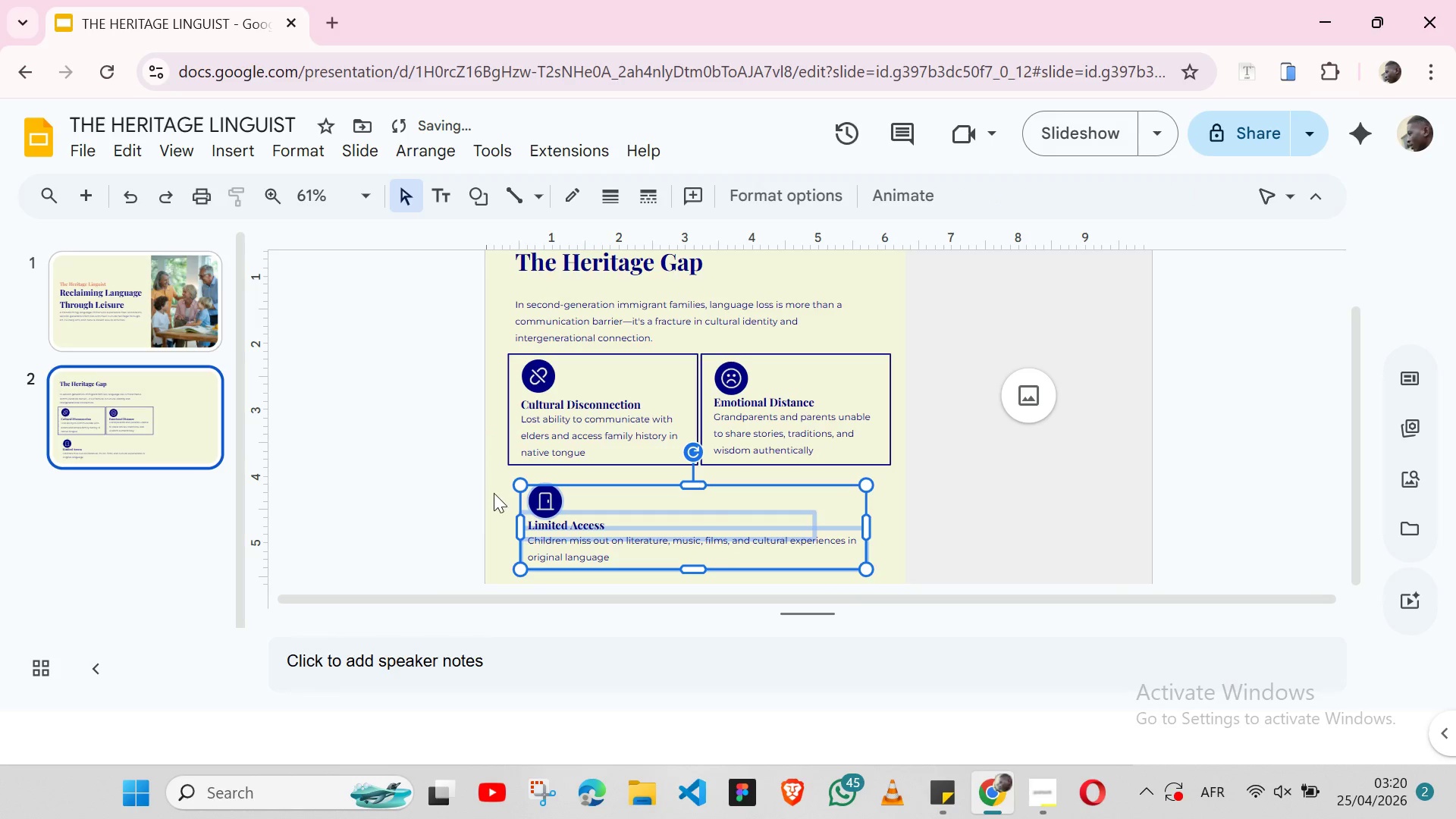 
left_click([493, 493])
 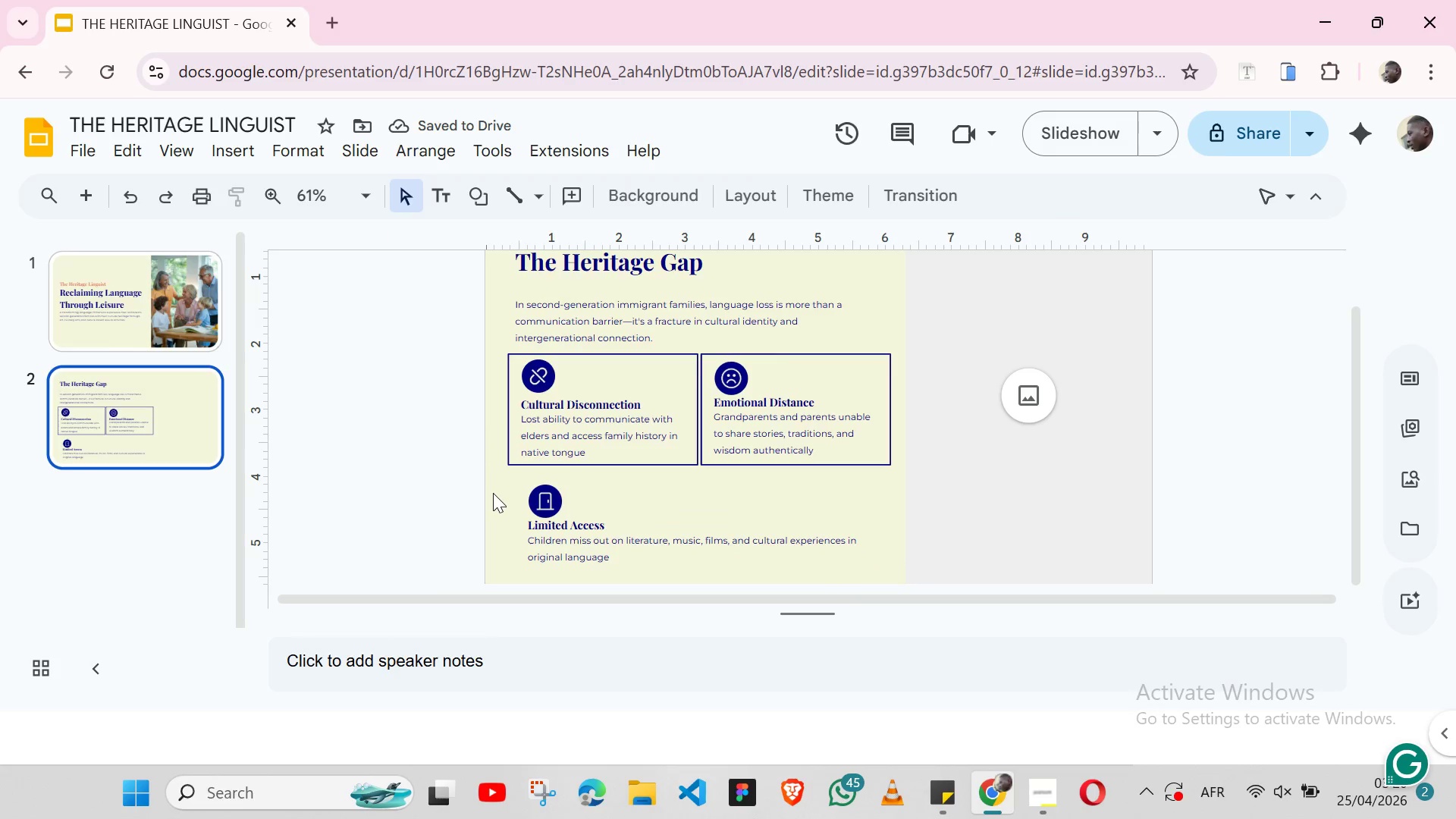 
key(Control+V)
 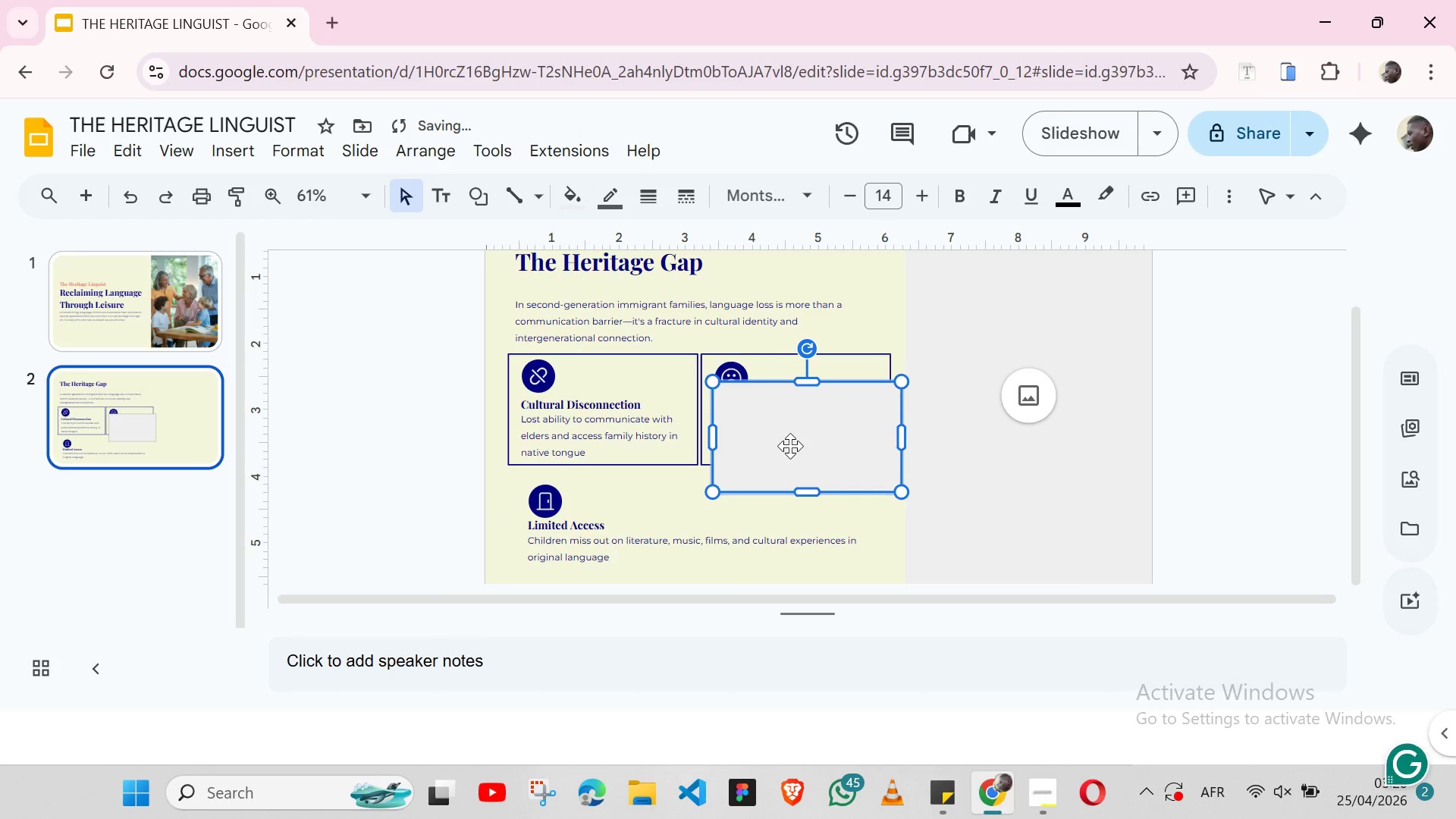 
left_click_drag(start_coordinate=[790, 446], to_coordinate=[582, 538])
 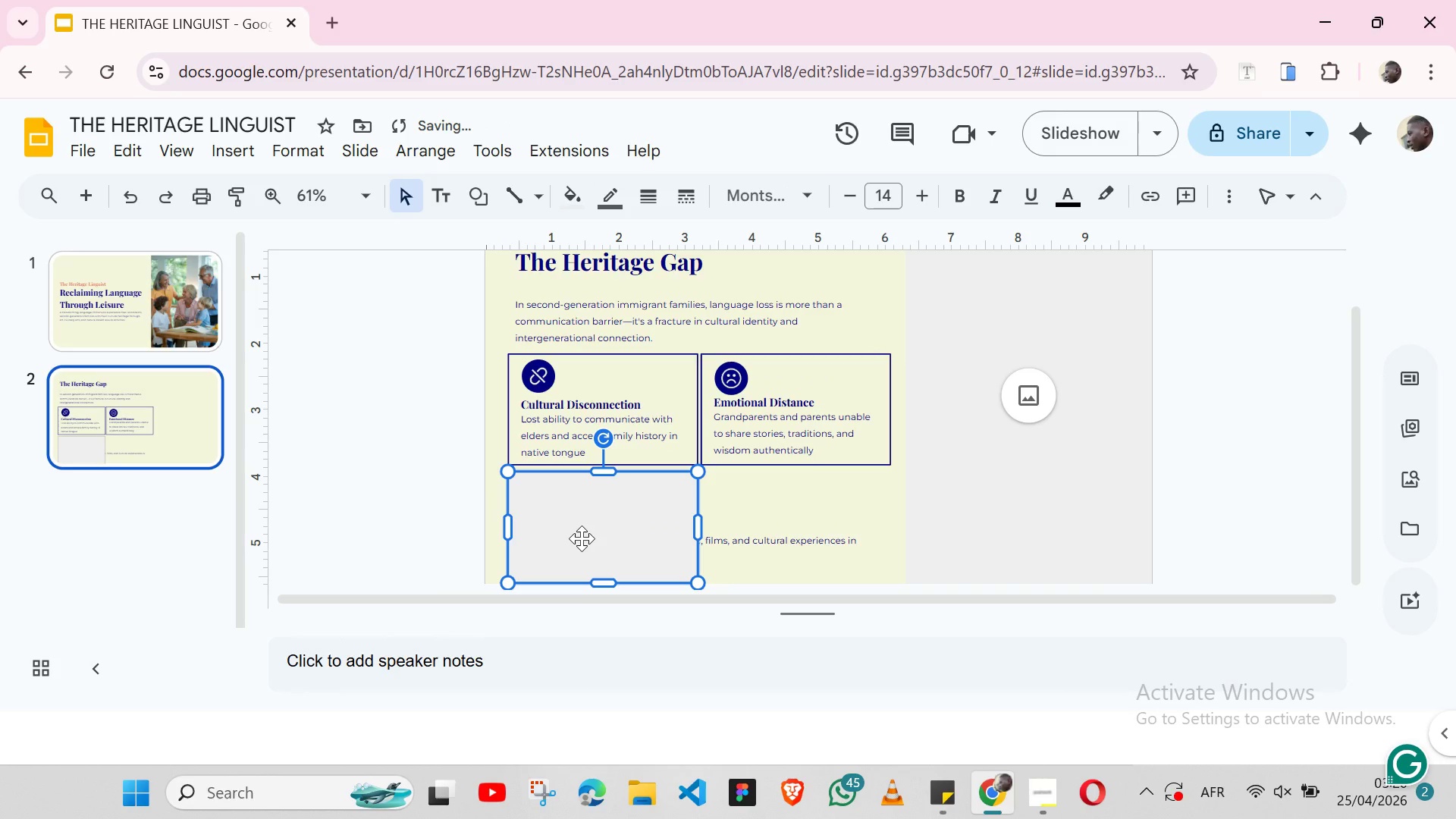 
key(Control+ArrowDown)
 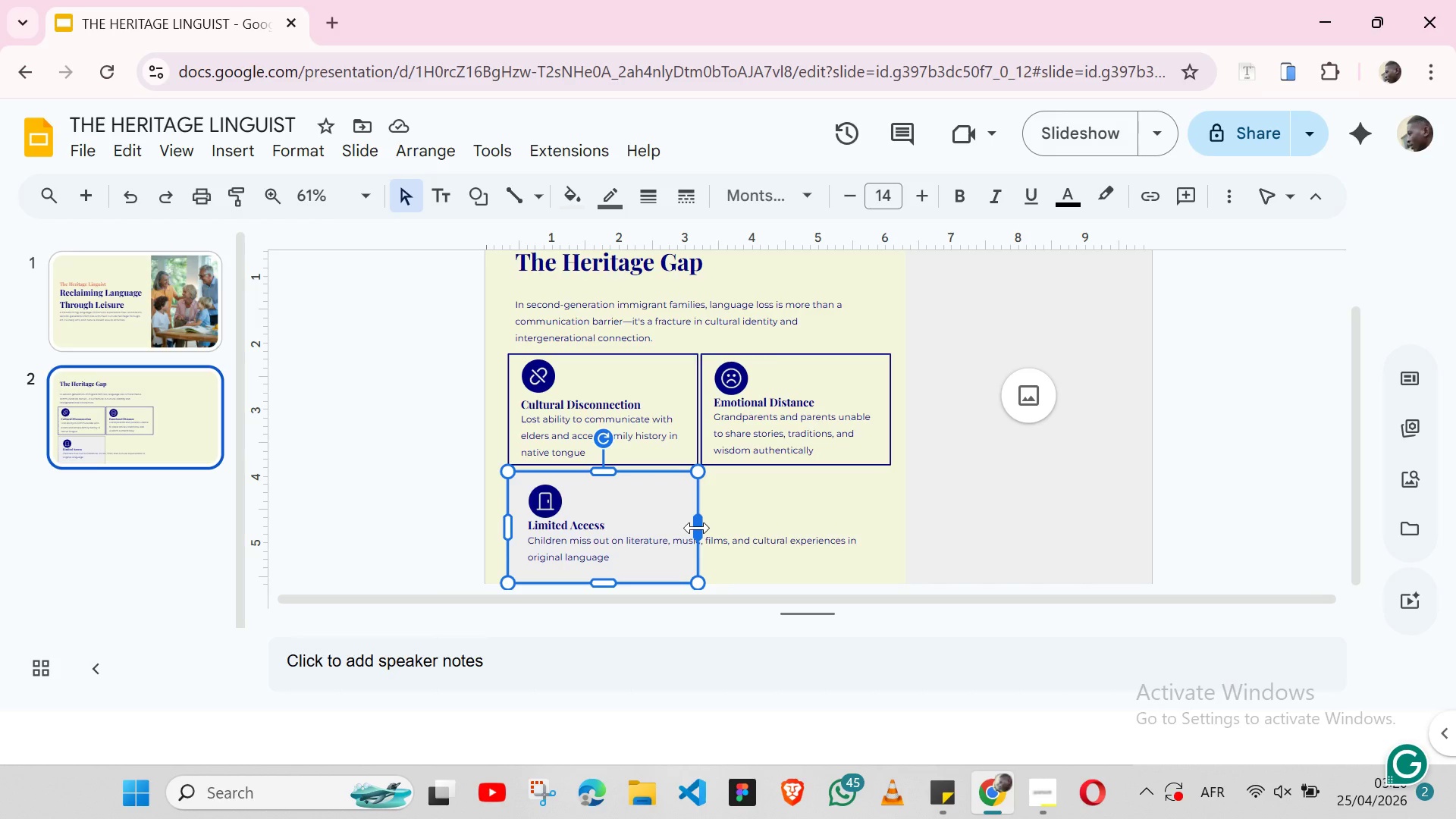 
wait(12.33)
 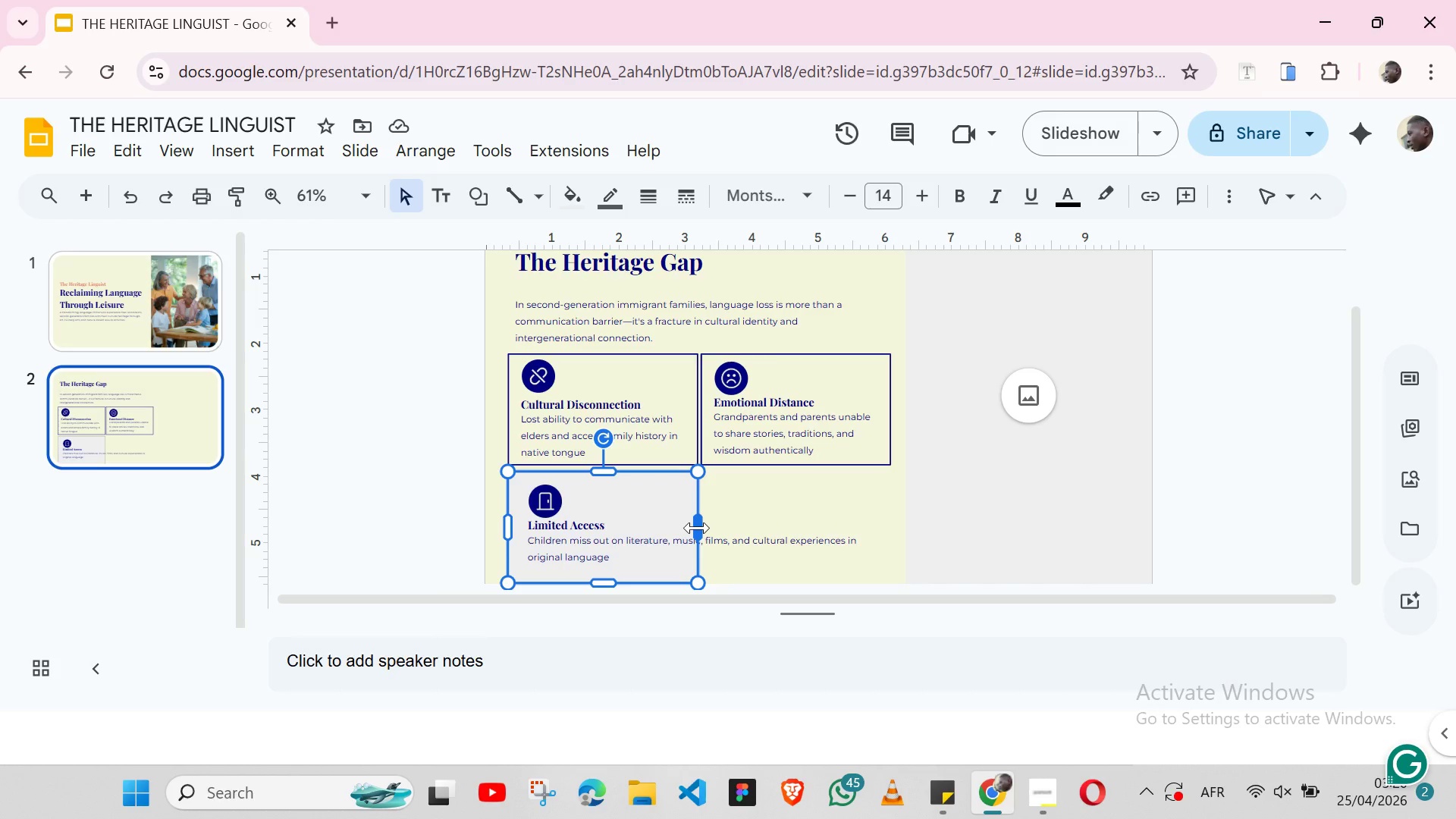 
hold_key(key=ShiftLeft, duration=1.53)
 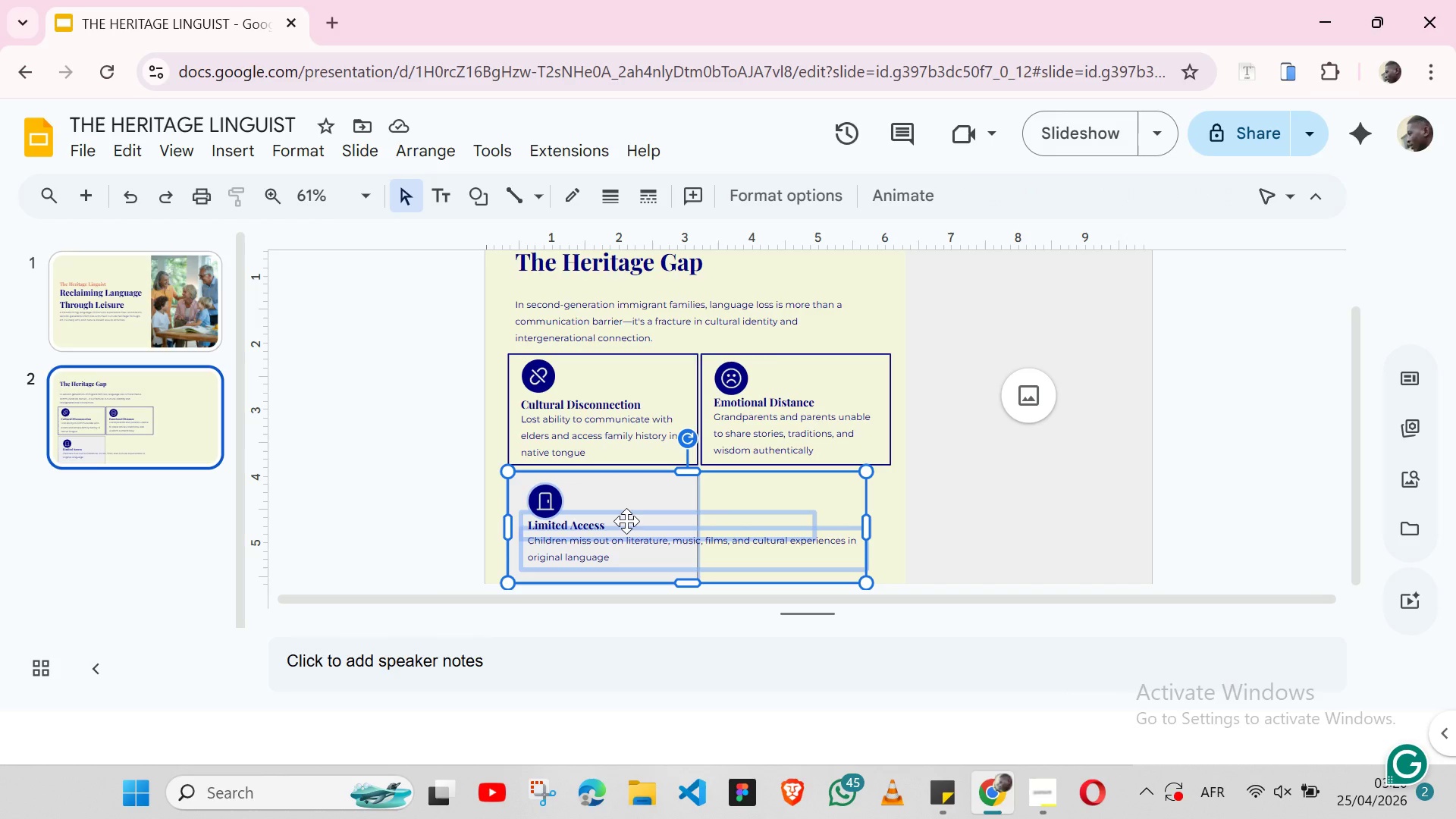 
hold_key(key=ShiftLeft, duration=1.06)
left_click([626, 521])
 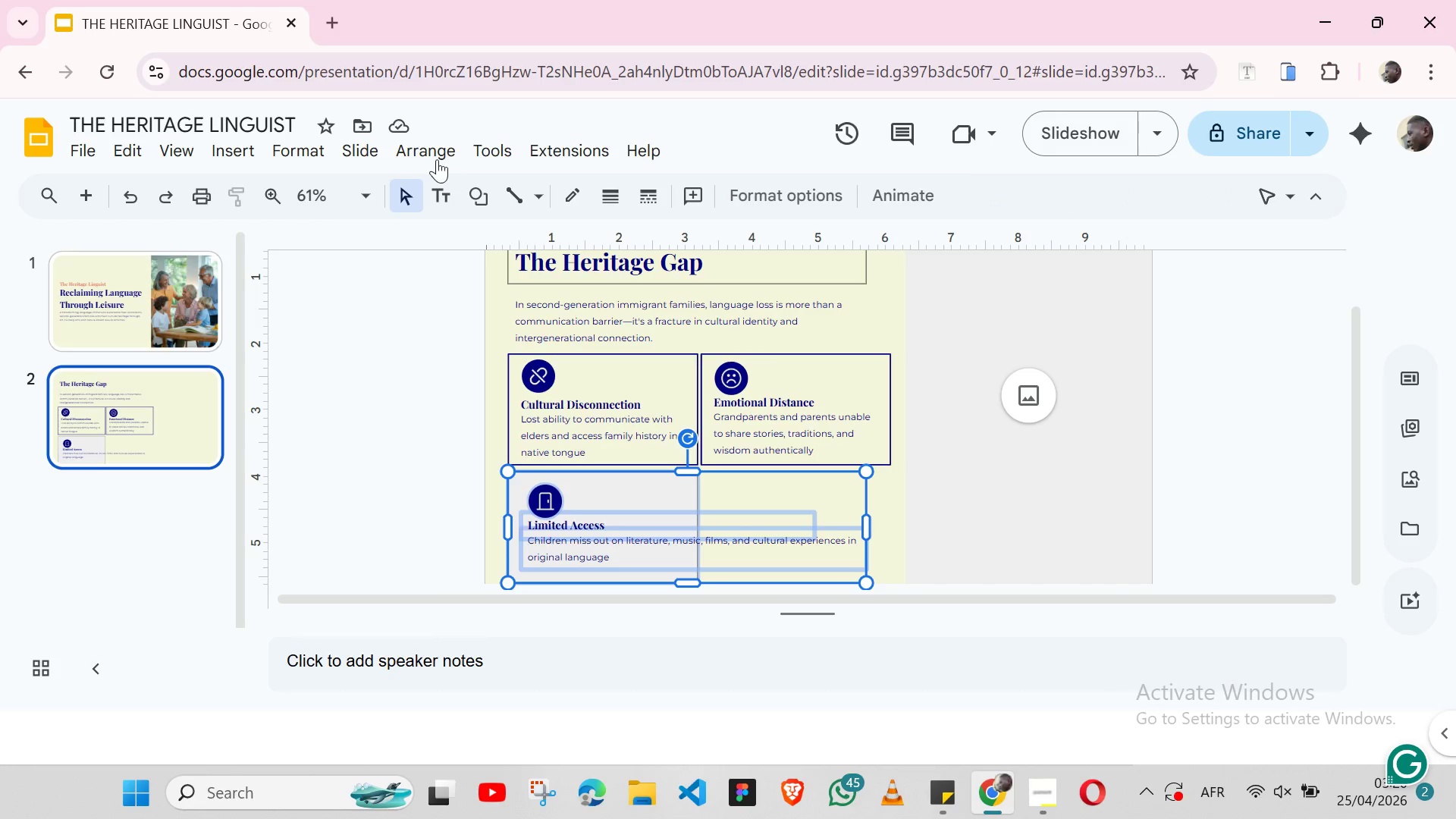 
left_click([437, 158])
 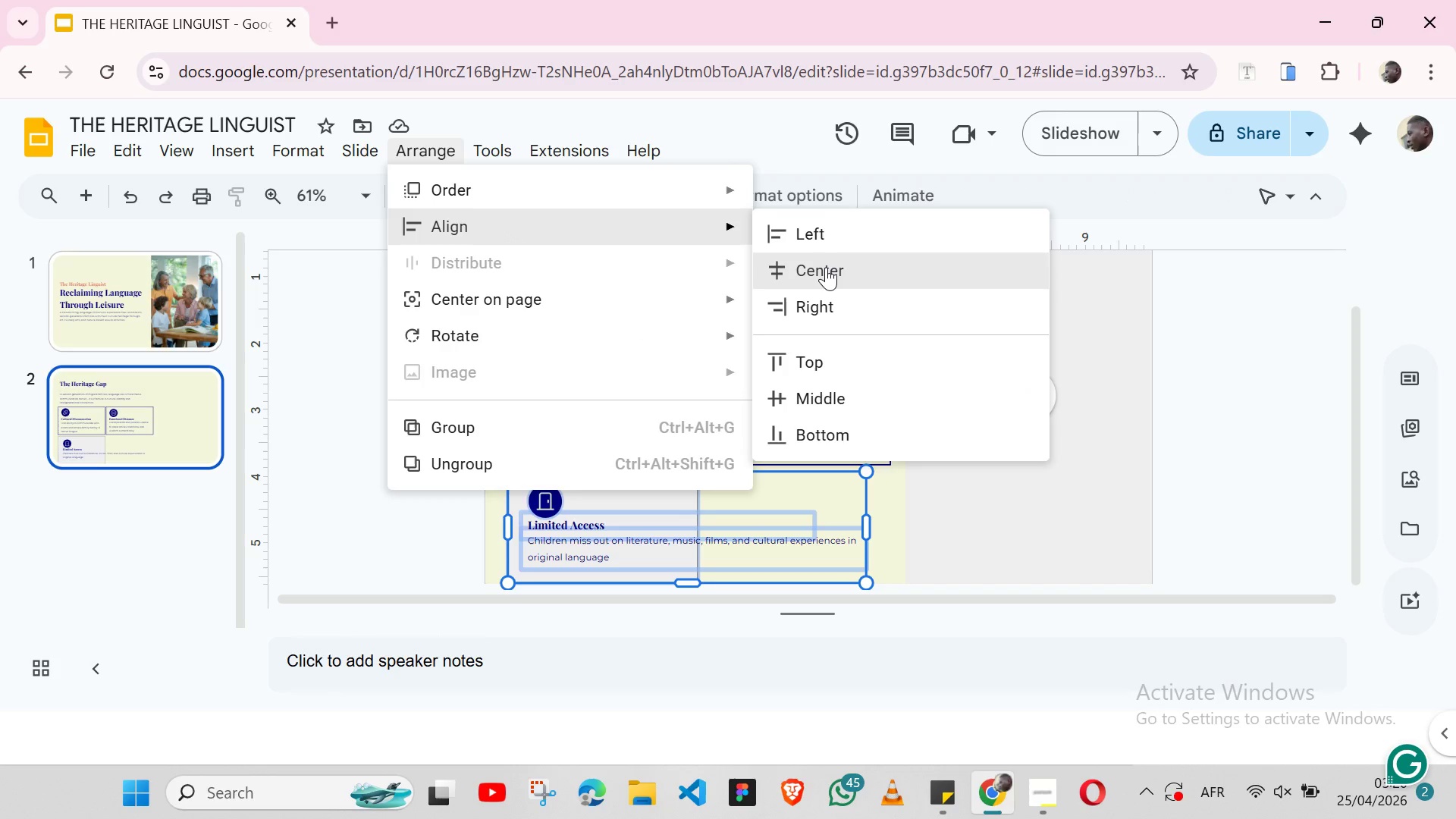 
left_click([828, 267])
 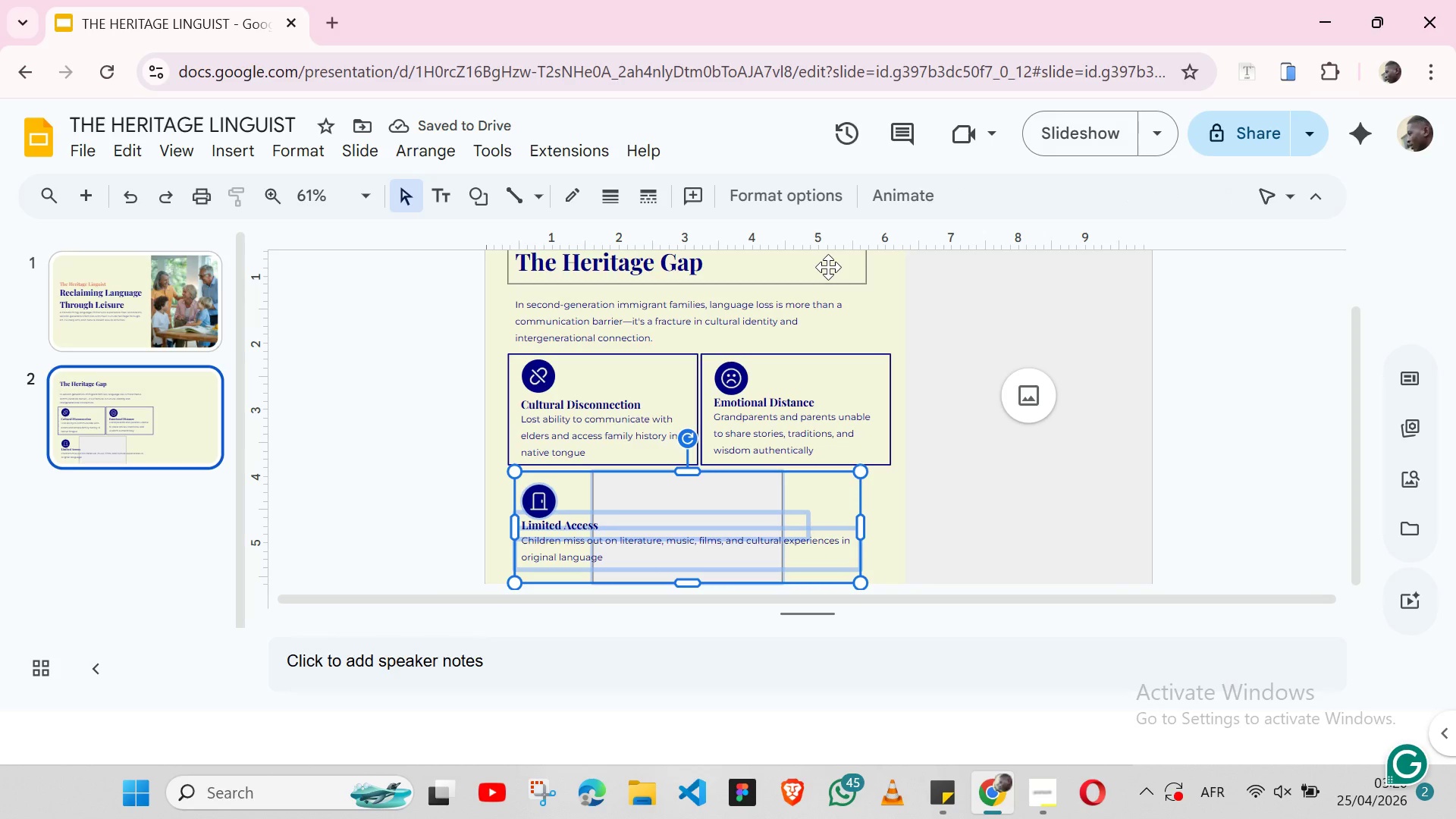 
wait(7.41)
 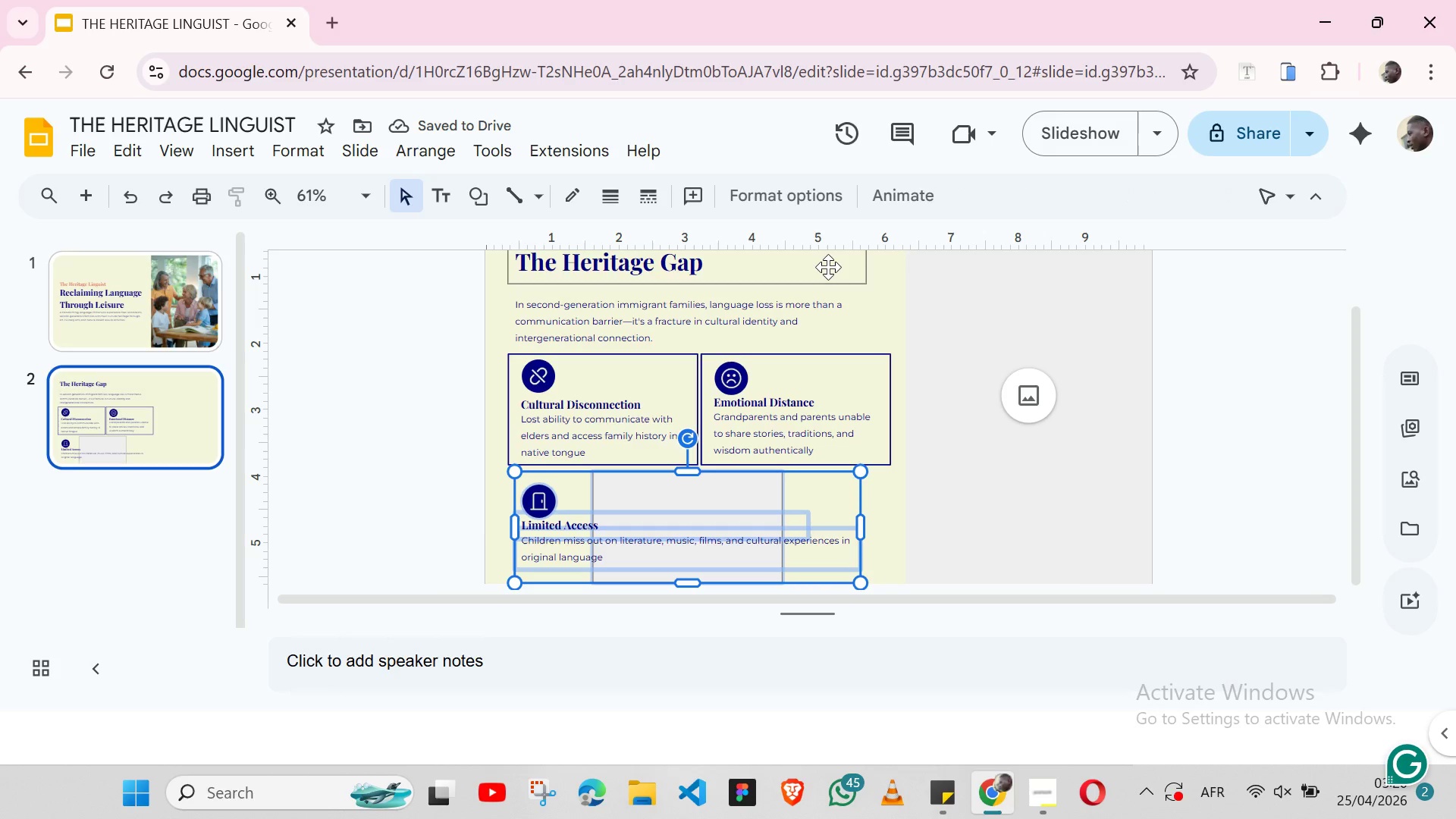 
key(Control+Z)
 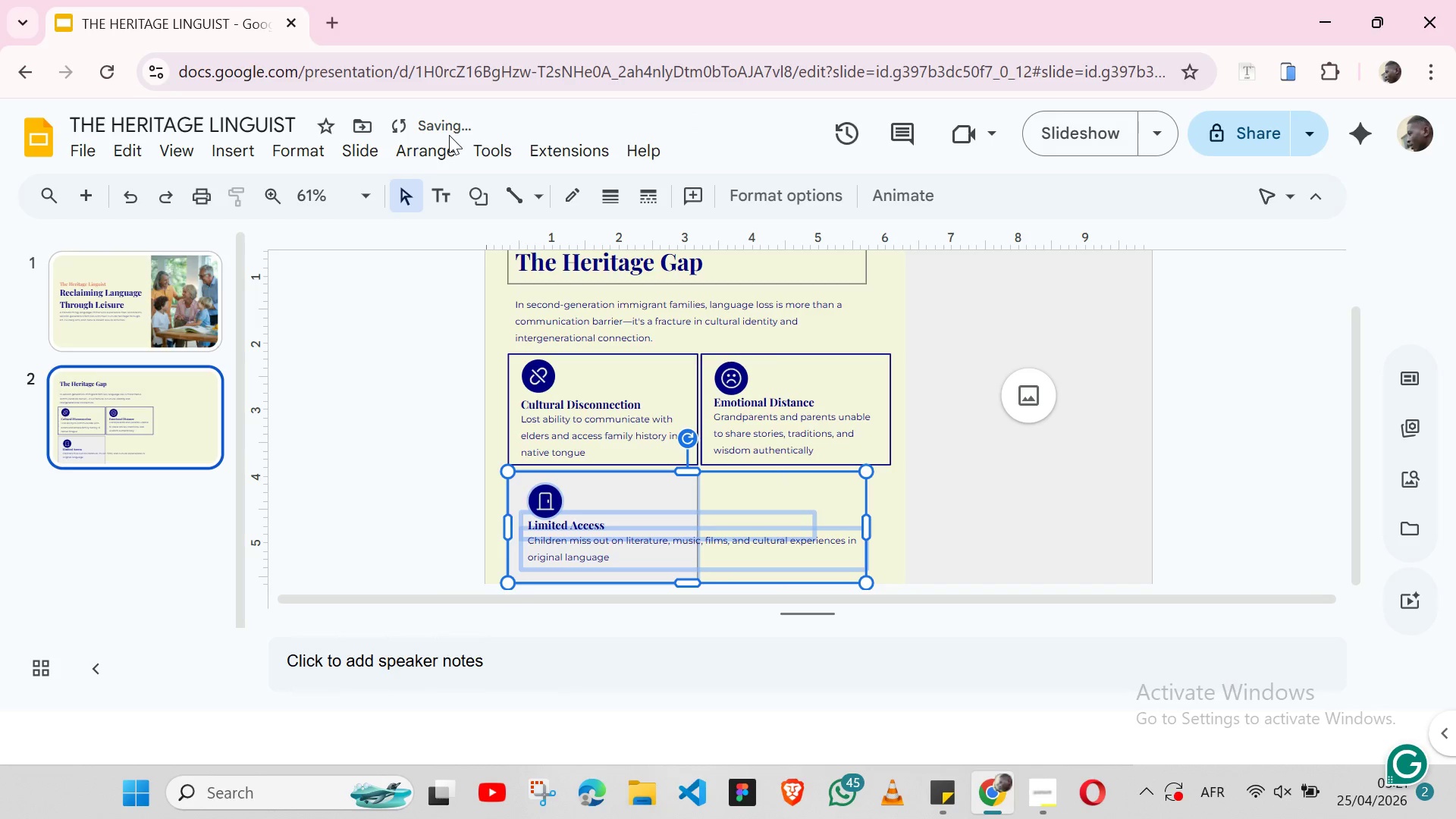 
left_click([435, 147])
 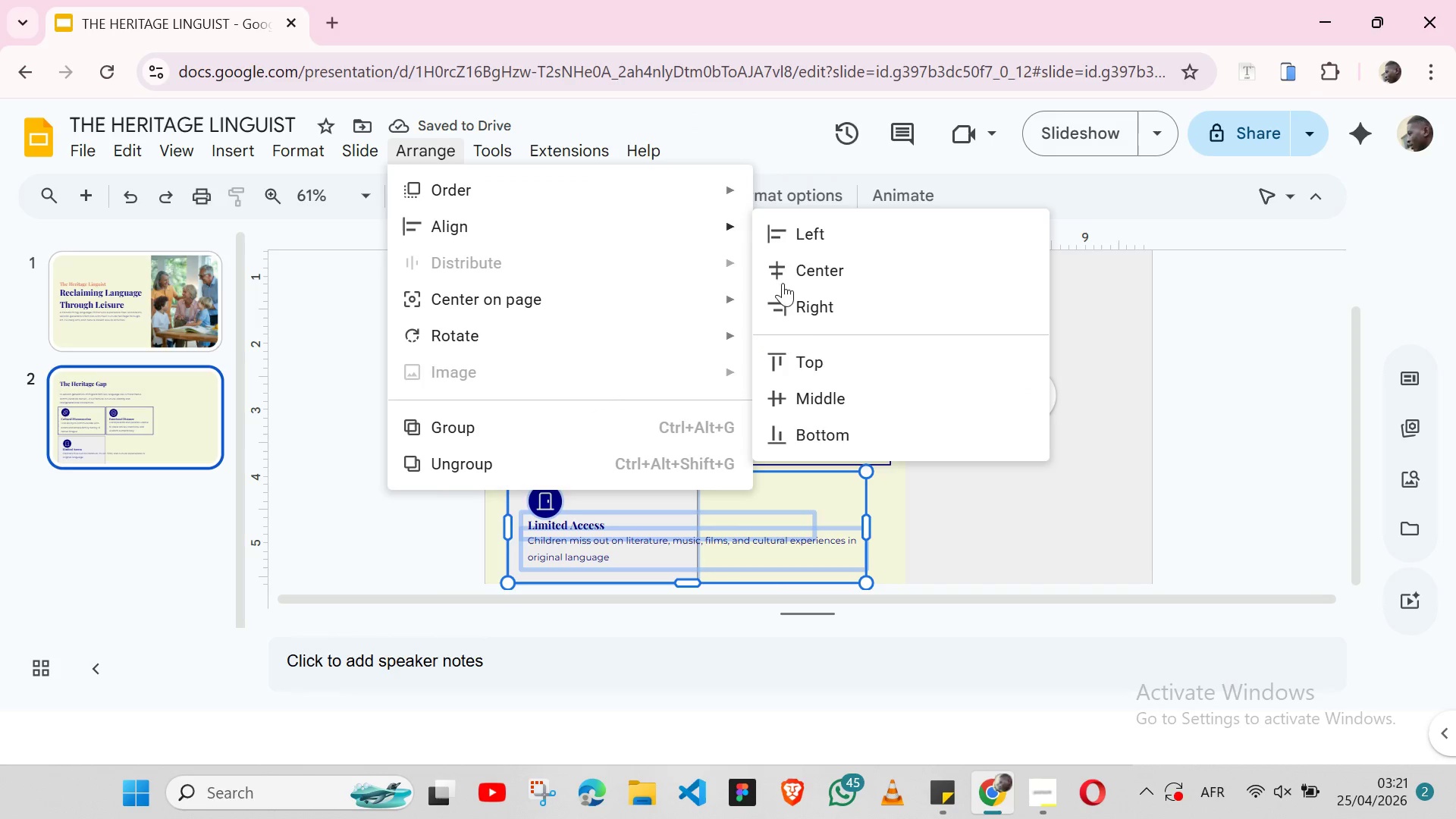 
left_click([828, 402])
 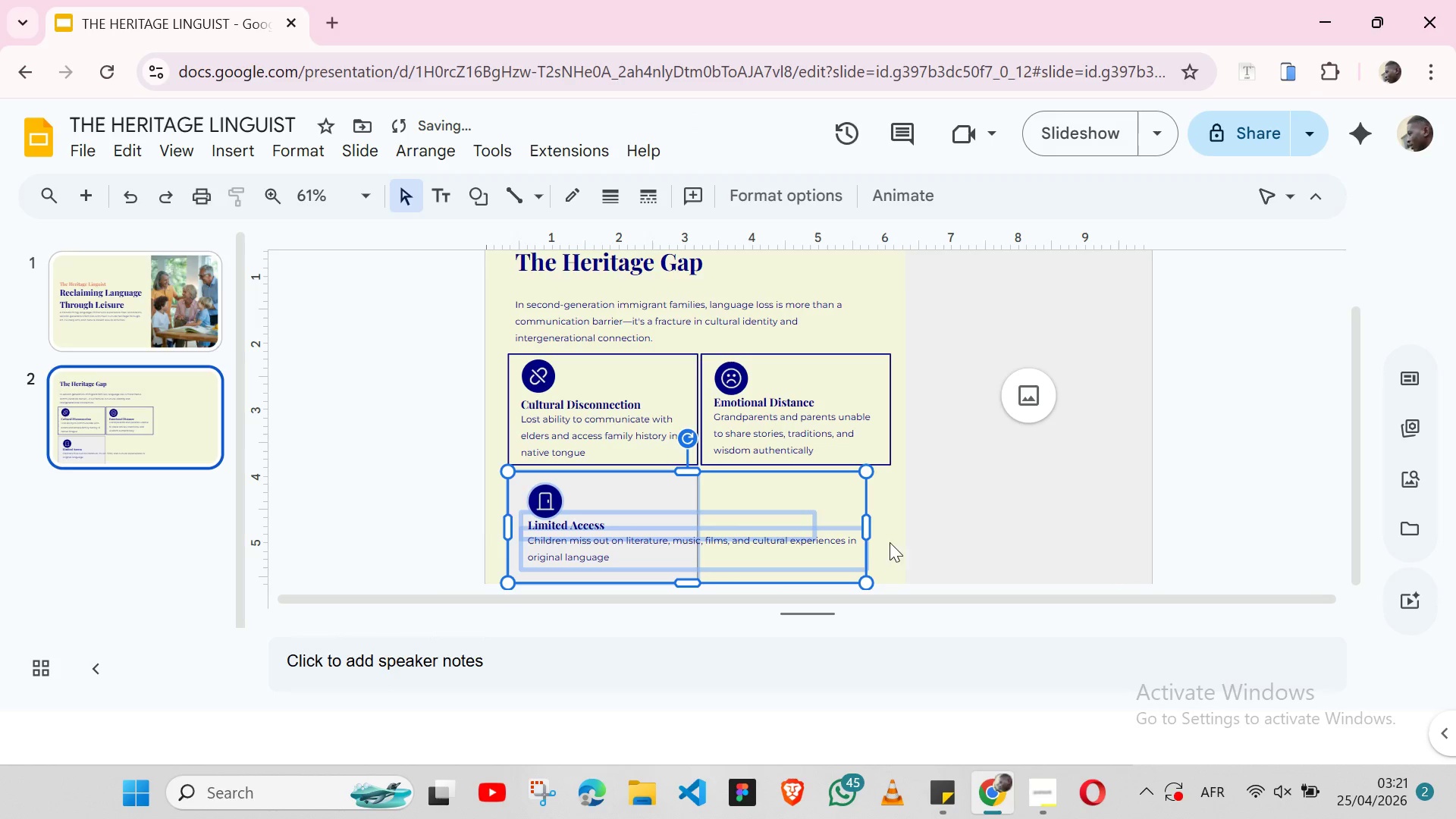 
left_click([883, 541])
 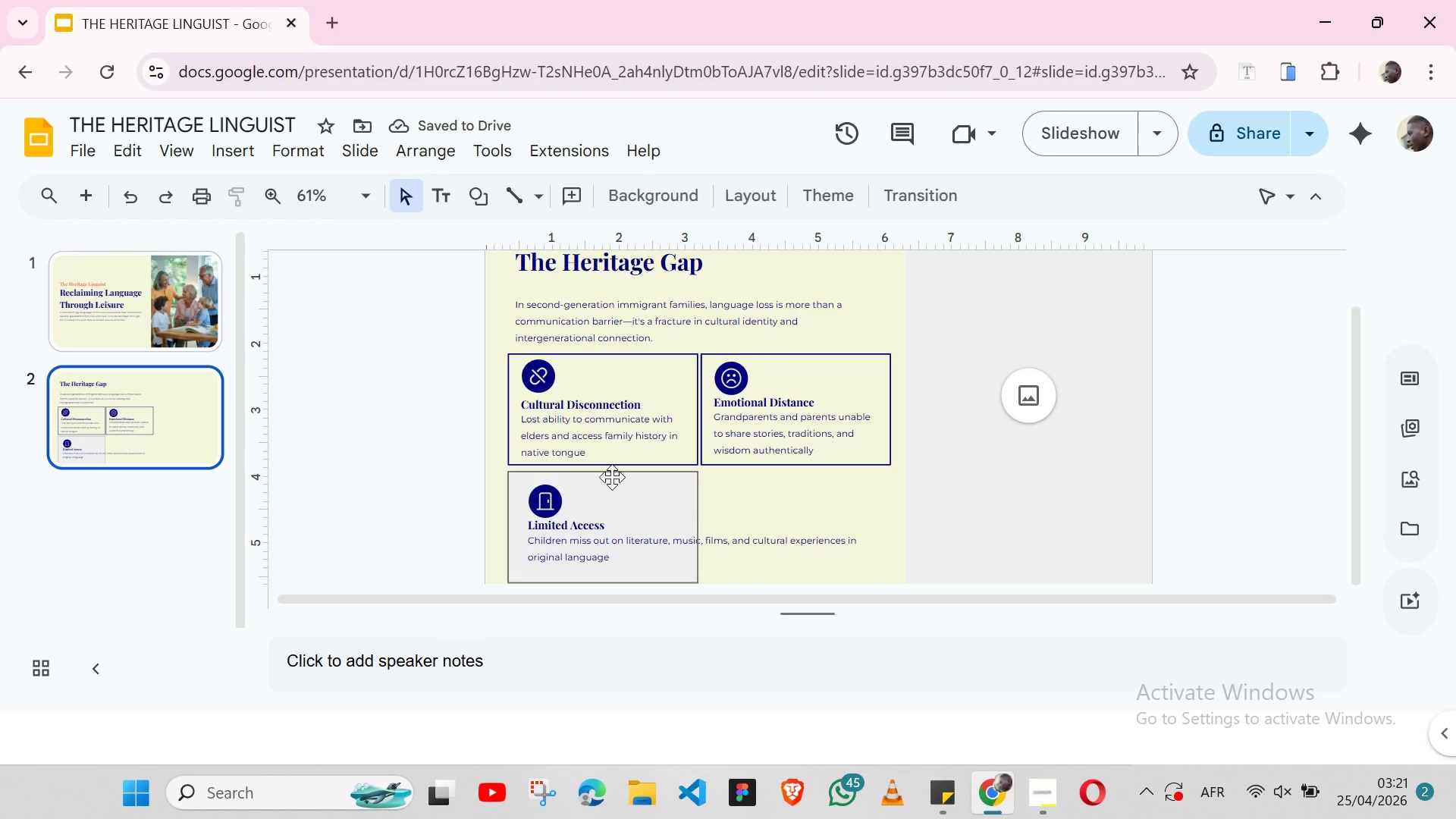 
left_click([622, 477])
 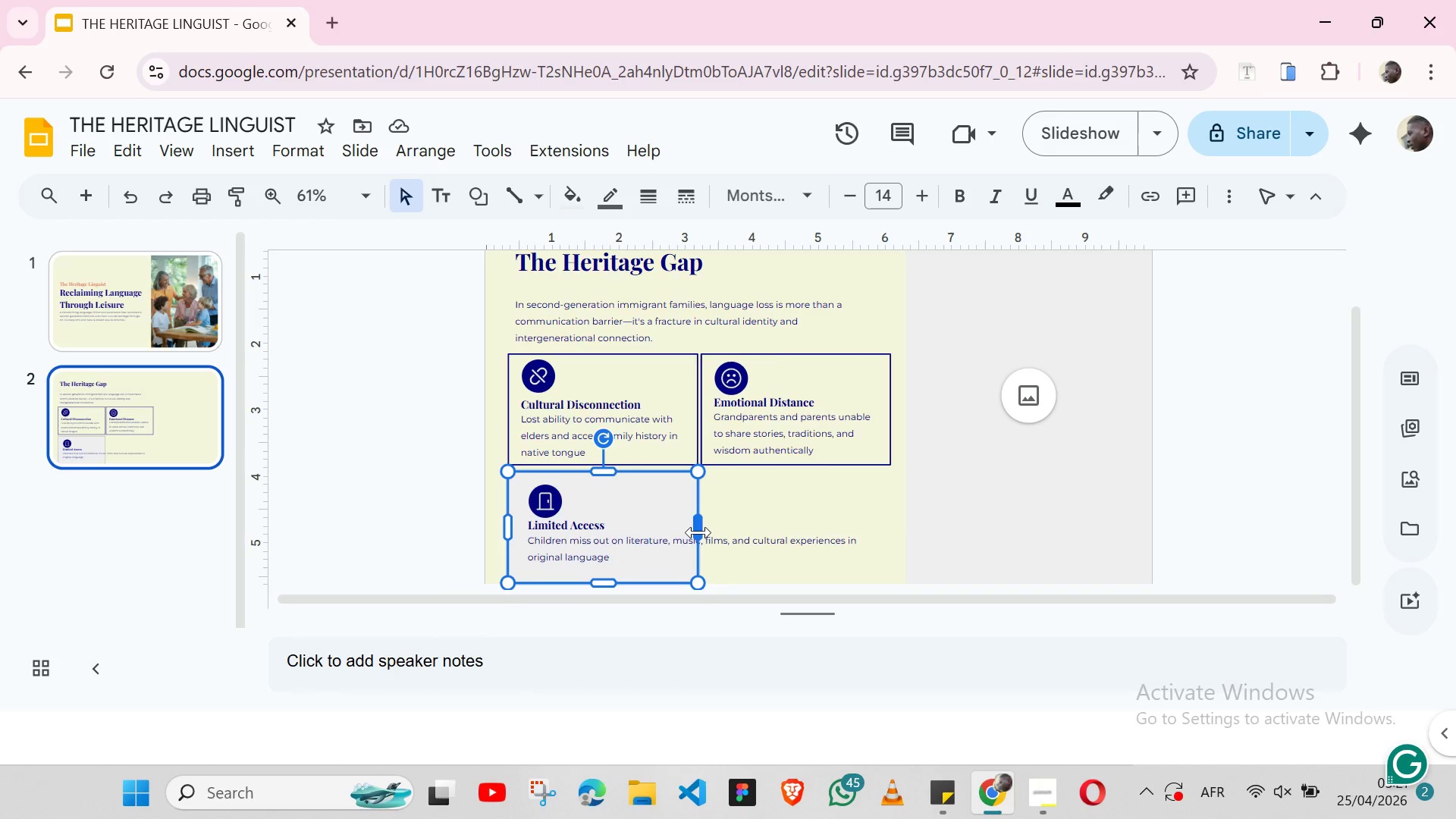 
left_click_drag(start_coordinate=[698, 532], to_coordinate=[888, 532])
 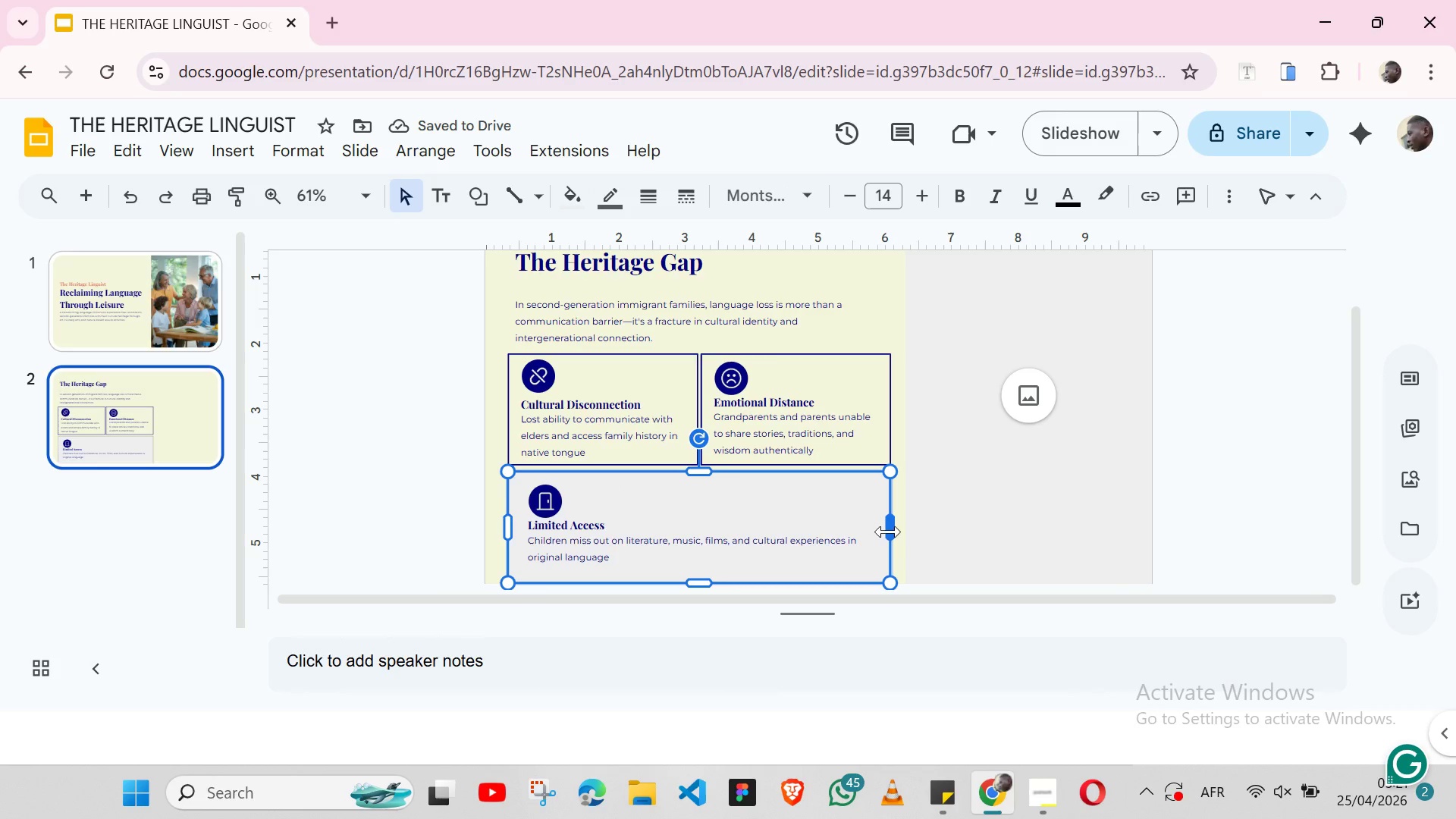 
hold_key(key=ShiftLeft, duration=1.53)
 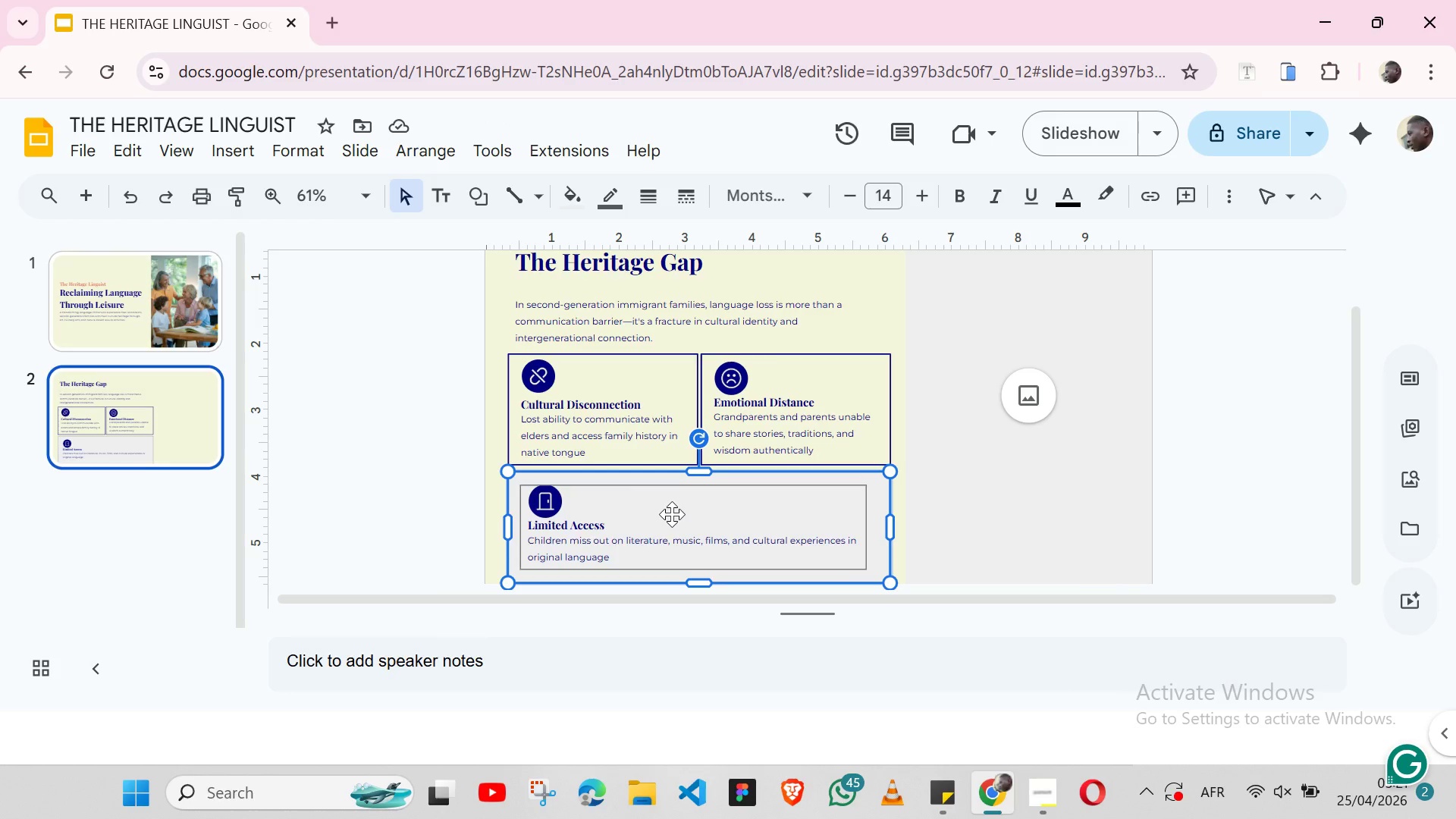 
hold_key(key=ShiftLeft, duration=1.5)
left_click([672, 514])
 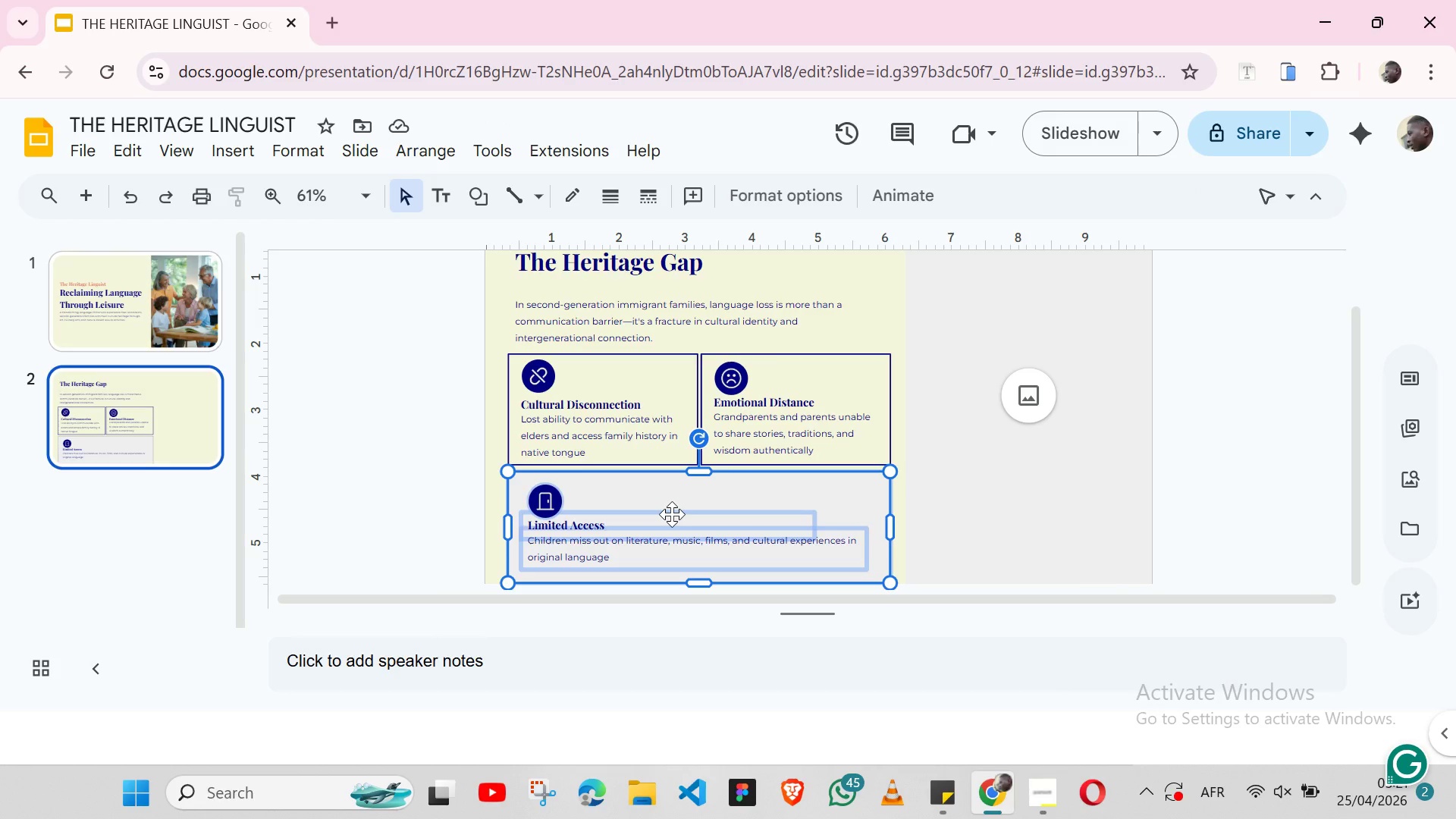 
key(Shift+ShiftLeft)
 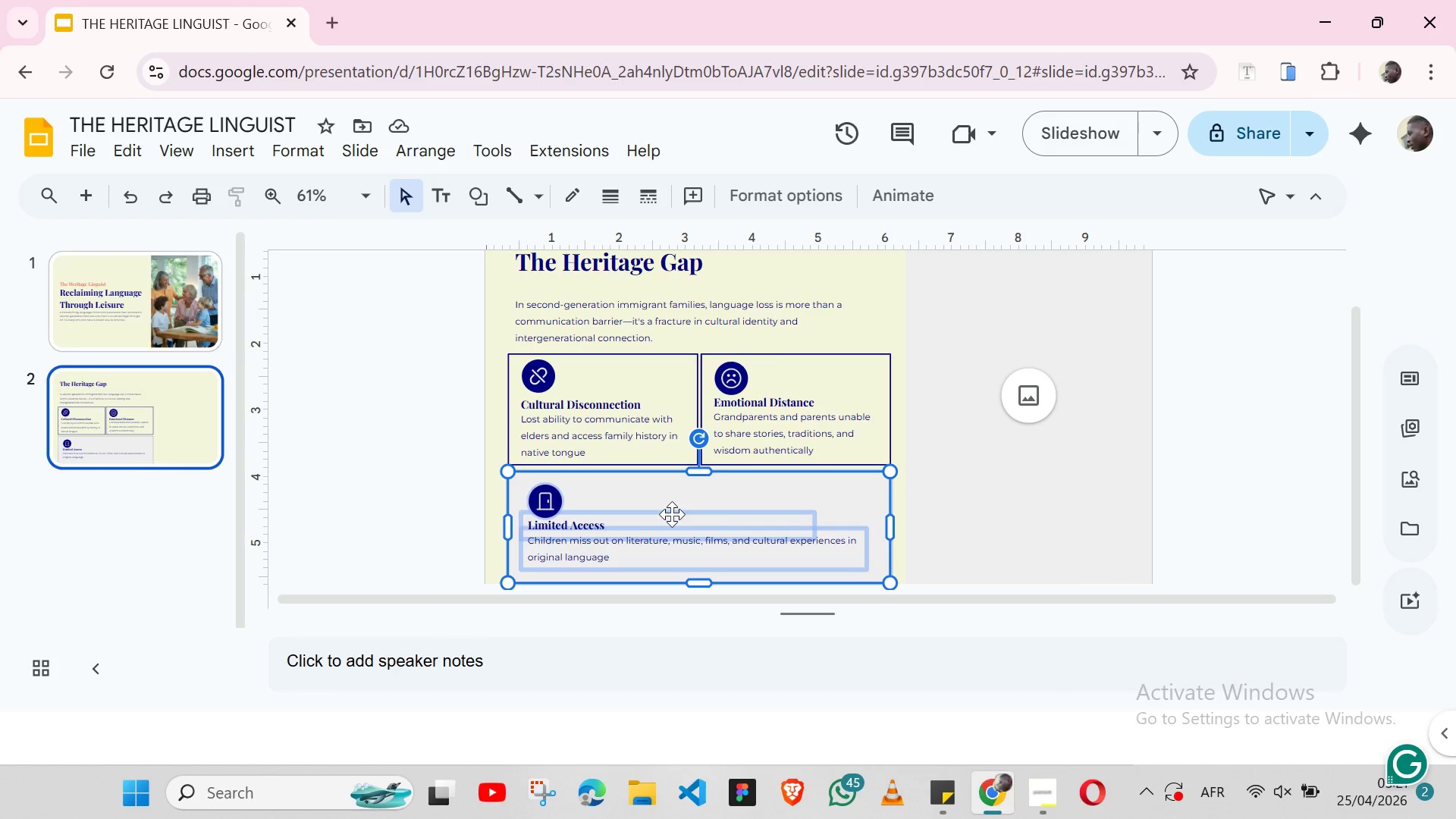 
key(Shift+ShiftLeft)
 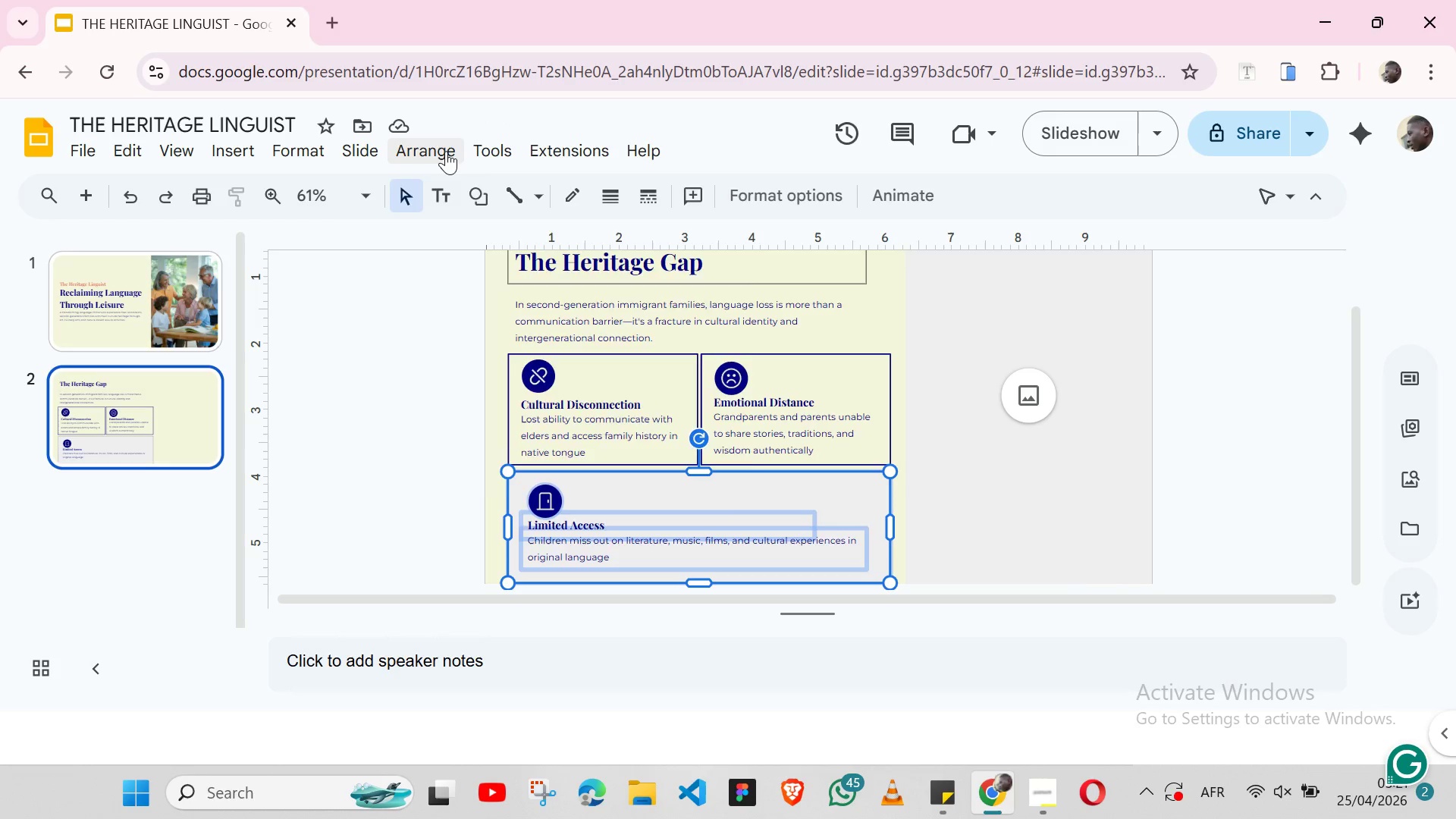 
left_click([446, 151])
 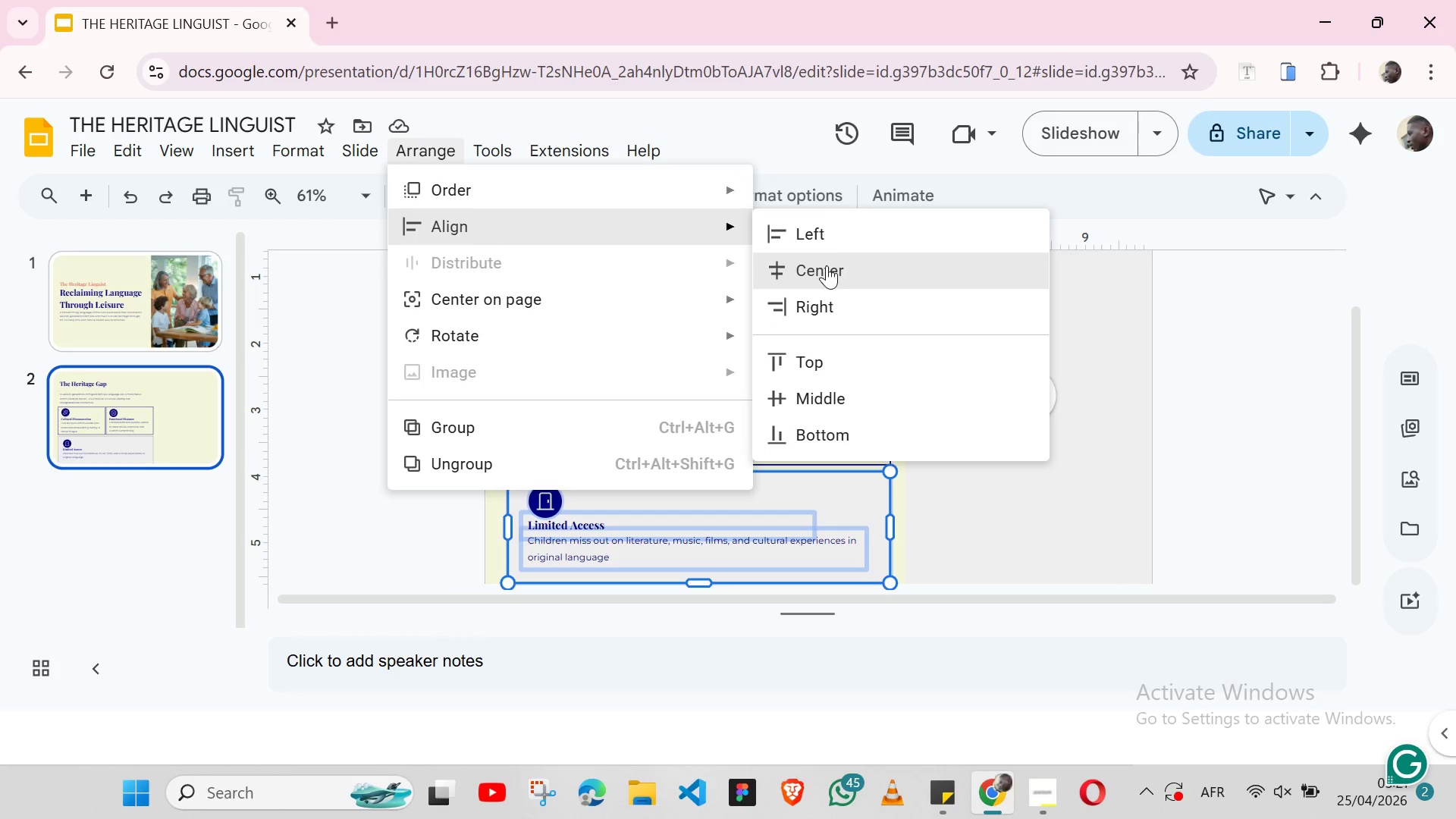 
left_click([827, 265])
 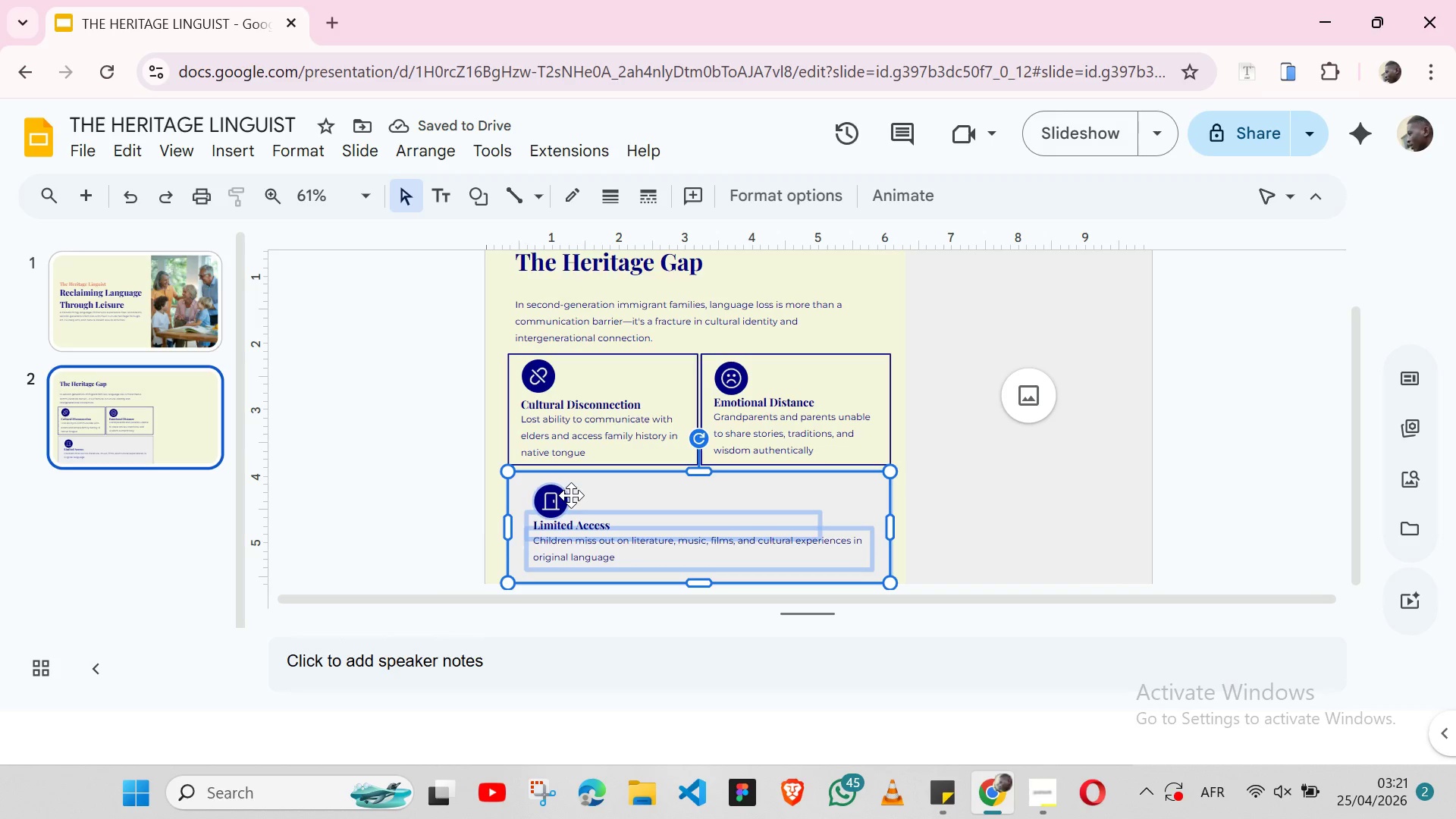 
left_click([521, 505])
 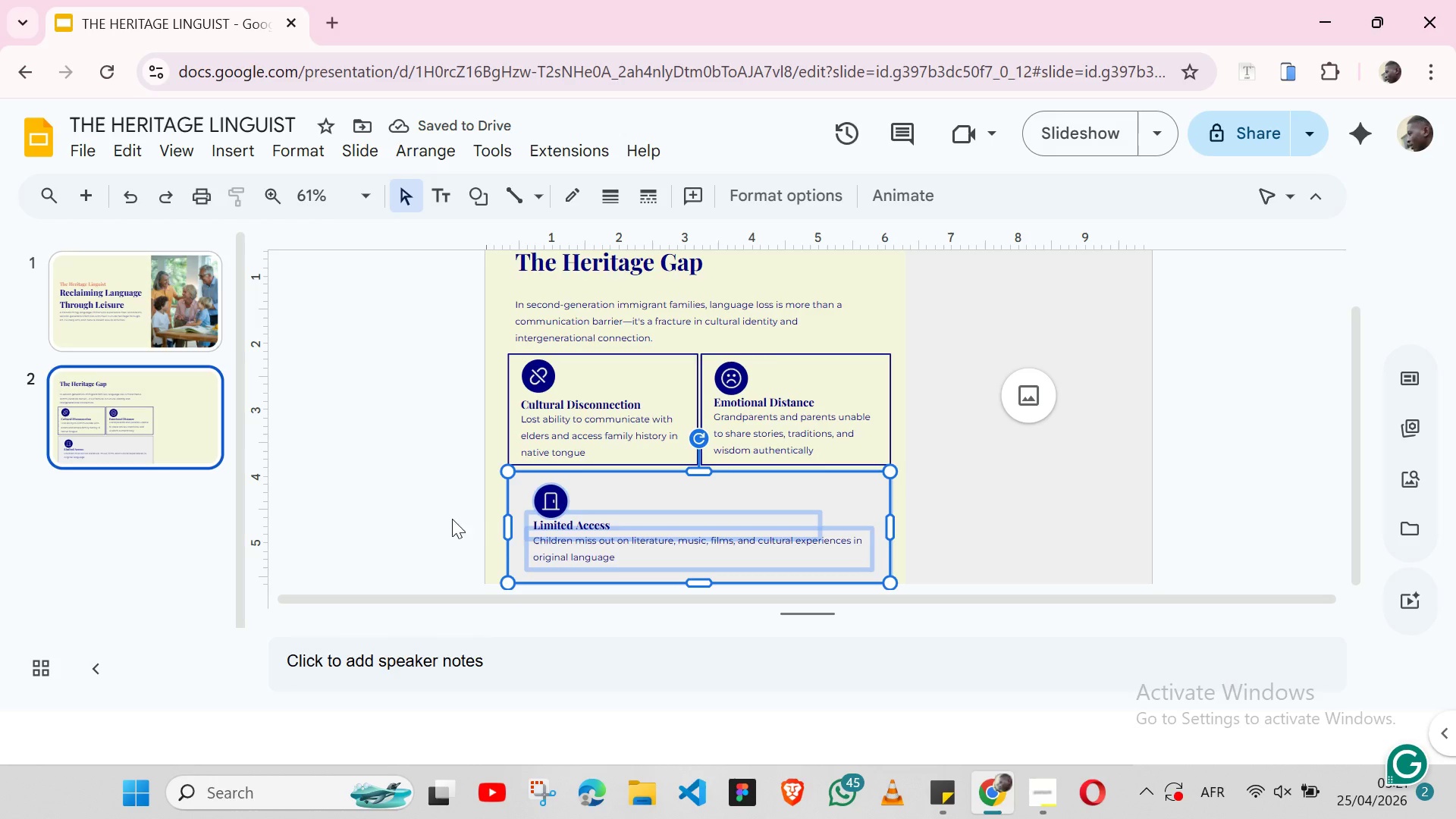 
left_click([427, 492])
 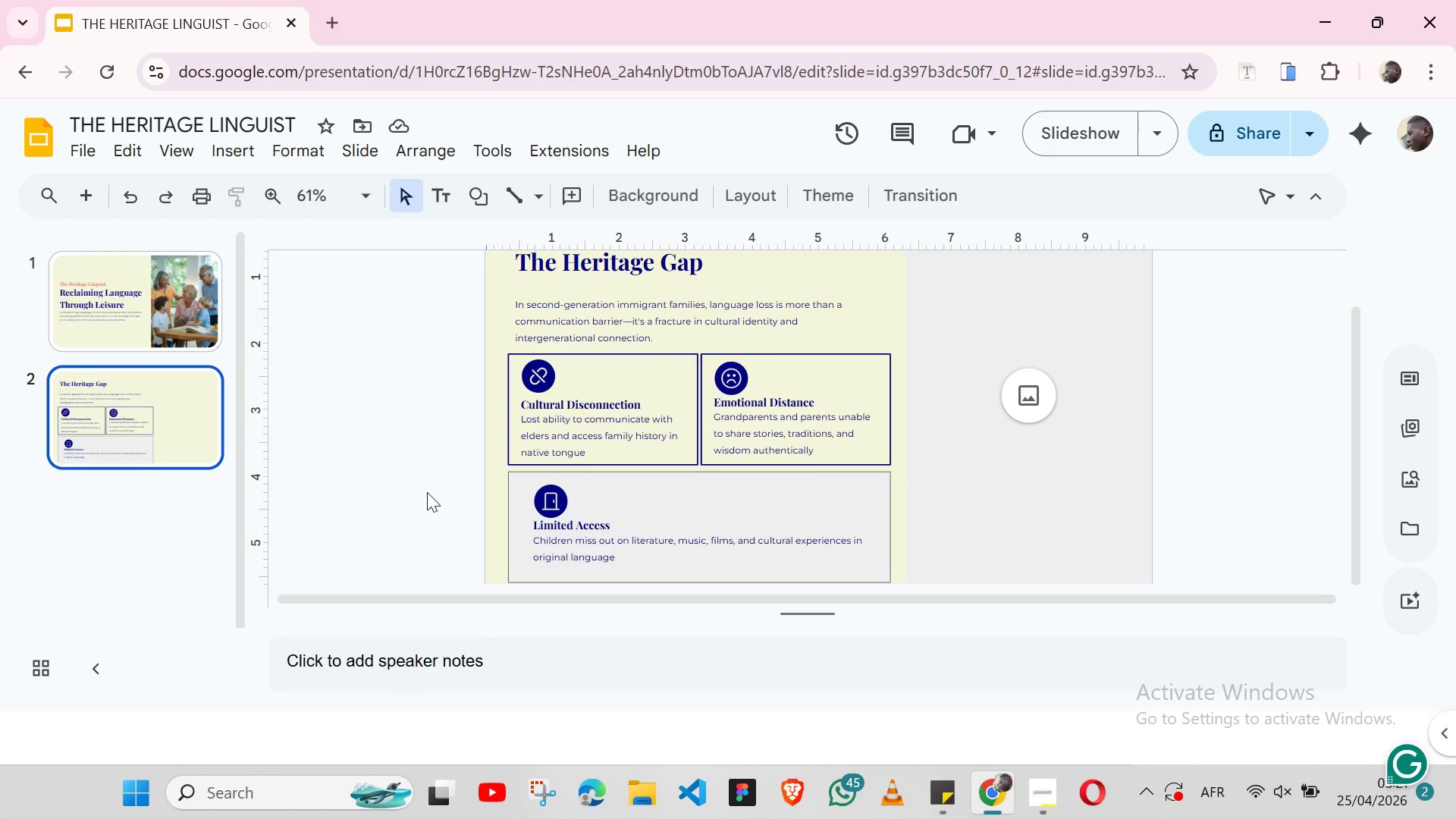 
left_click([560, 514])
 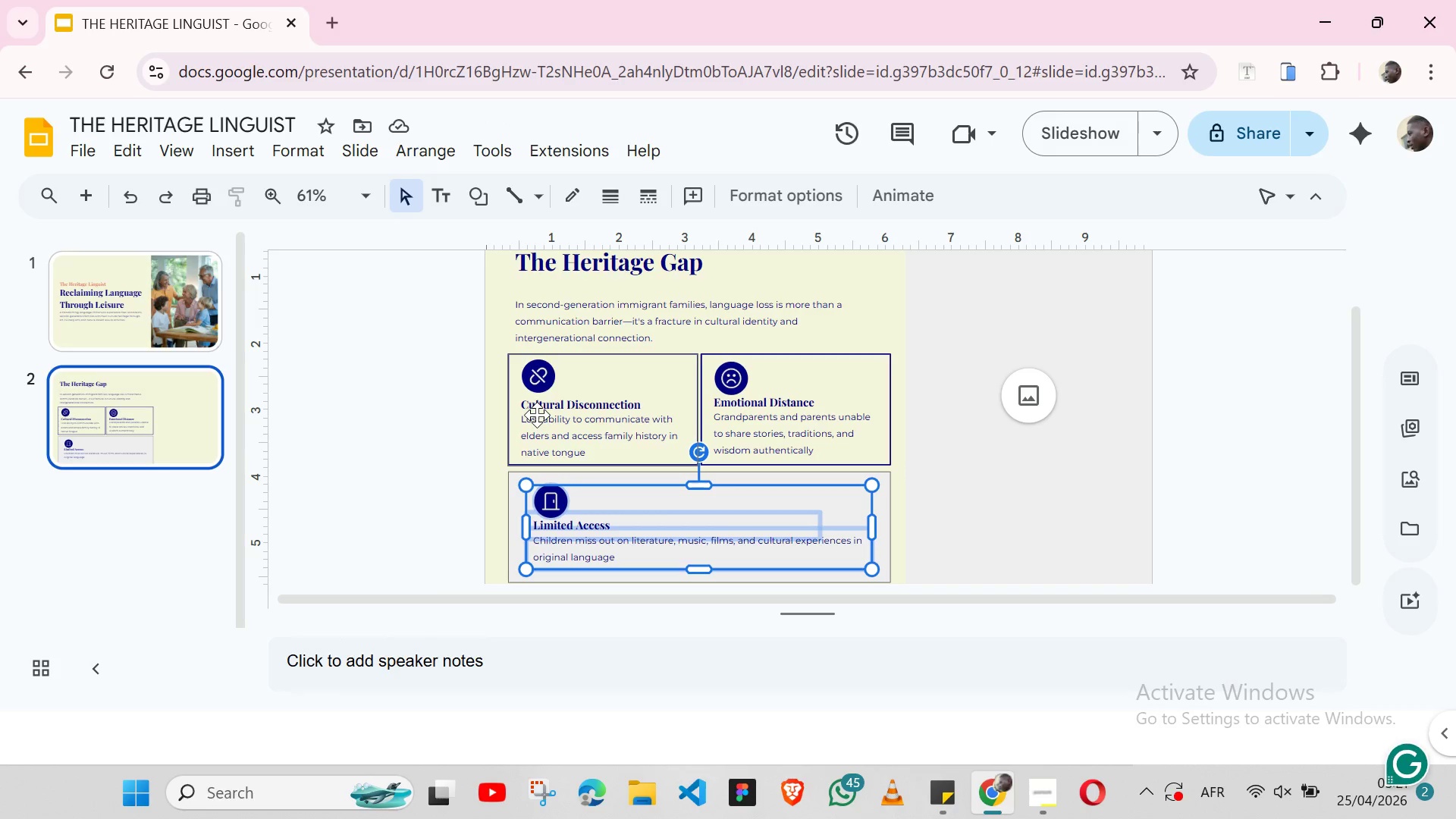 
key(ArrowLeft)
 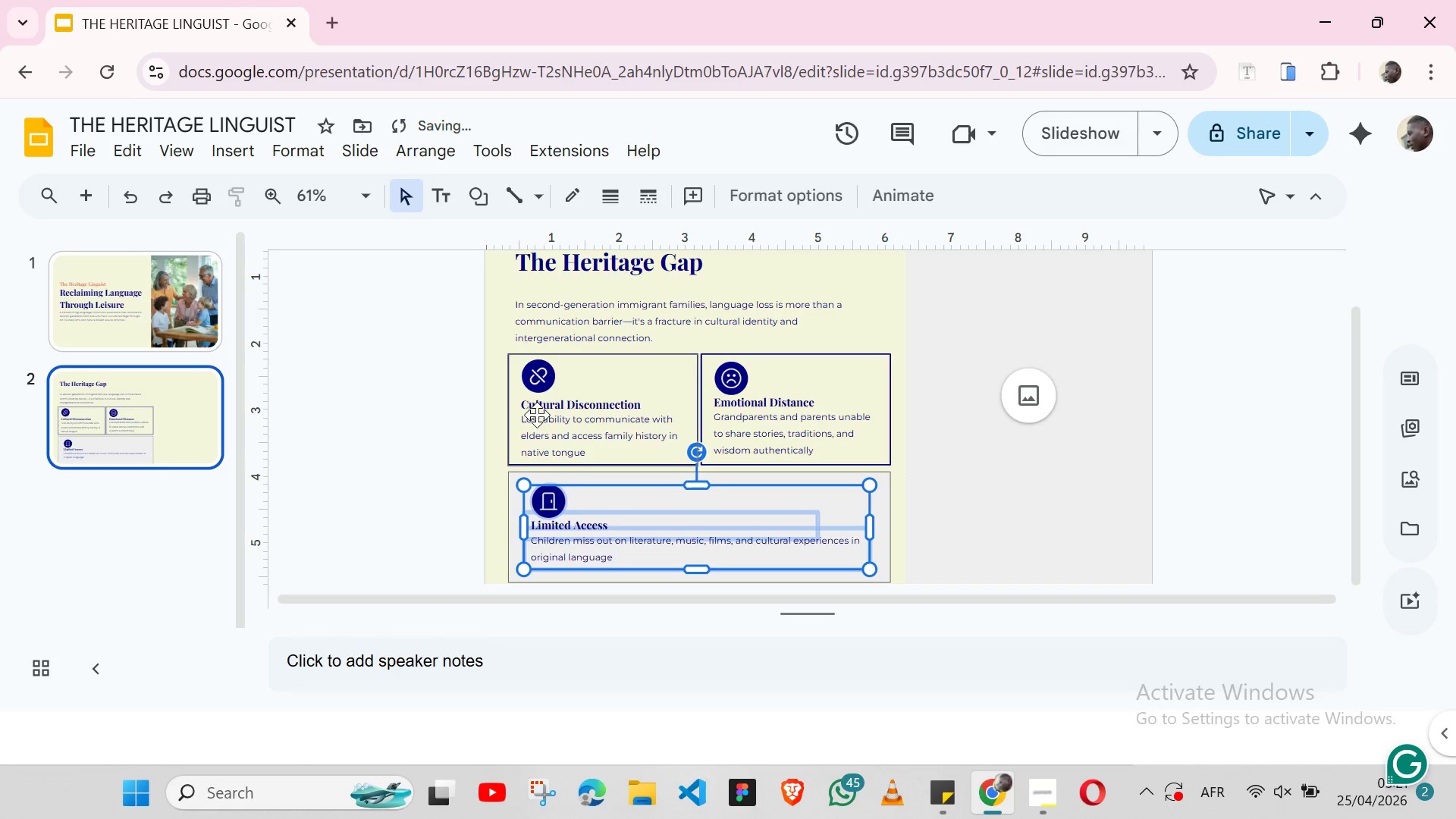 
key(ArrowLeft)
 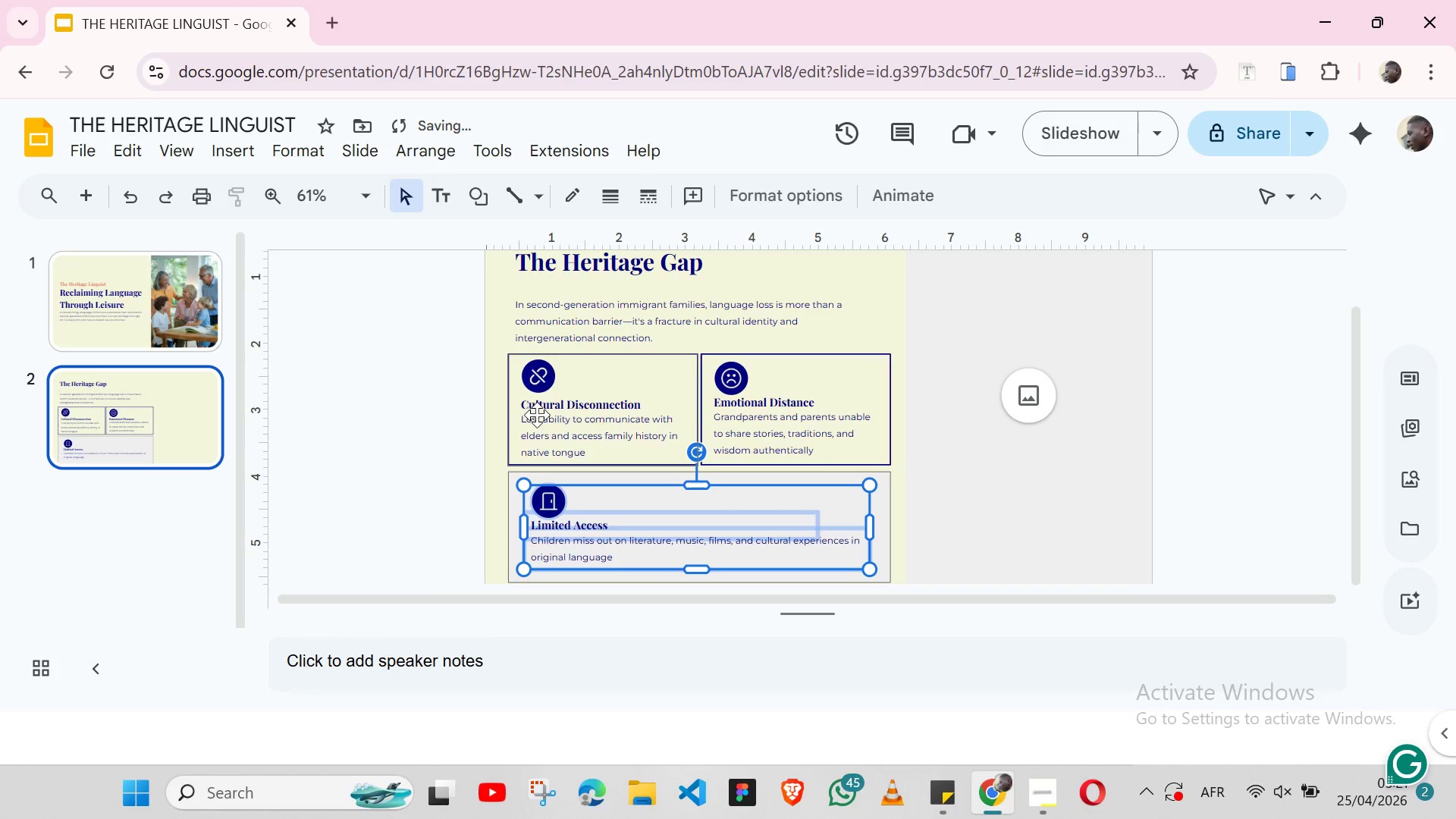 
key(ArrowLeft)
 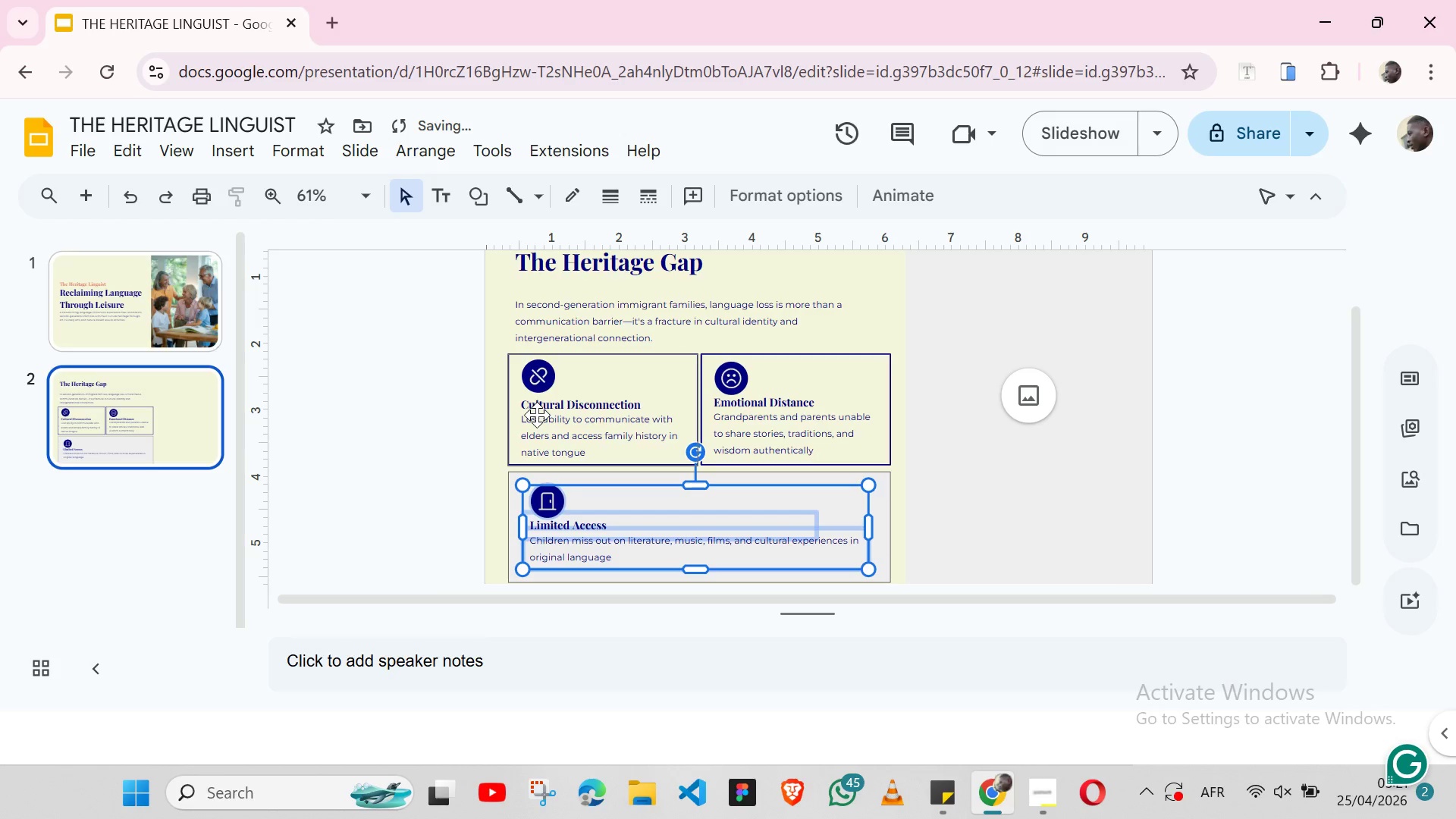 
key(ArrowLeft)
 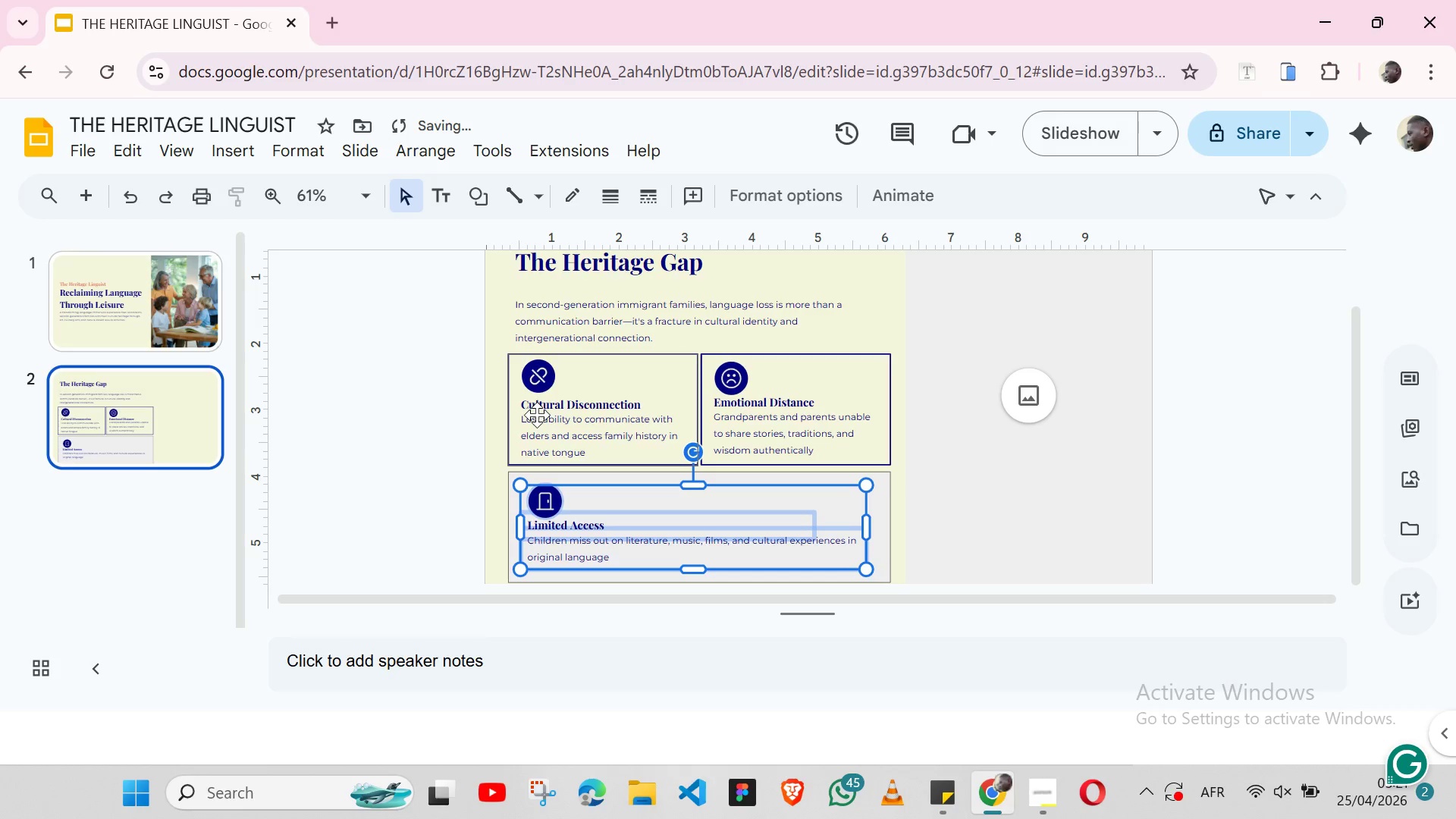 
key(ArrowLeft)
 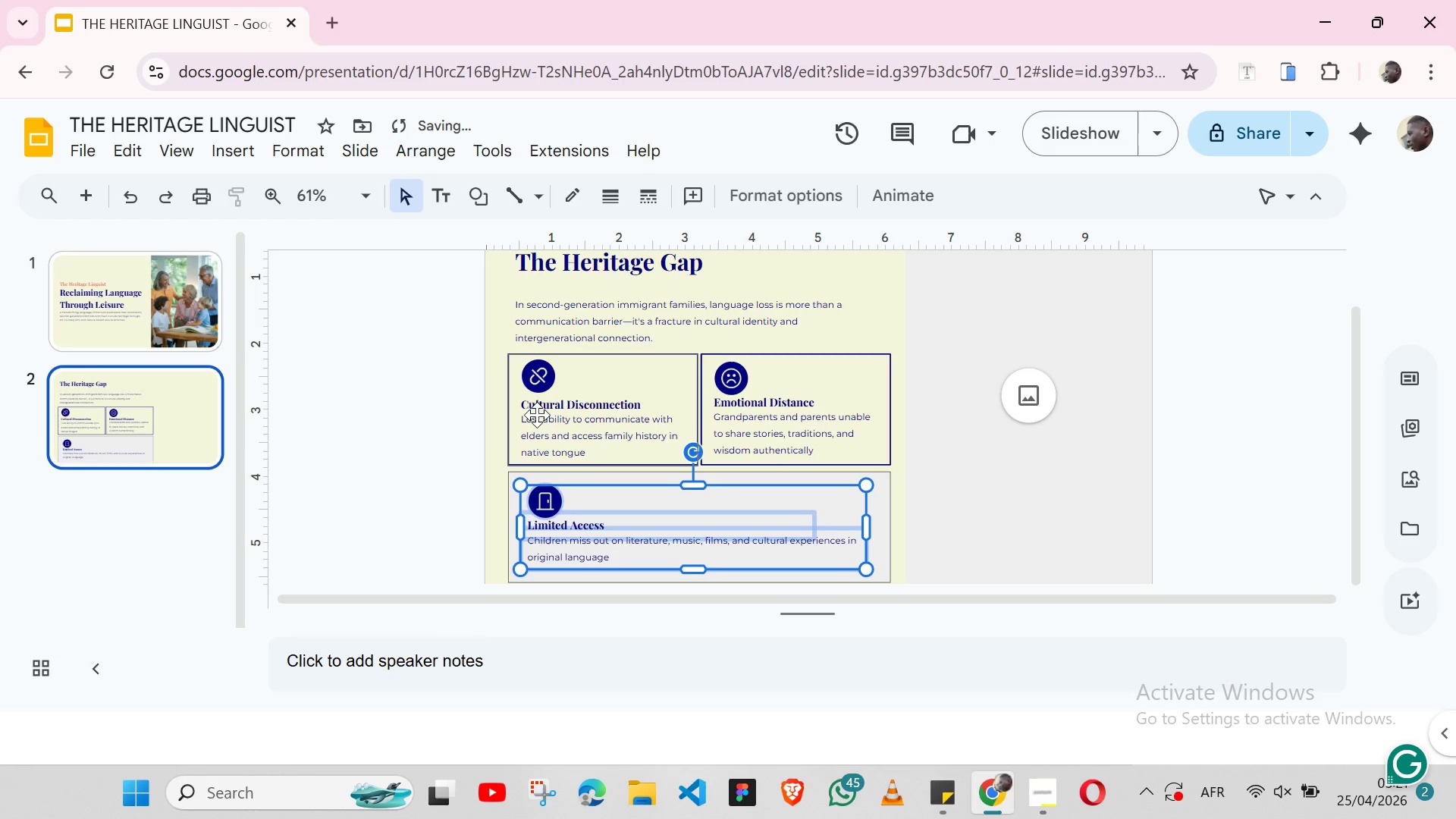 
key(ArrowLeft)
 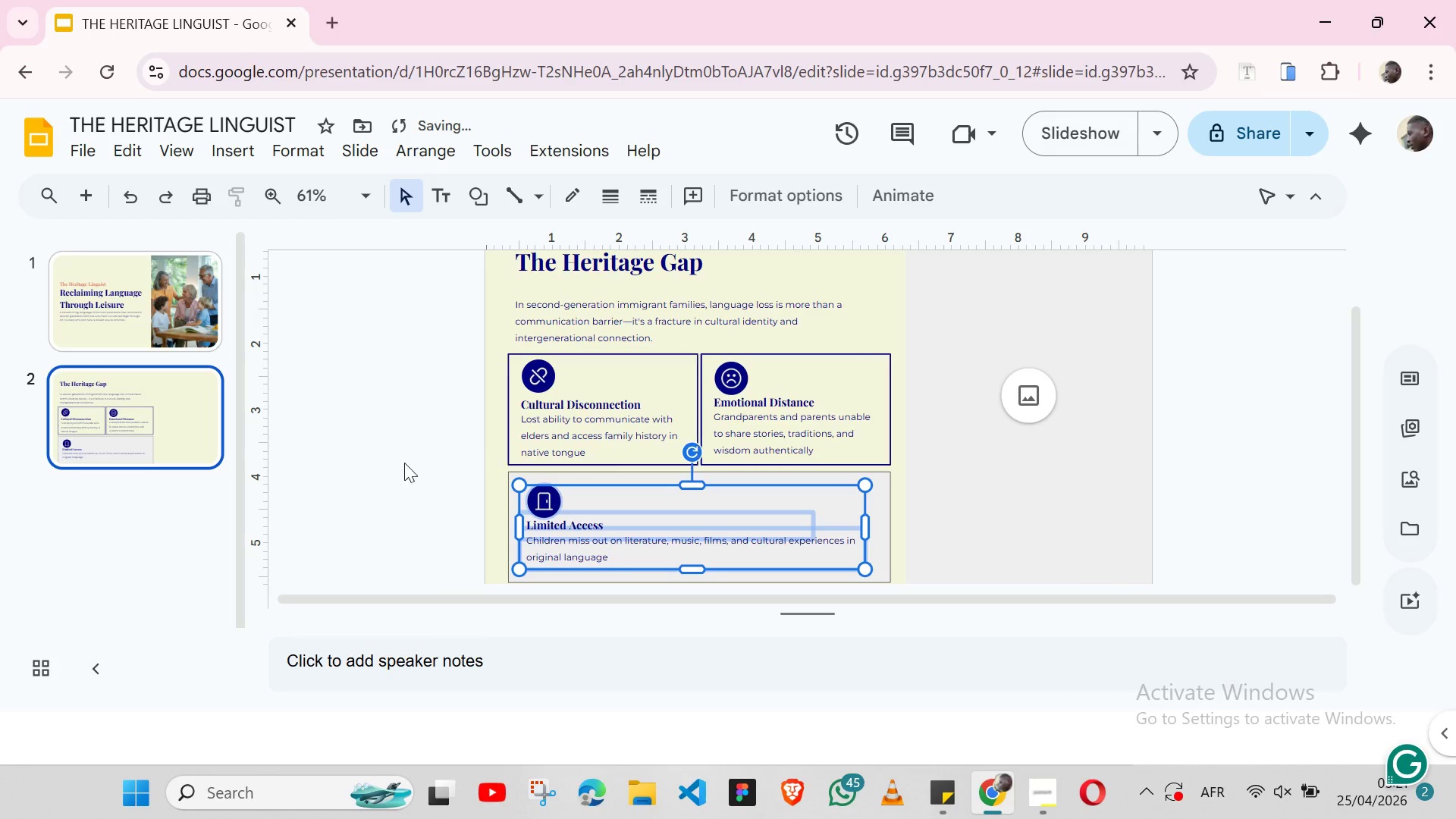 
left_click([371, 482])
 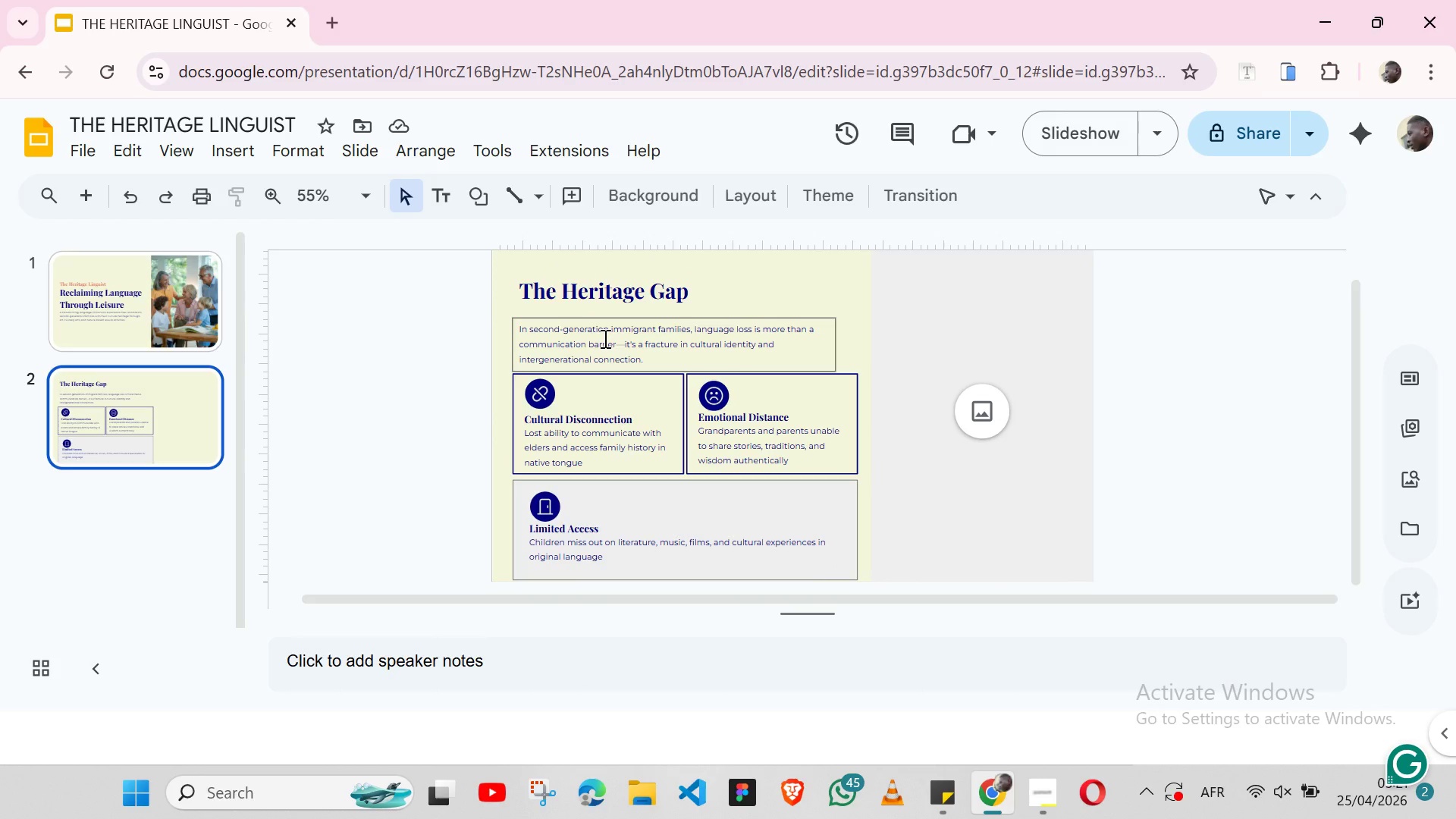 
wait(18.77)
 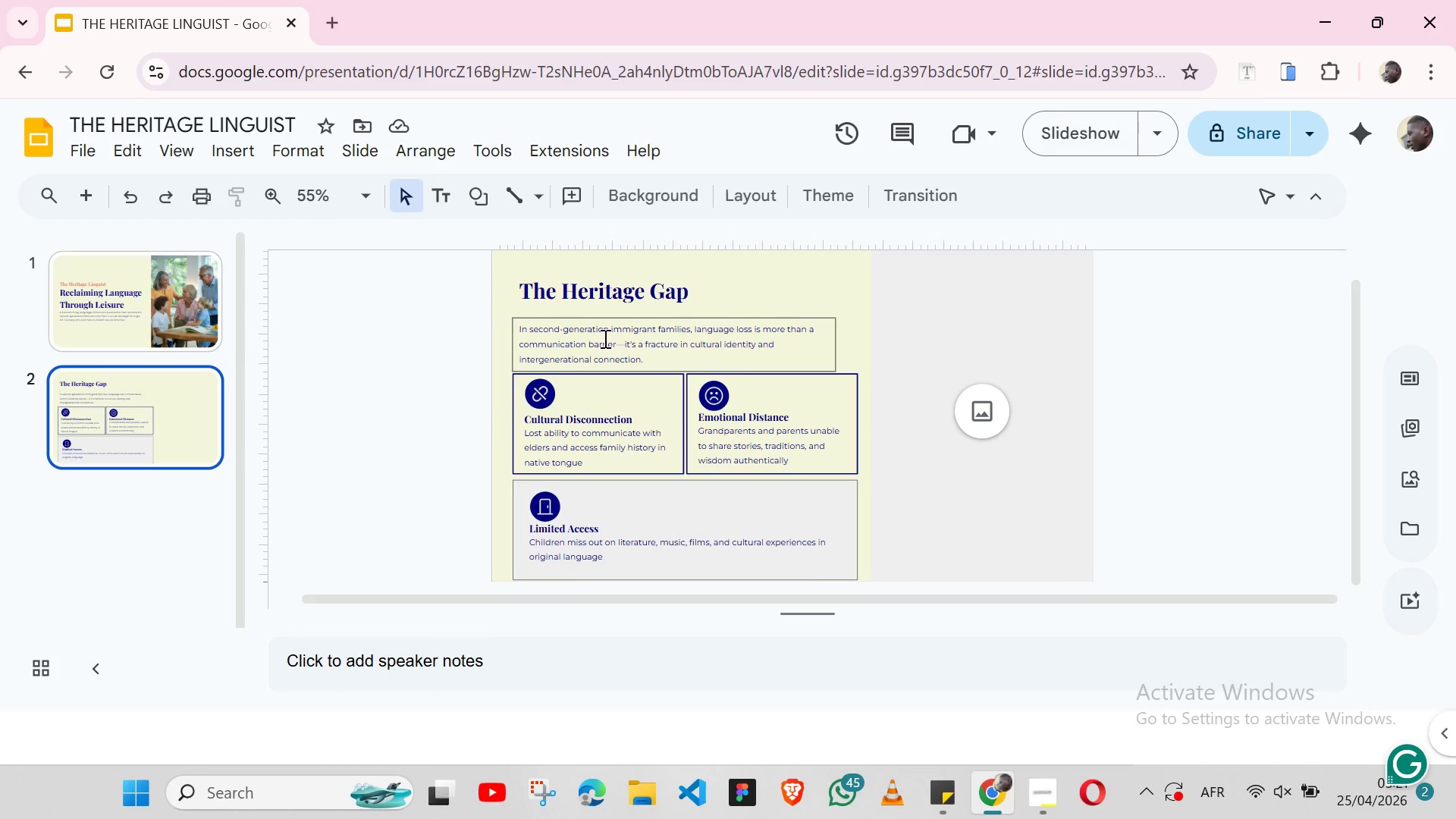 
left_click([454, 385])
 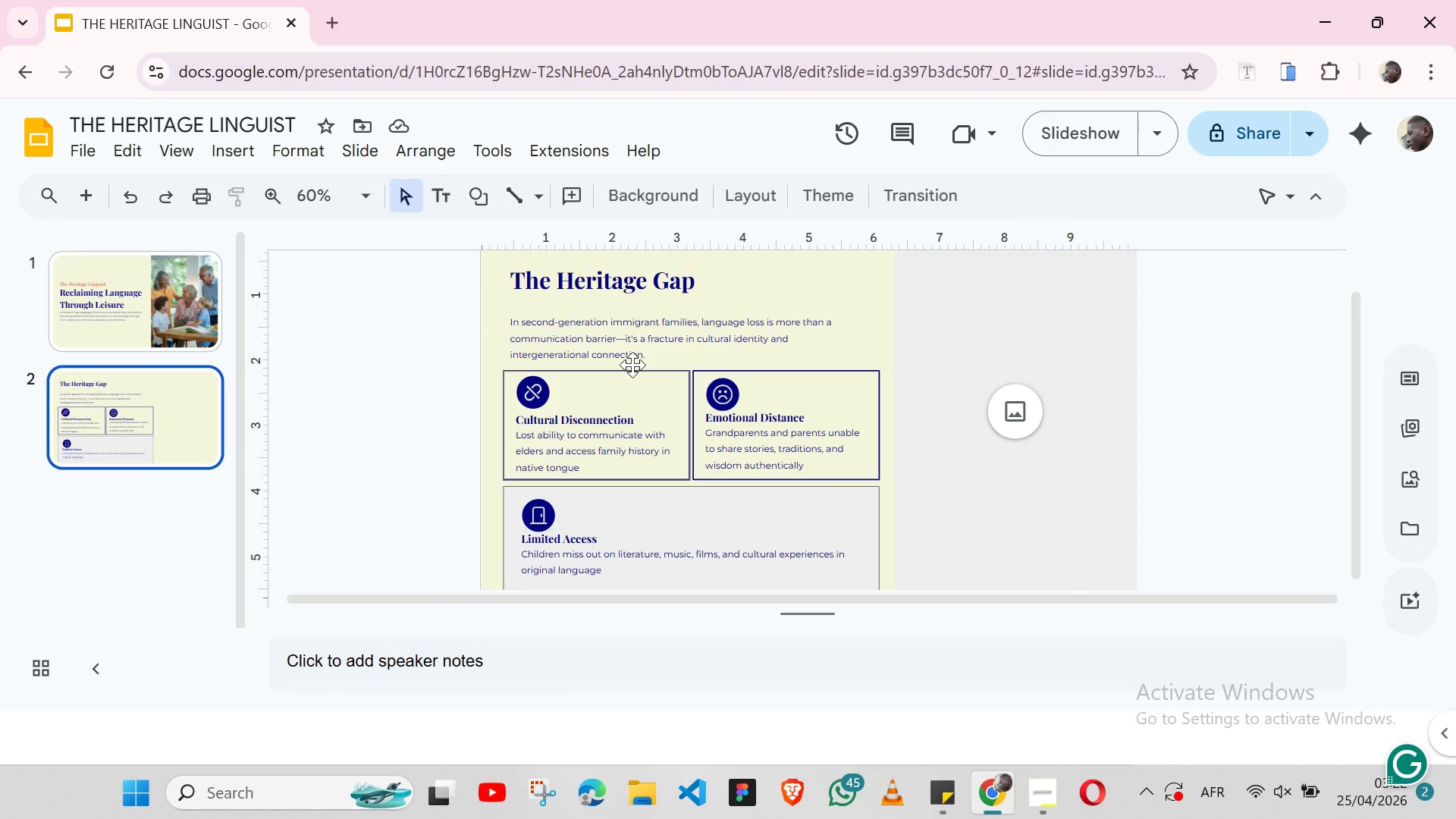 
wait(8.72)
 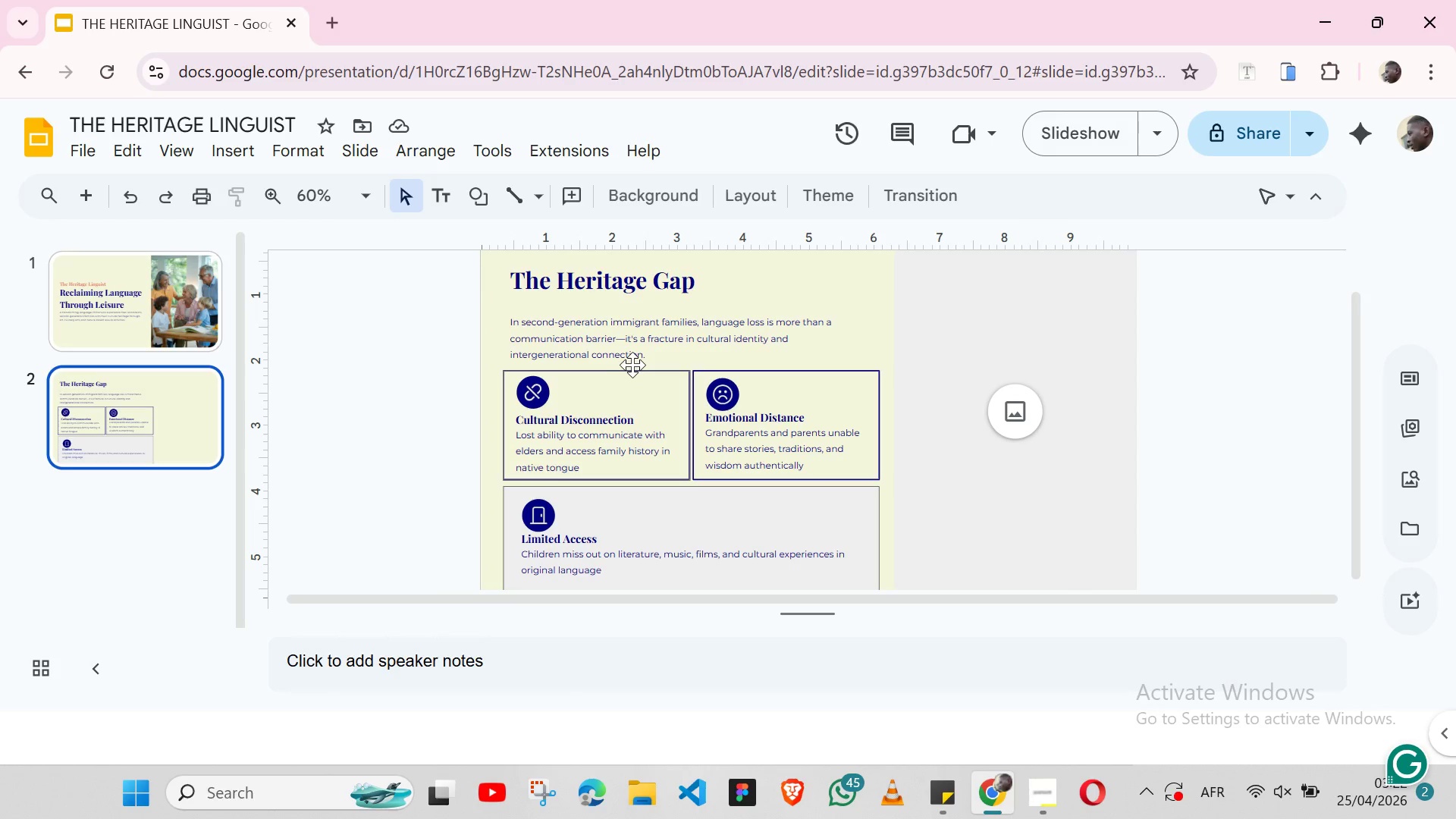 
left_click([610, 486])
 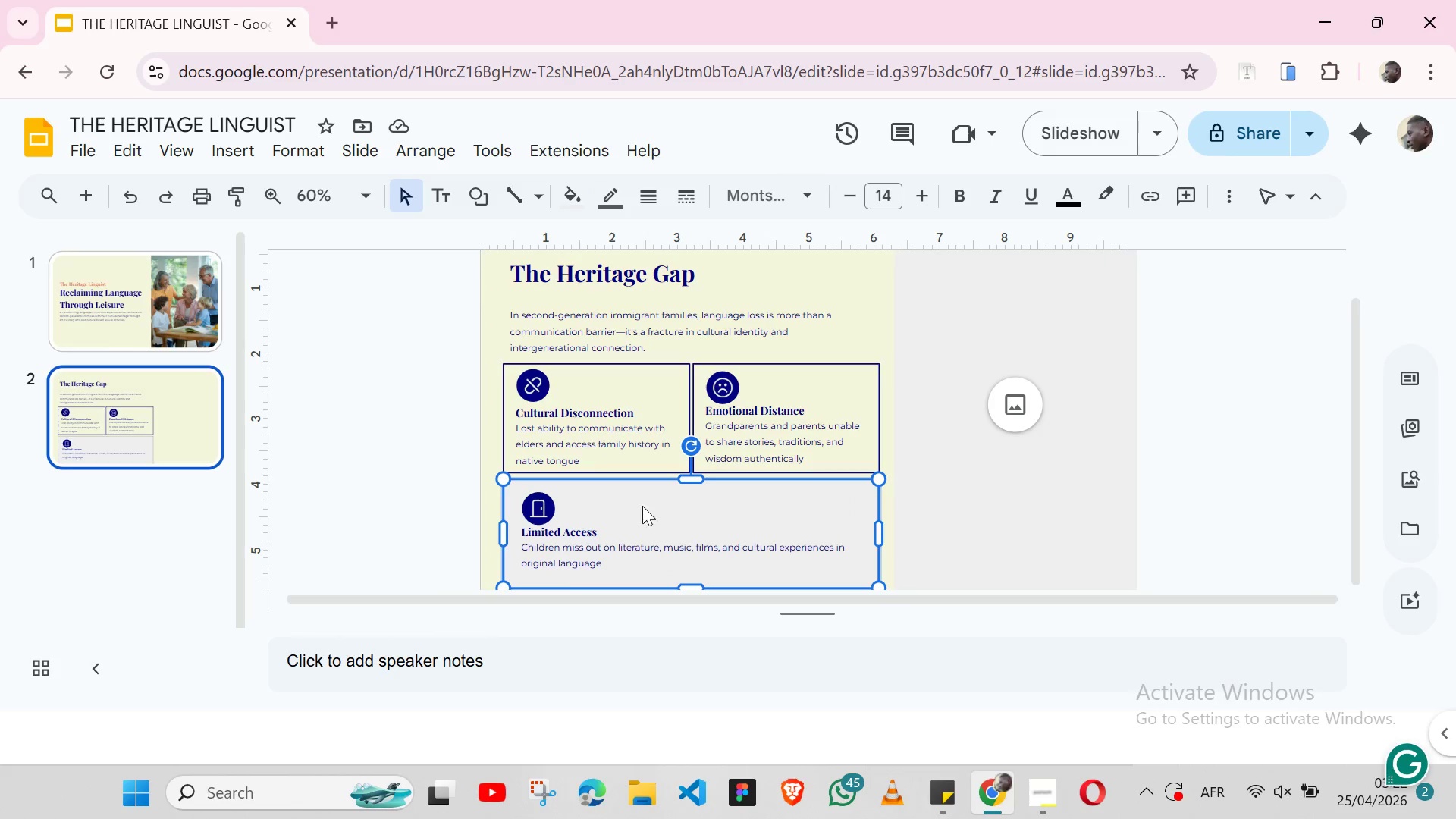 
mouse_move([719, 501])
 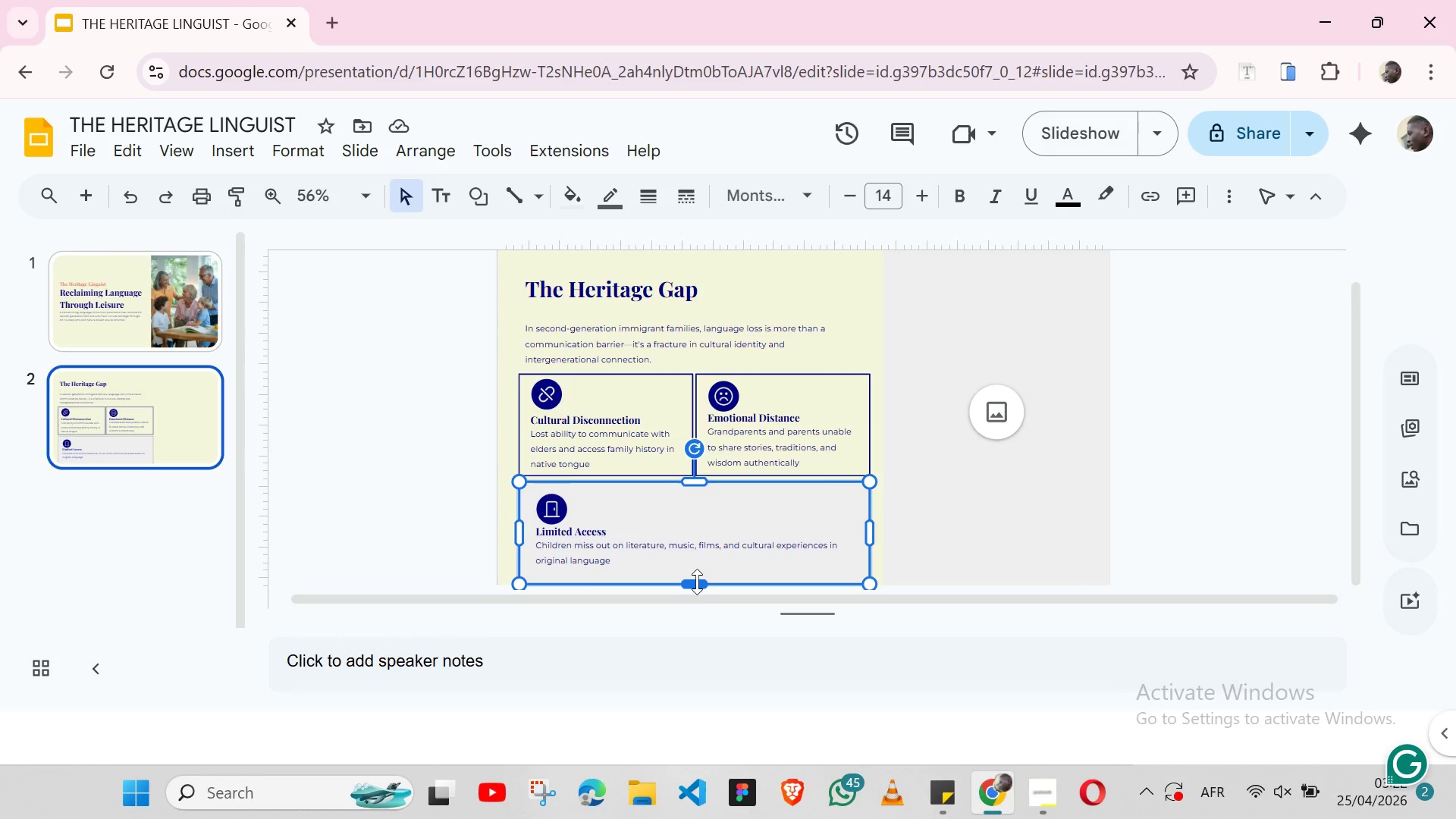 
left_click_drag(start_coordinate=[697, 582], to_coordinate=[697, 572])
 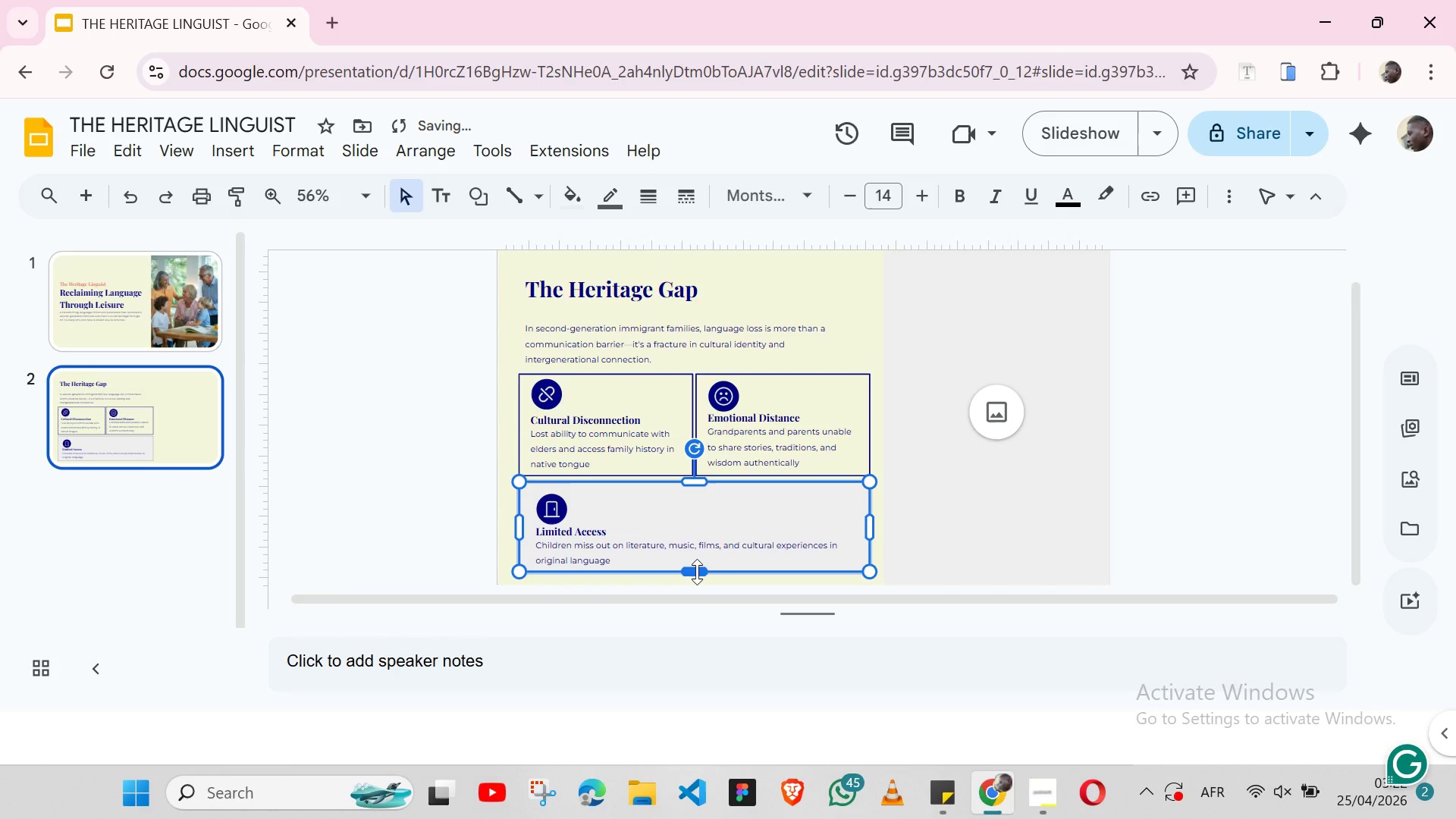 
hold_key(key=ShiftLeft, duration=1.36)
left_click([649, 526])
 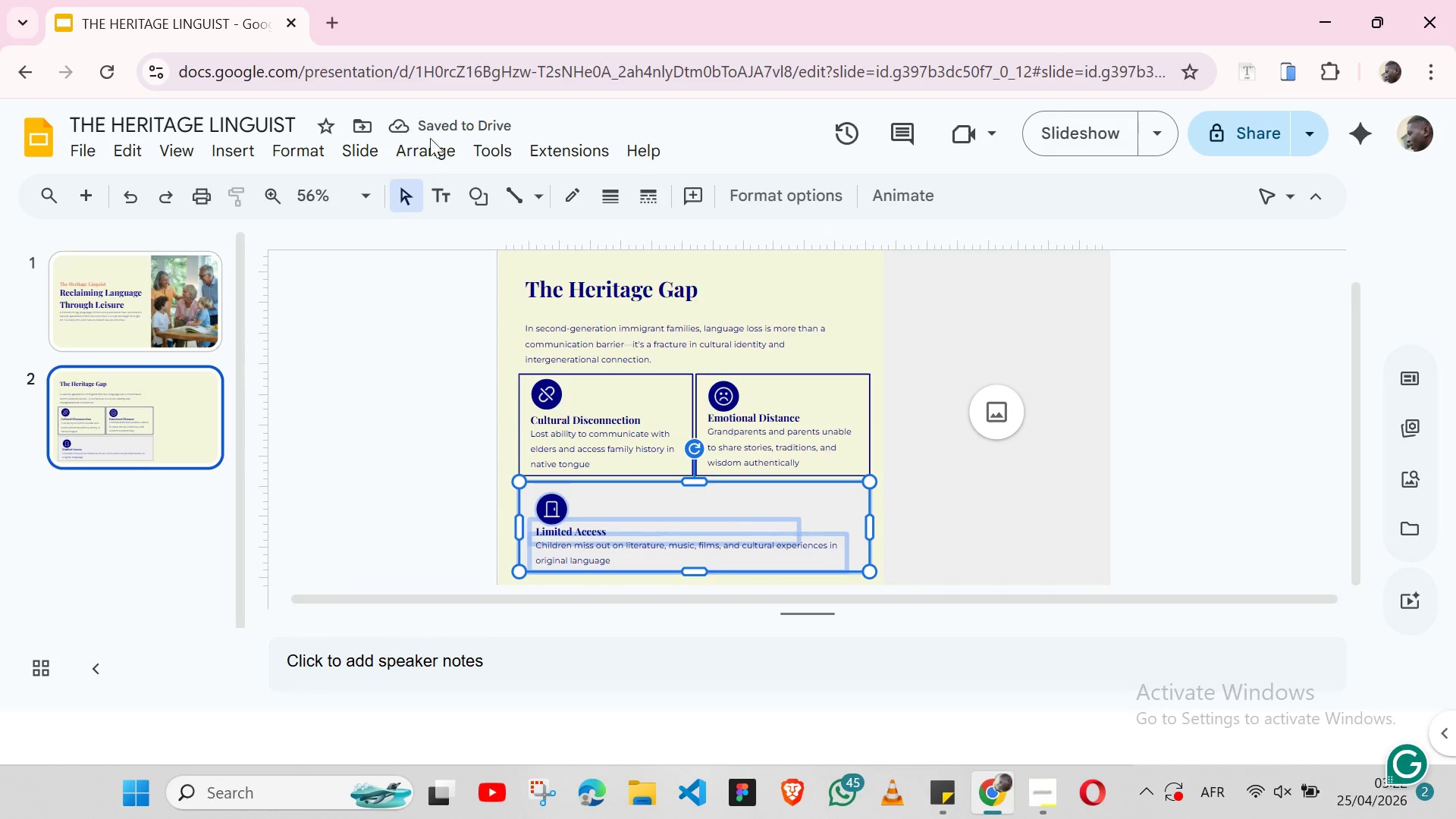 
left_click([435, 145])
 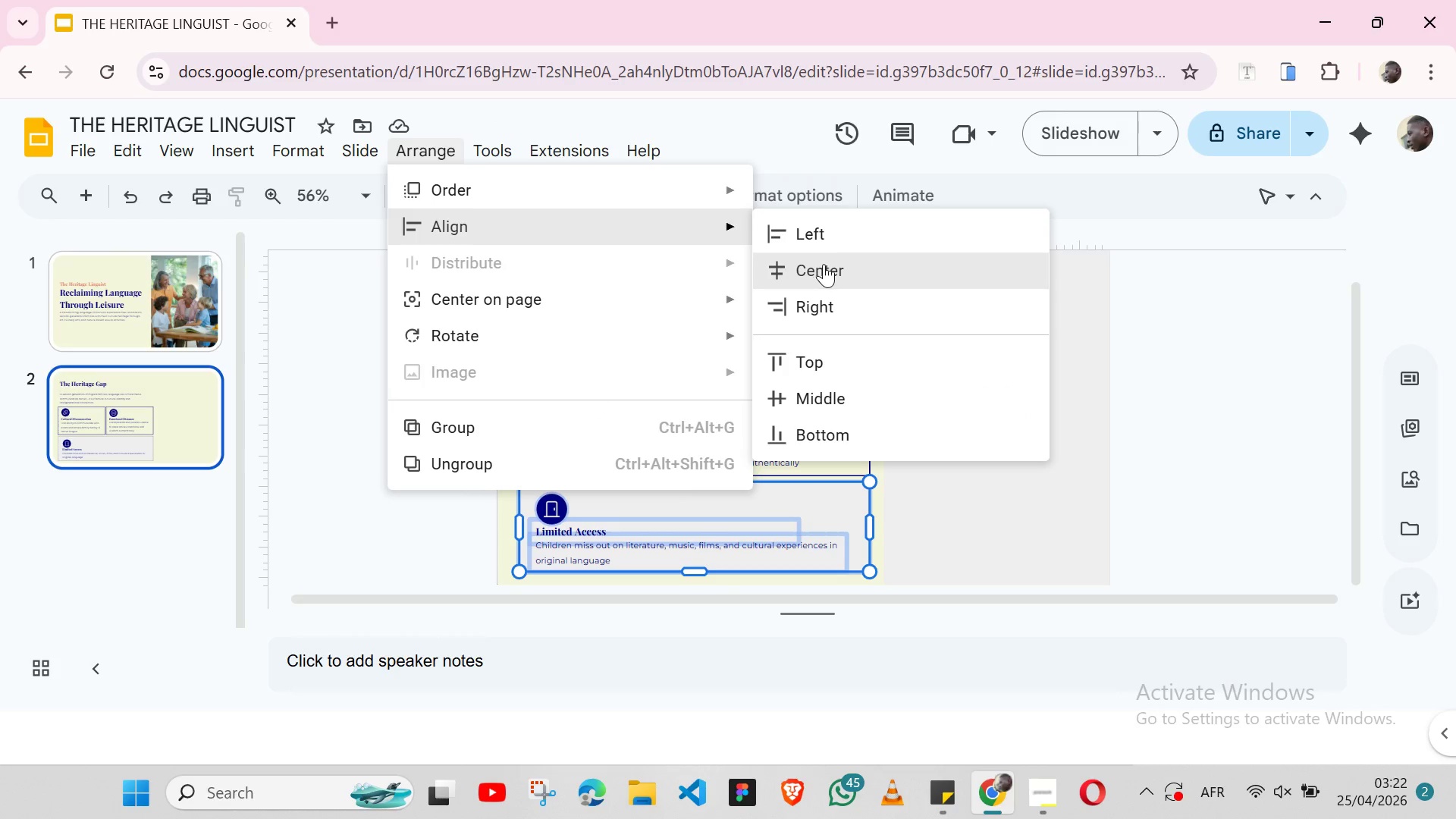 
left_click([805, 388])
 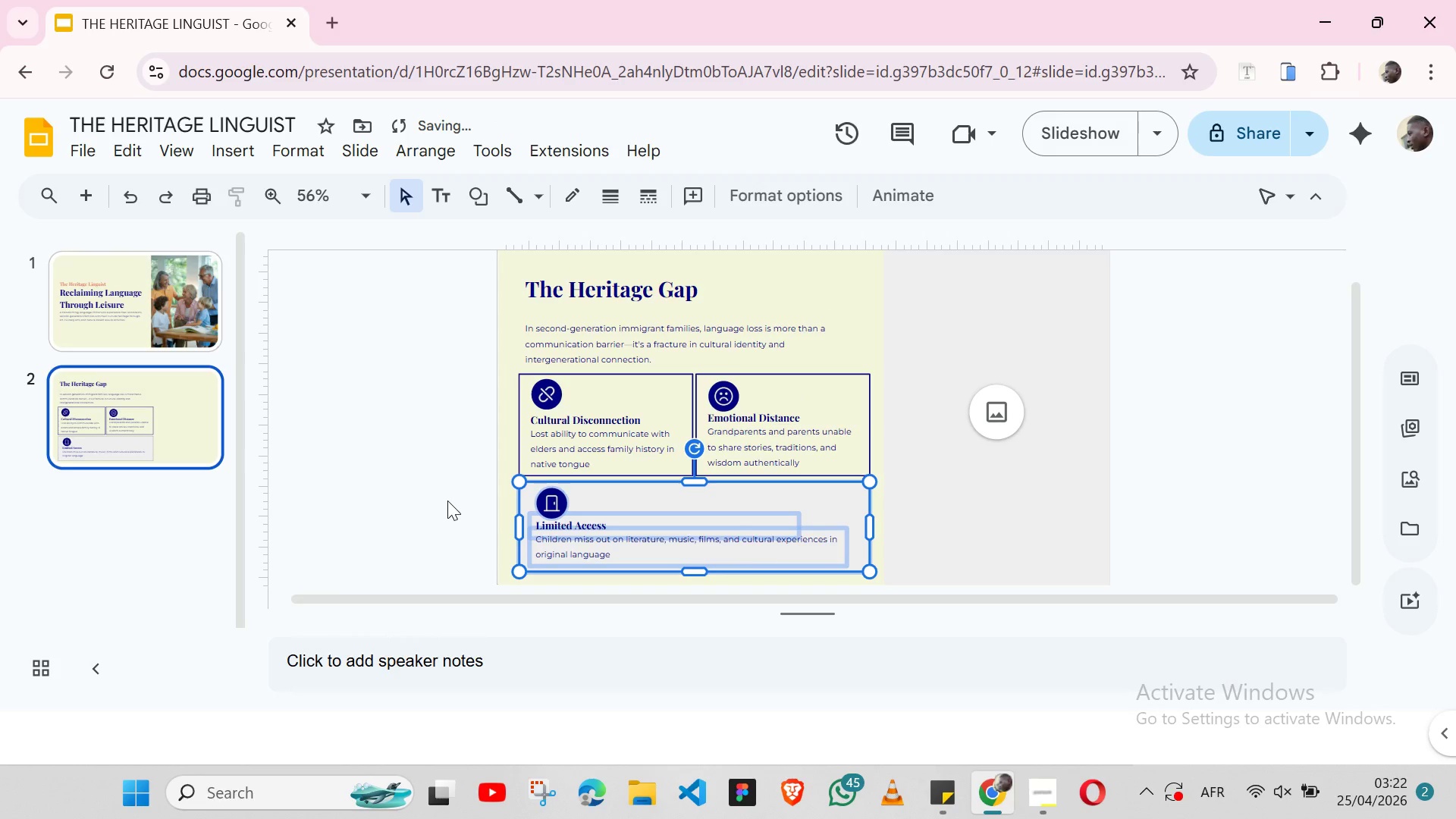 
left_click([446, 500])
 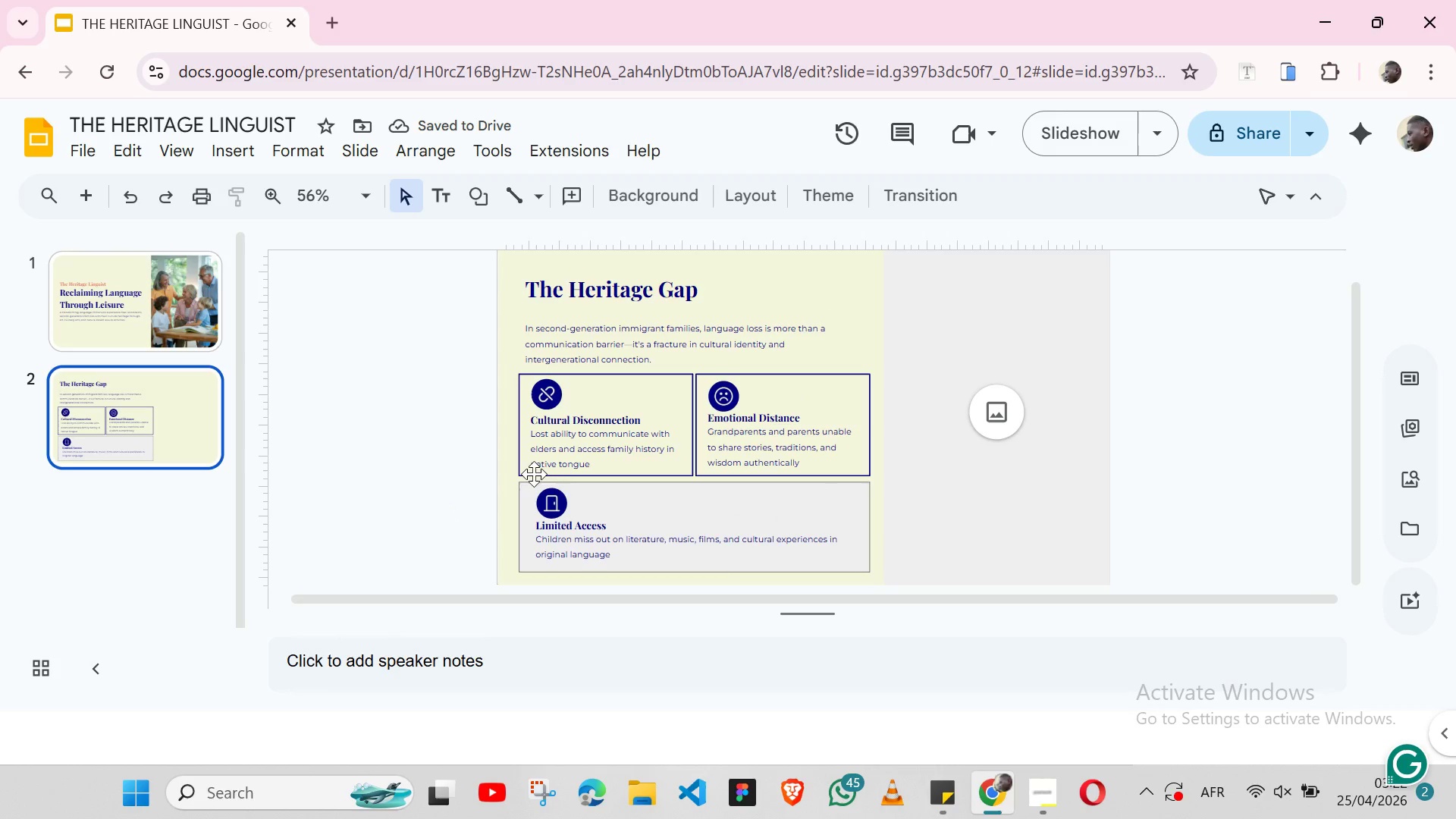 
left_click([518, 511])
 